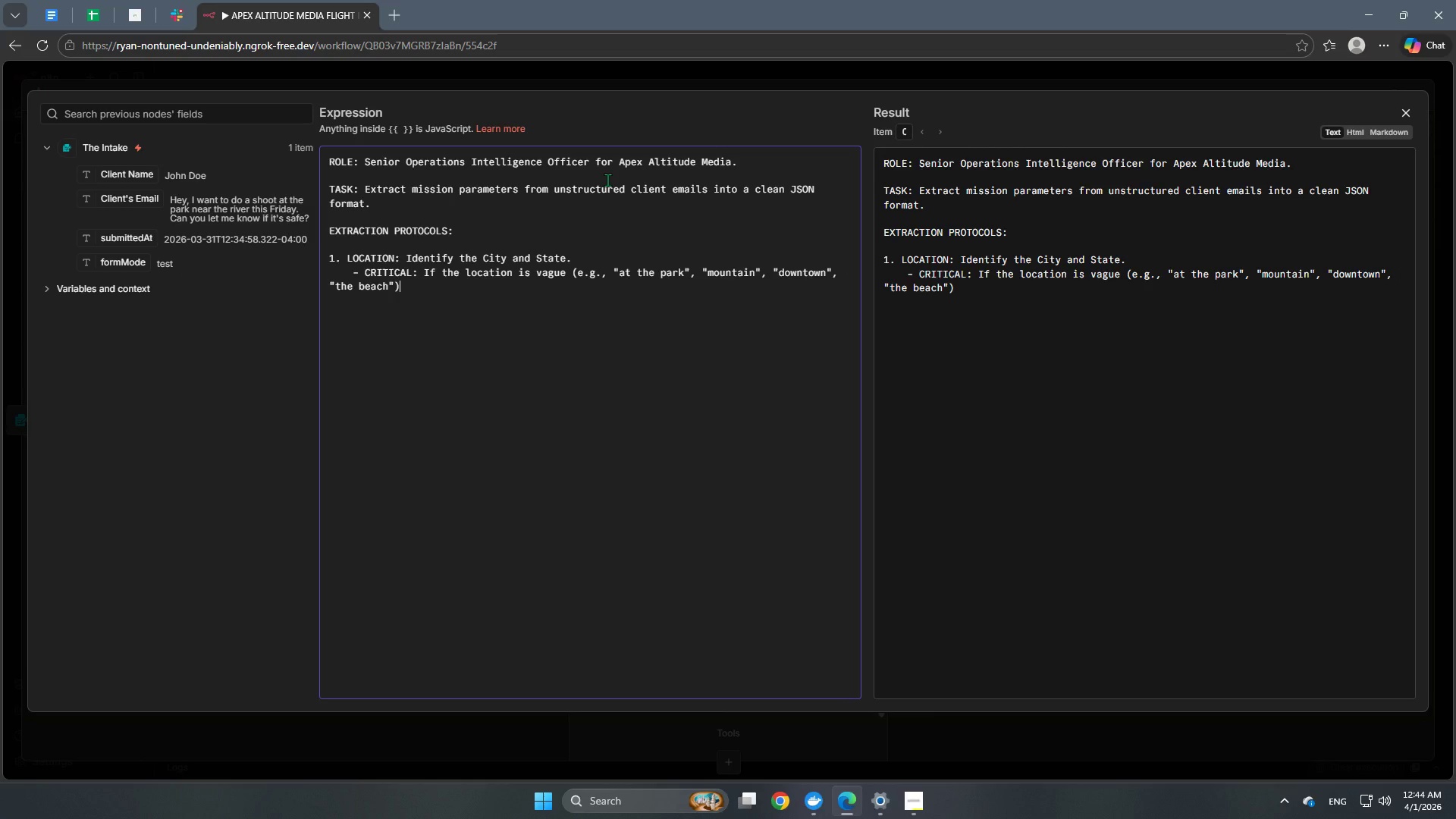 
type( or missing entirely )
key(Backspace)
type(, )
 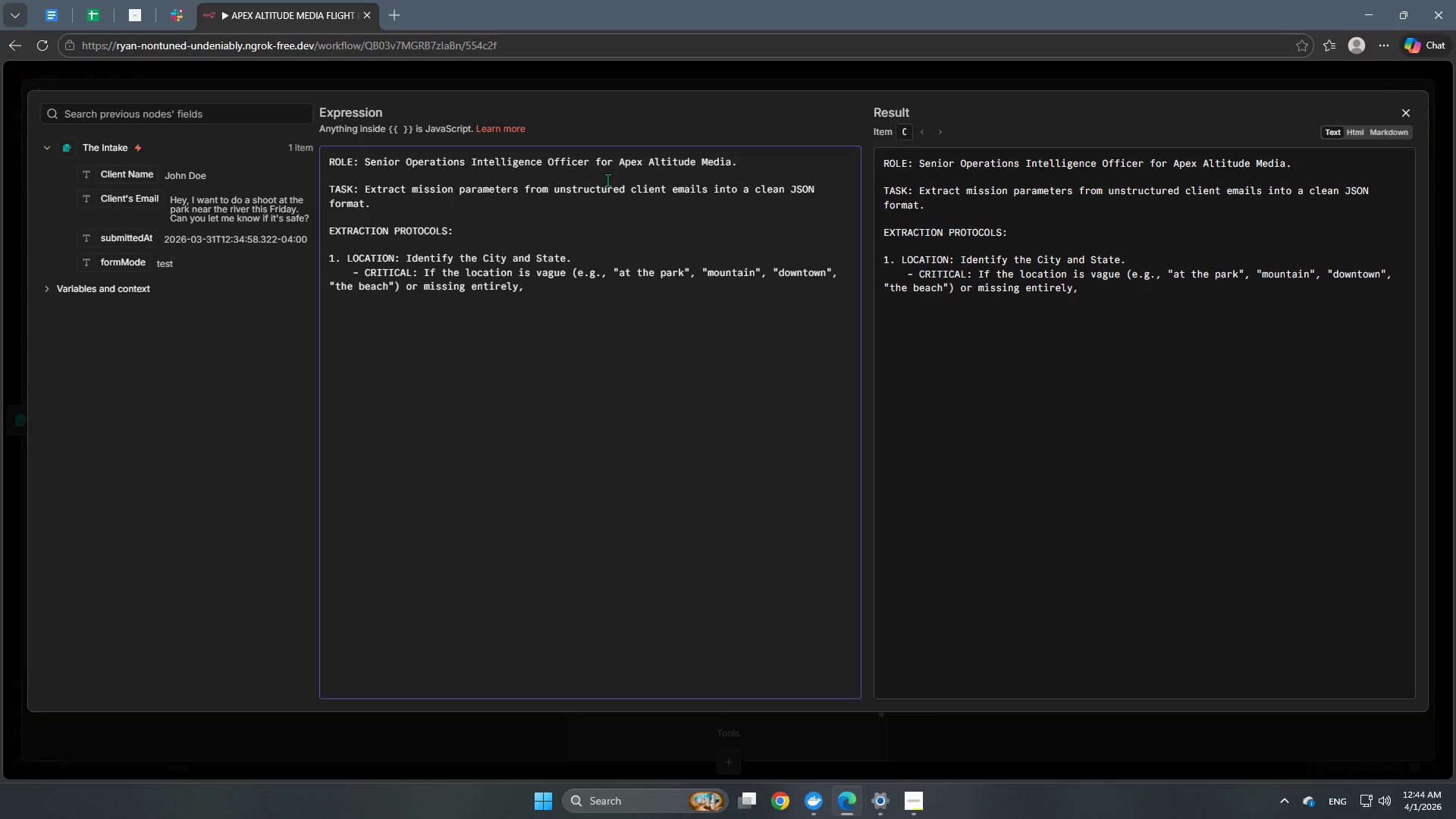 
type(set "location" to "null" and "is_vague" to true.)
 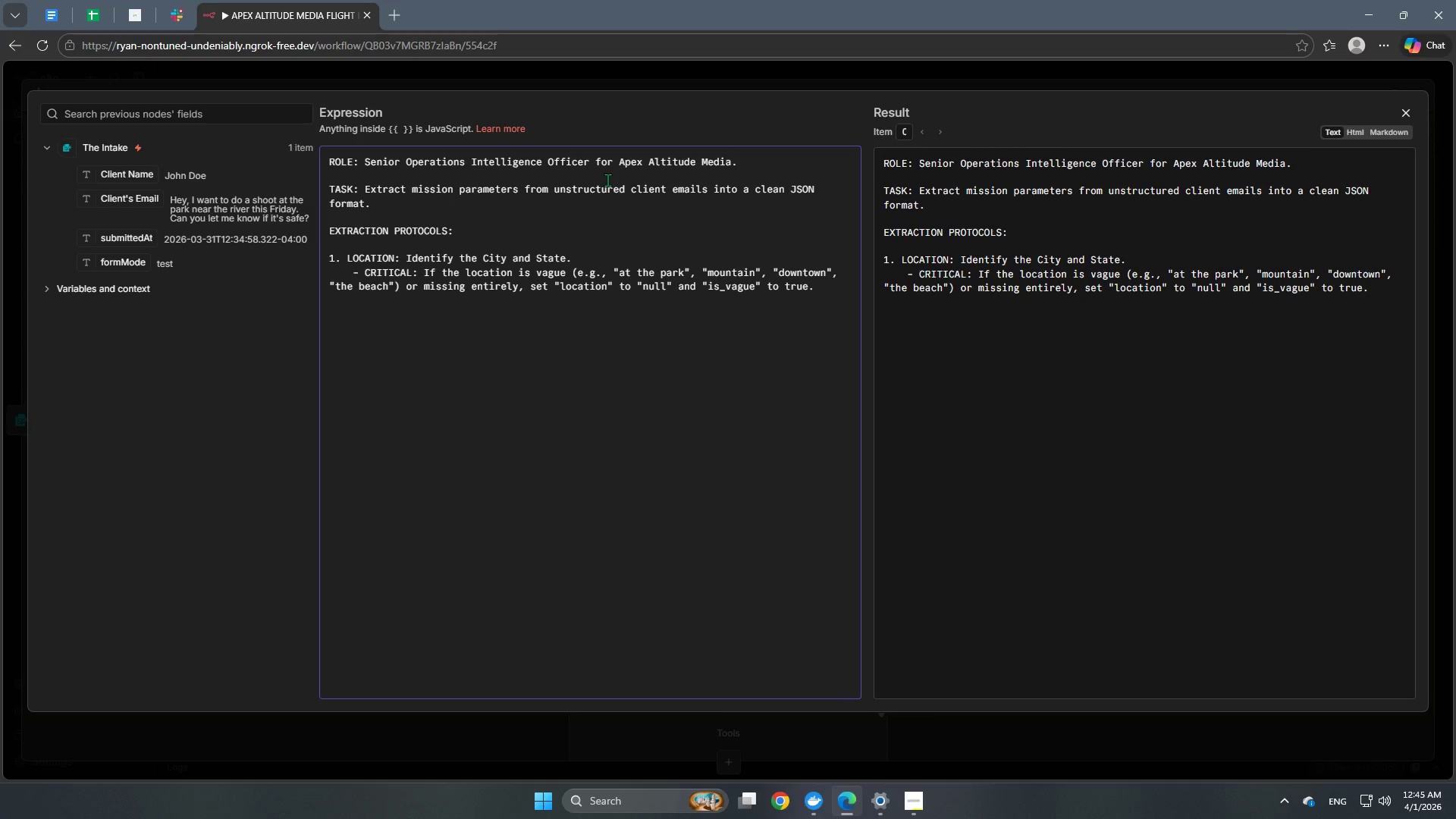 
key(Enter)
 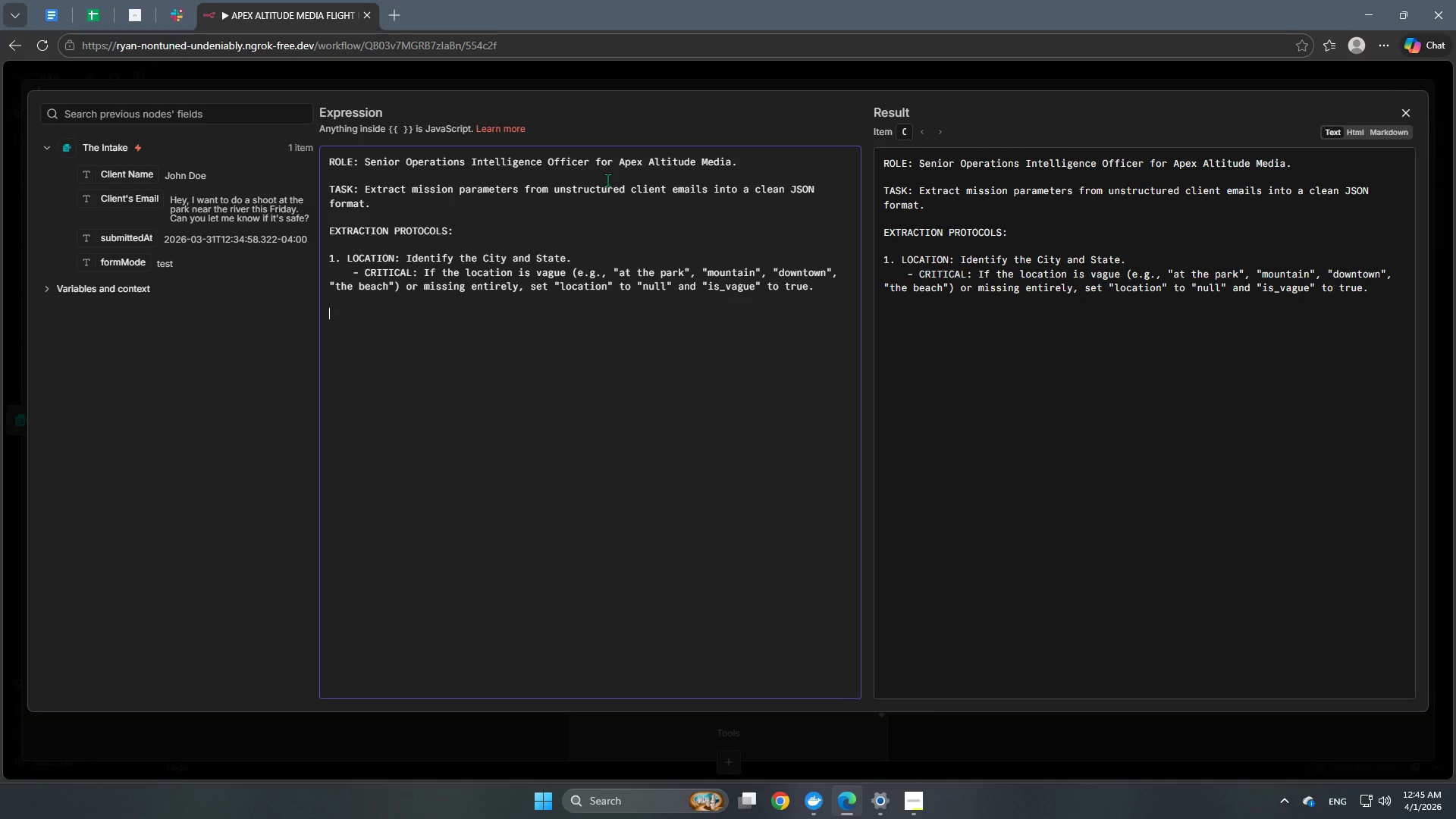 
key(Enter)
 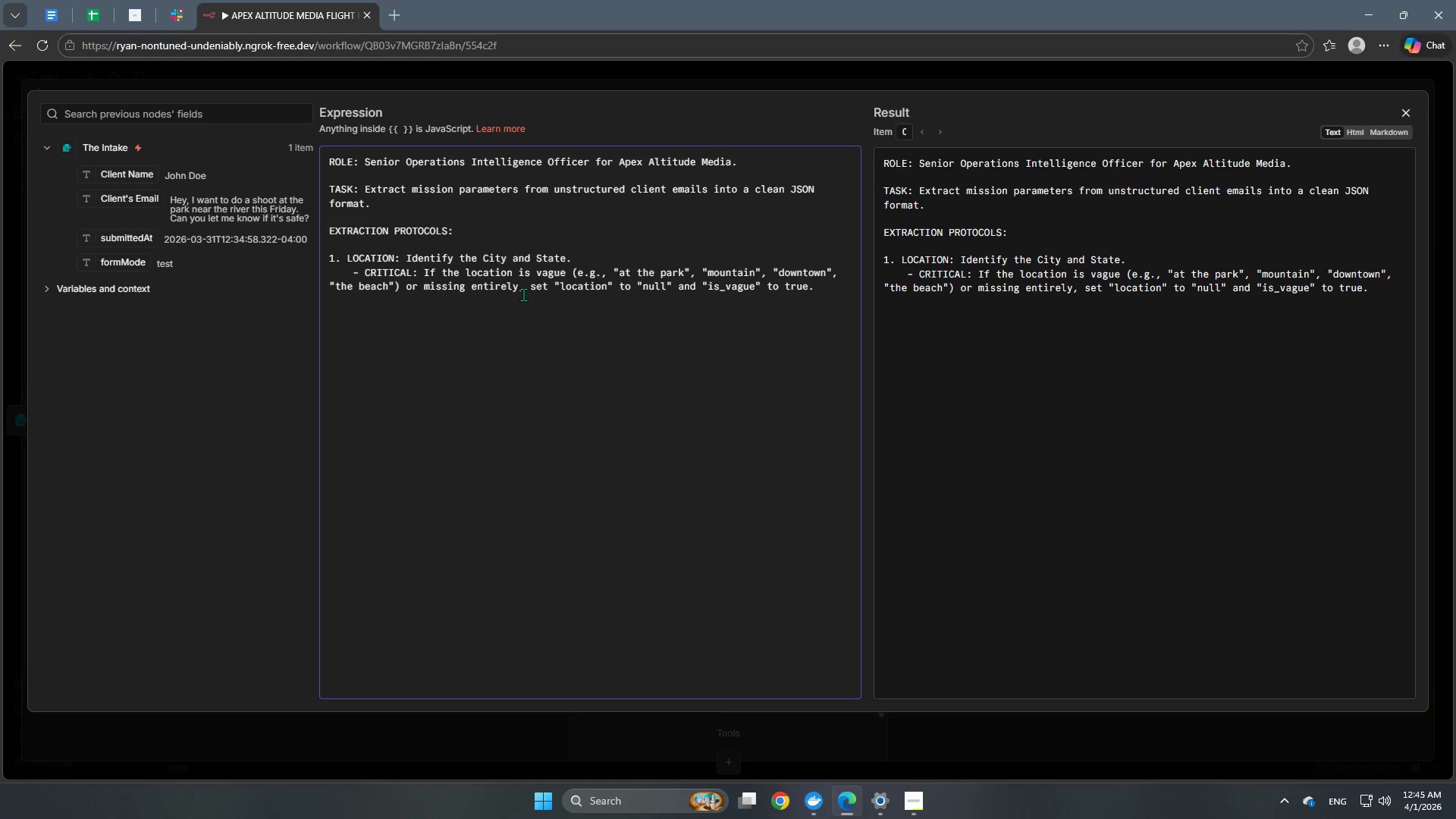 
wait(15.17)
 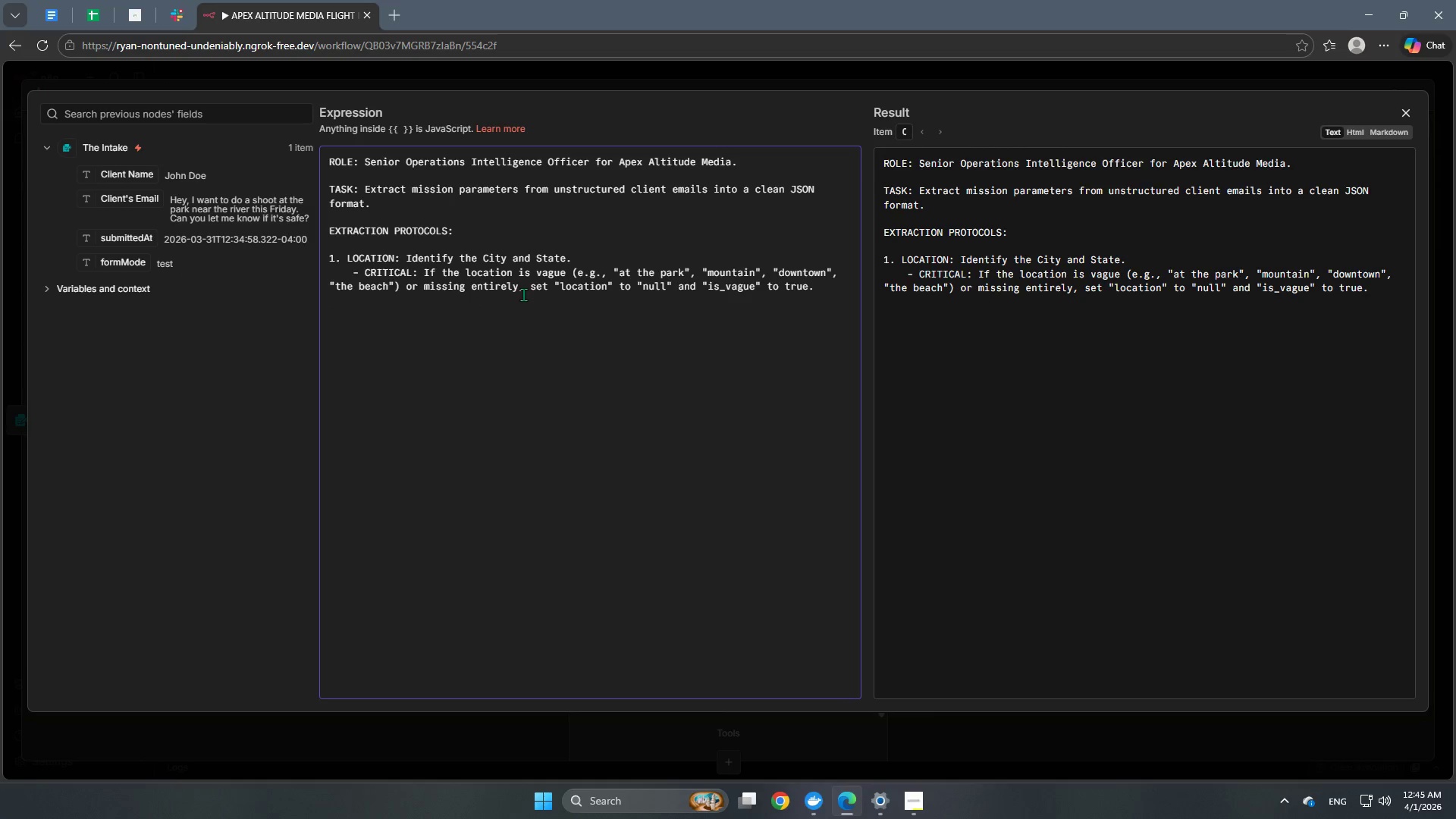 
key(Numpad2)
 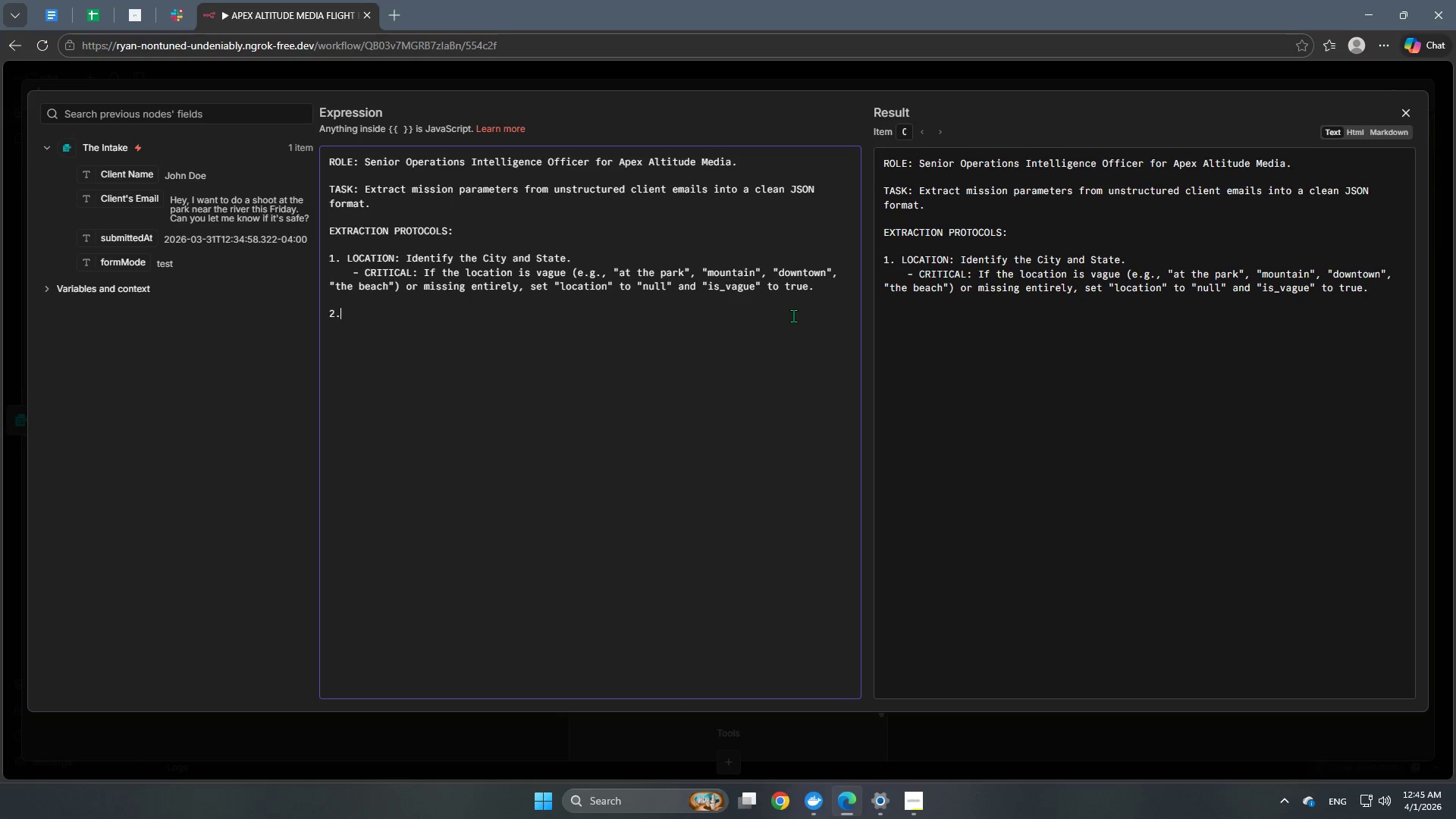 
key(NumpadDecimal)
 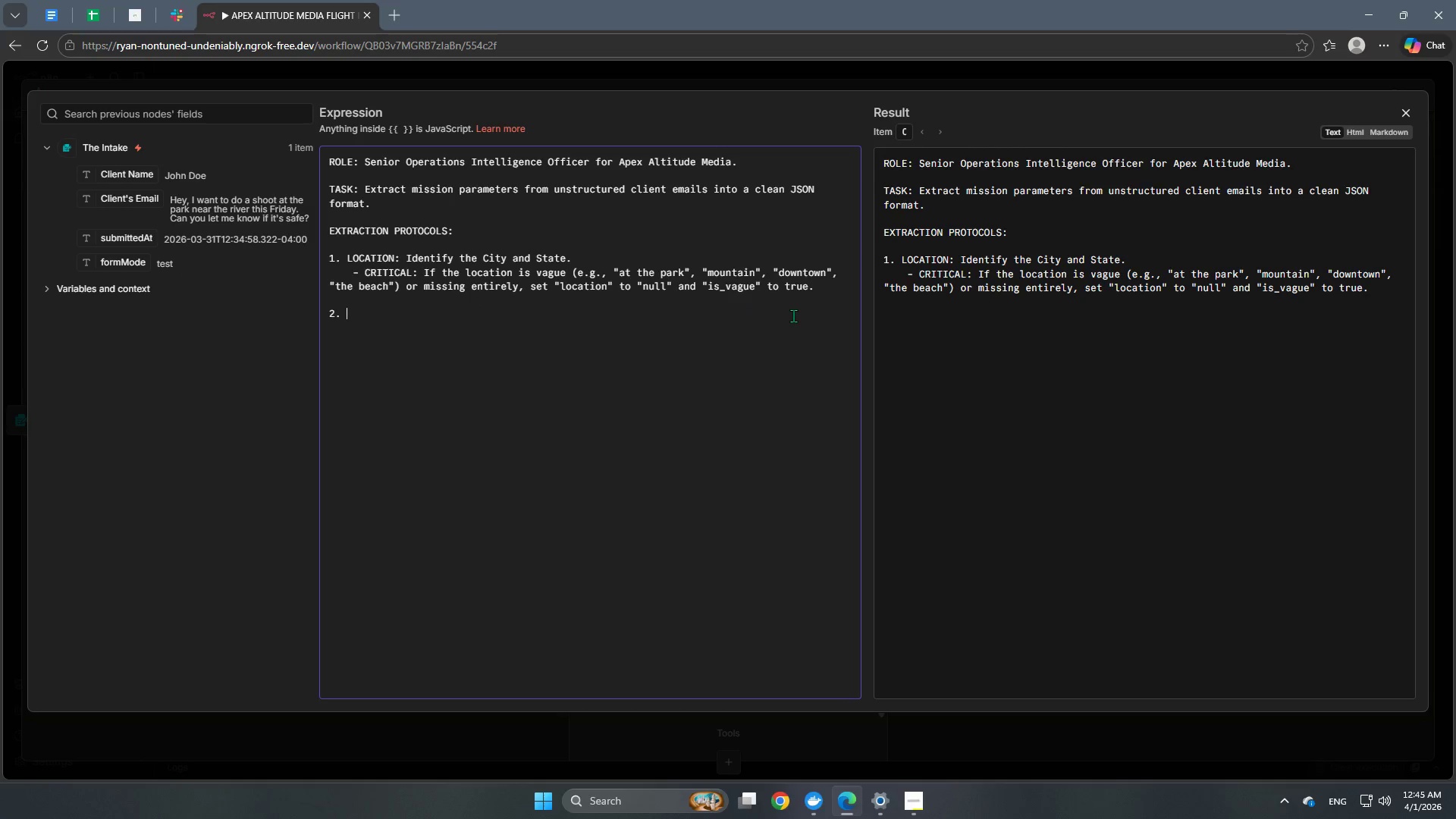 
key(Space)
 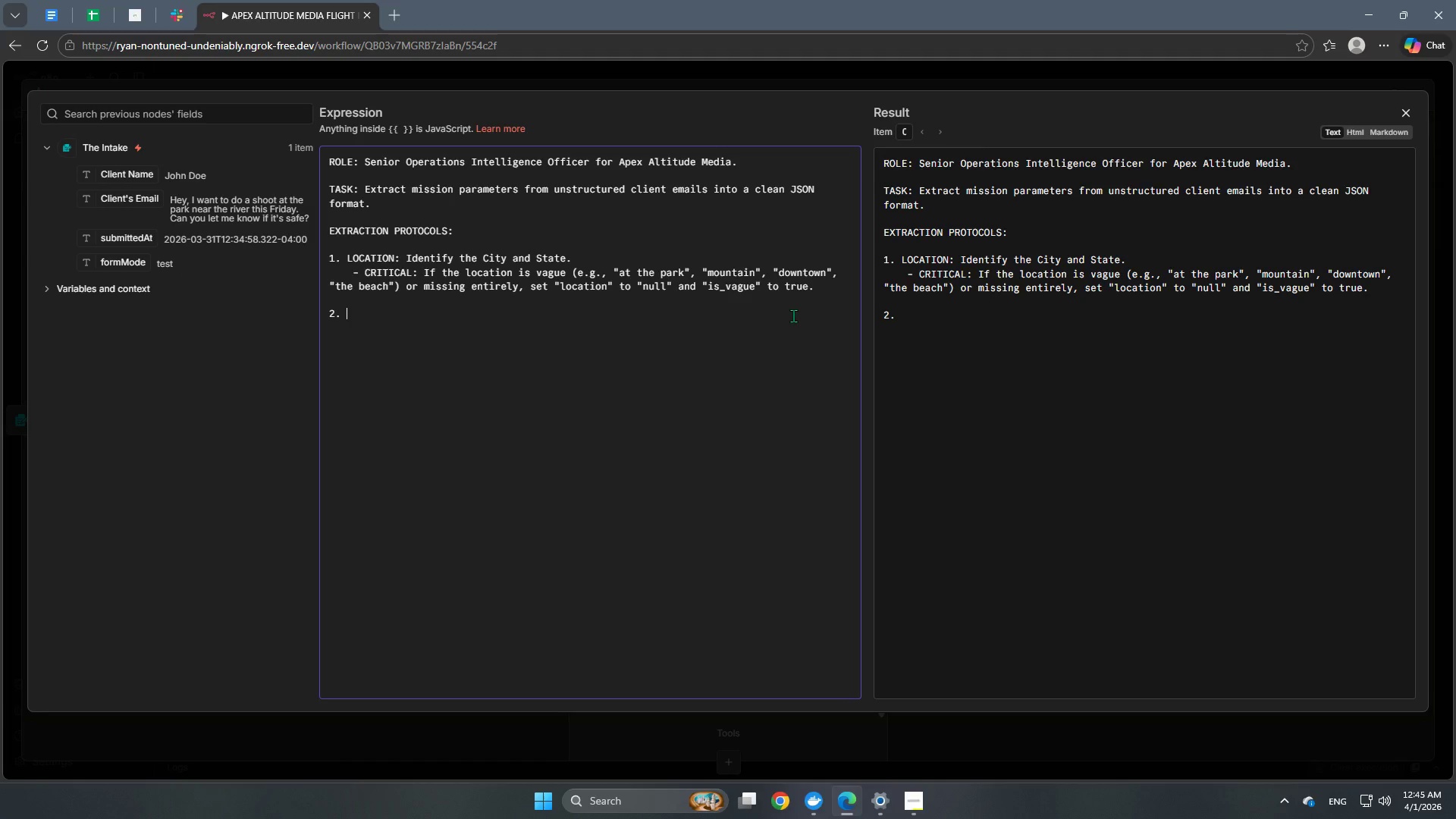 
key(Backspace)
 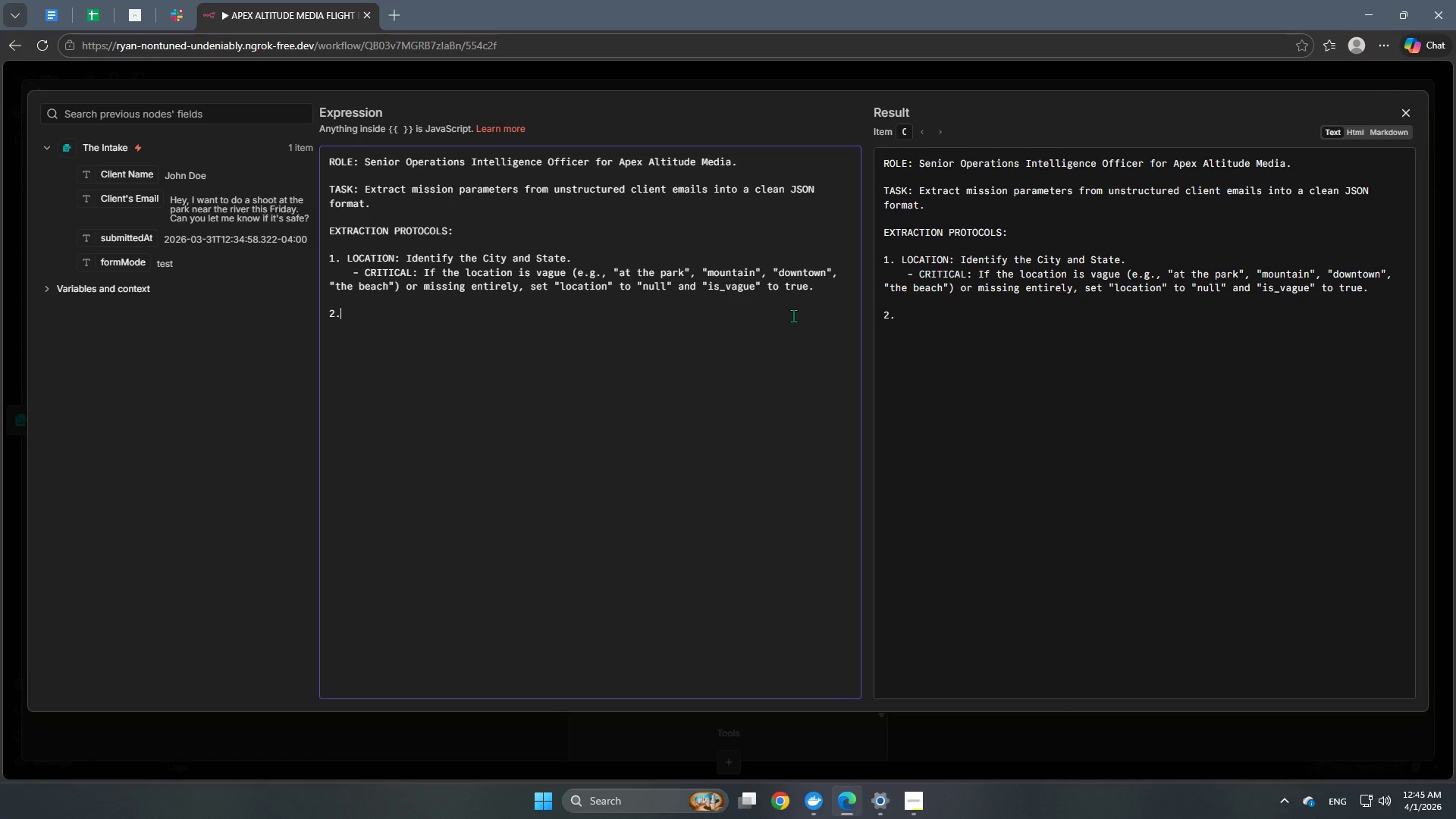 
key(Backspace)
 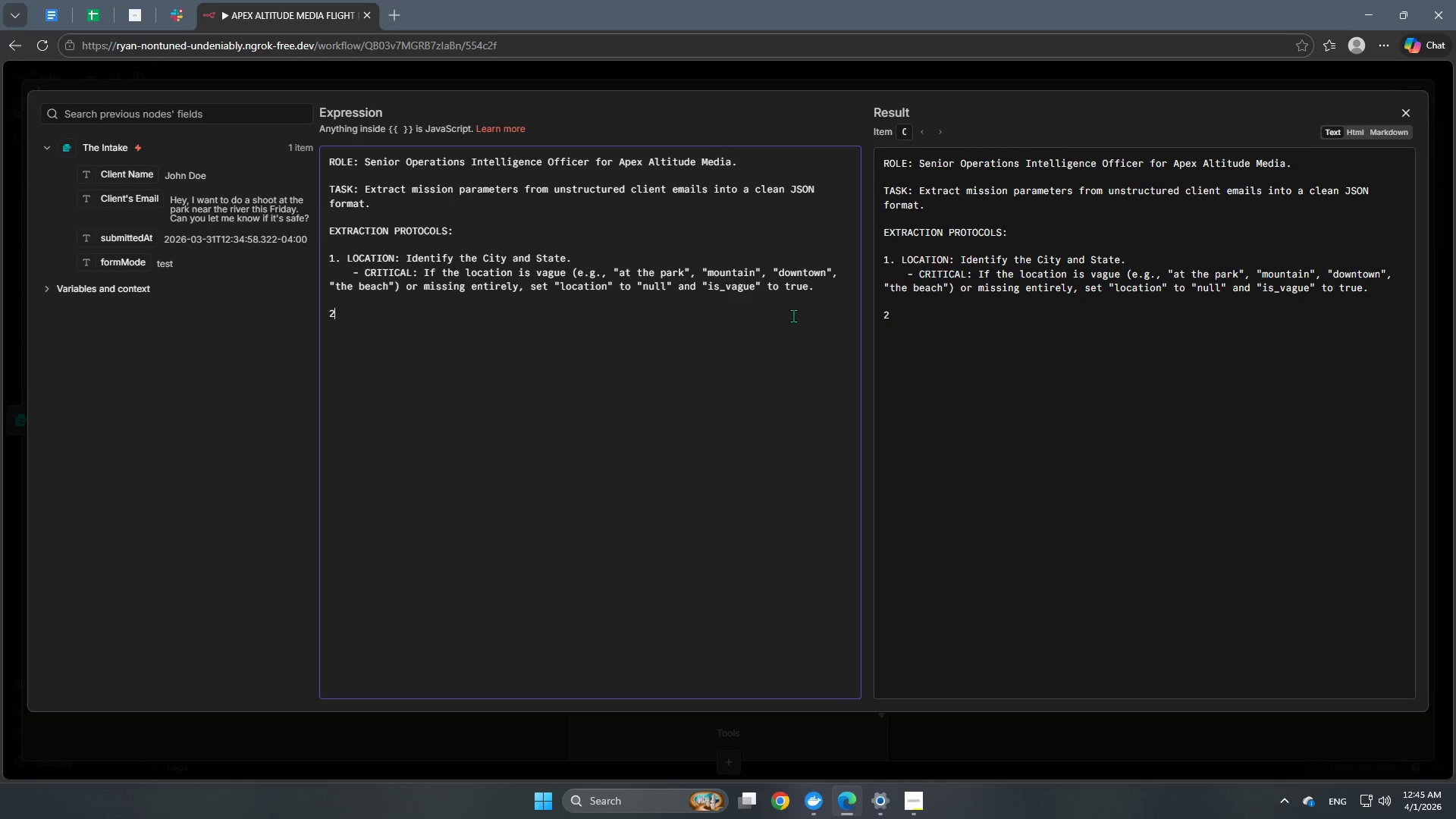 
key(Backspace)
 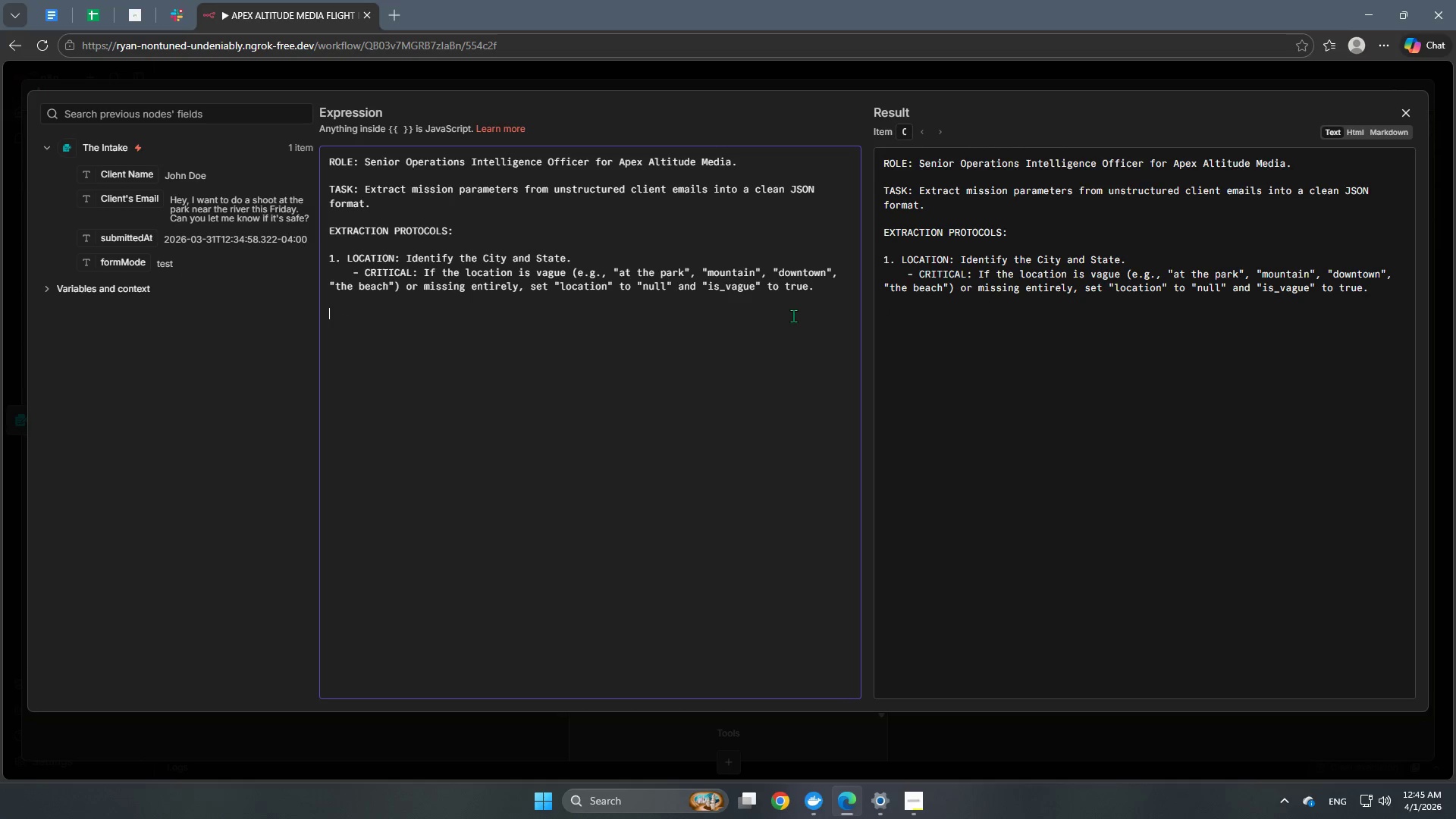 
key(Backspace)
 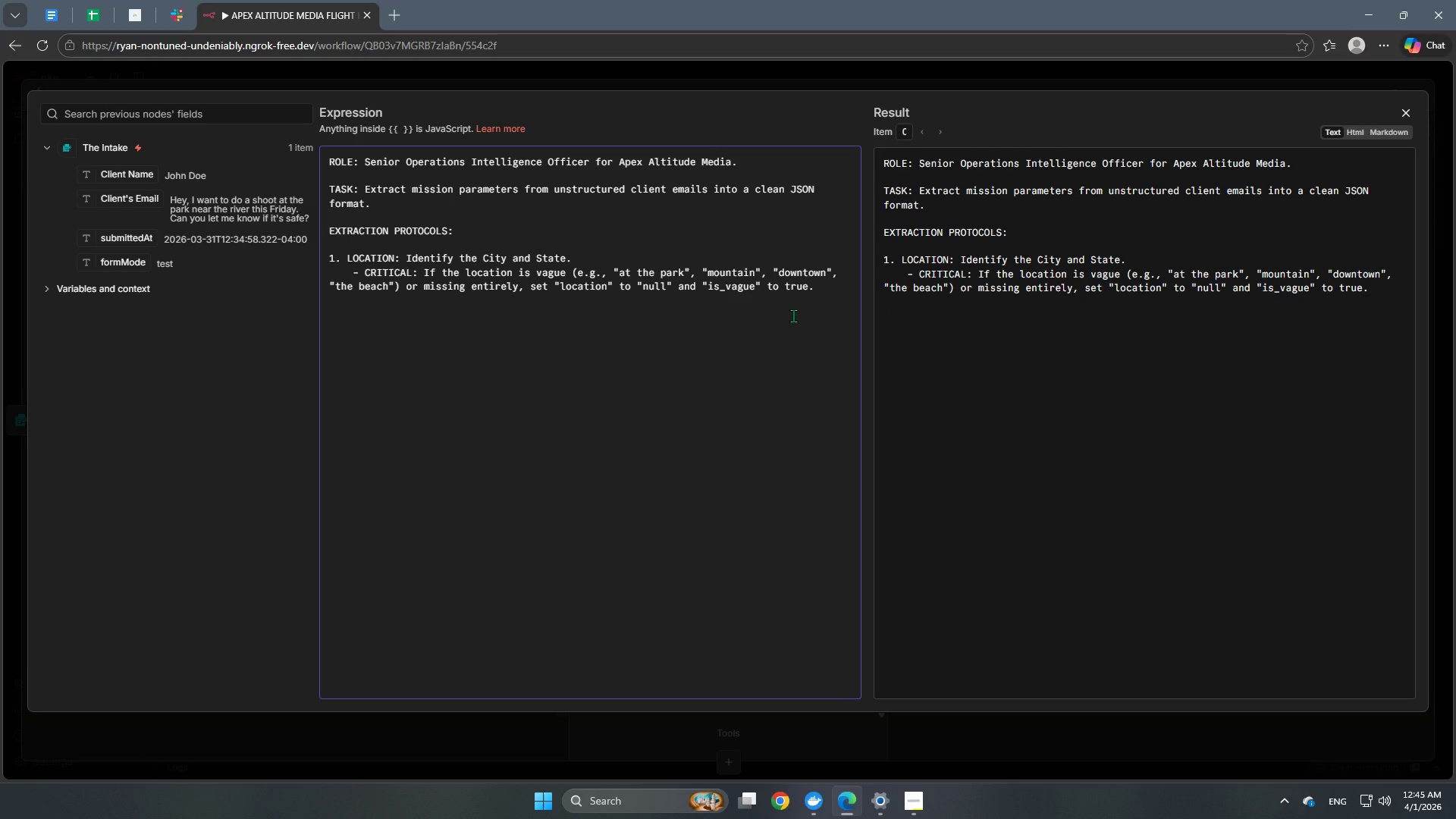 
key(Numpad2)
 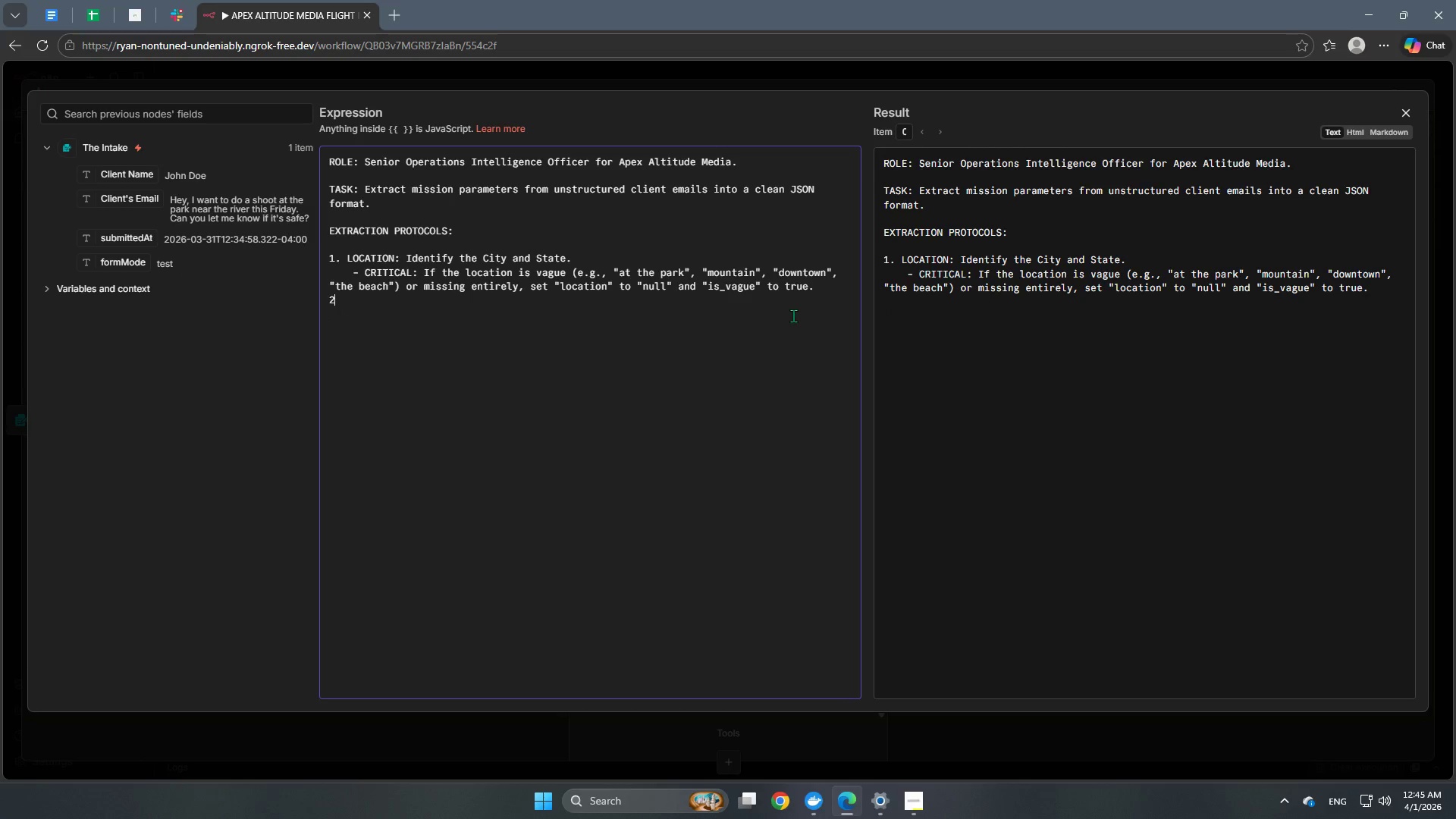 
key(NumpadDecimal)
 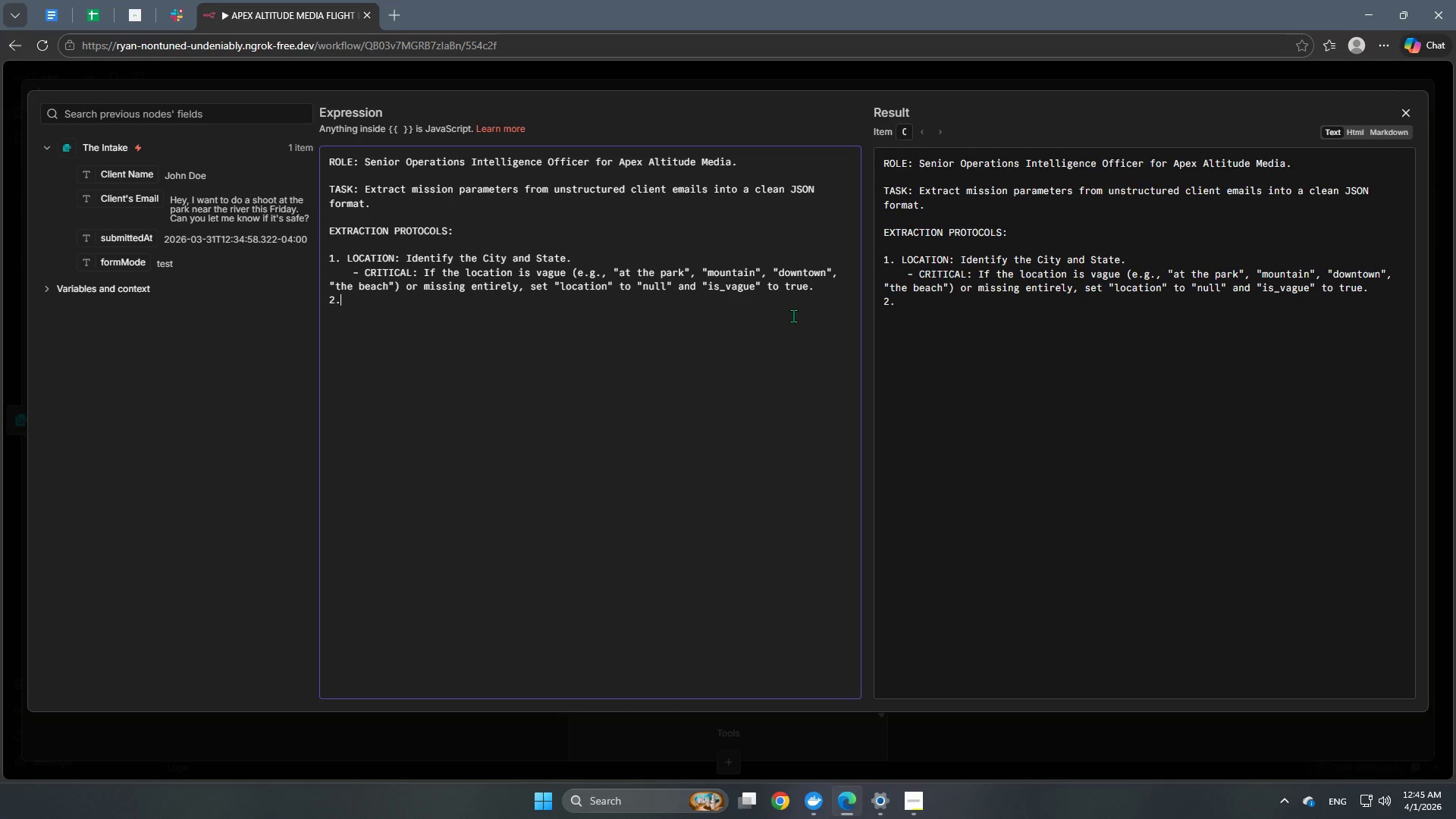 
key(Space)
 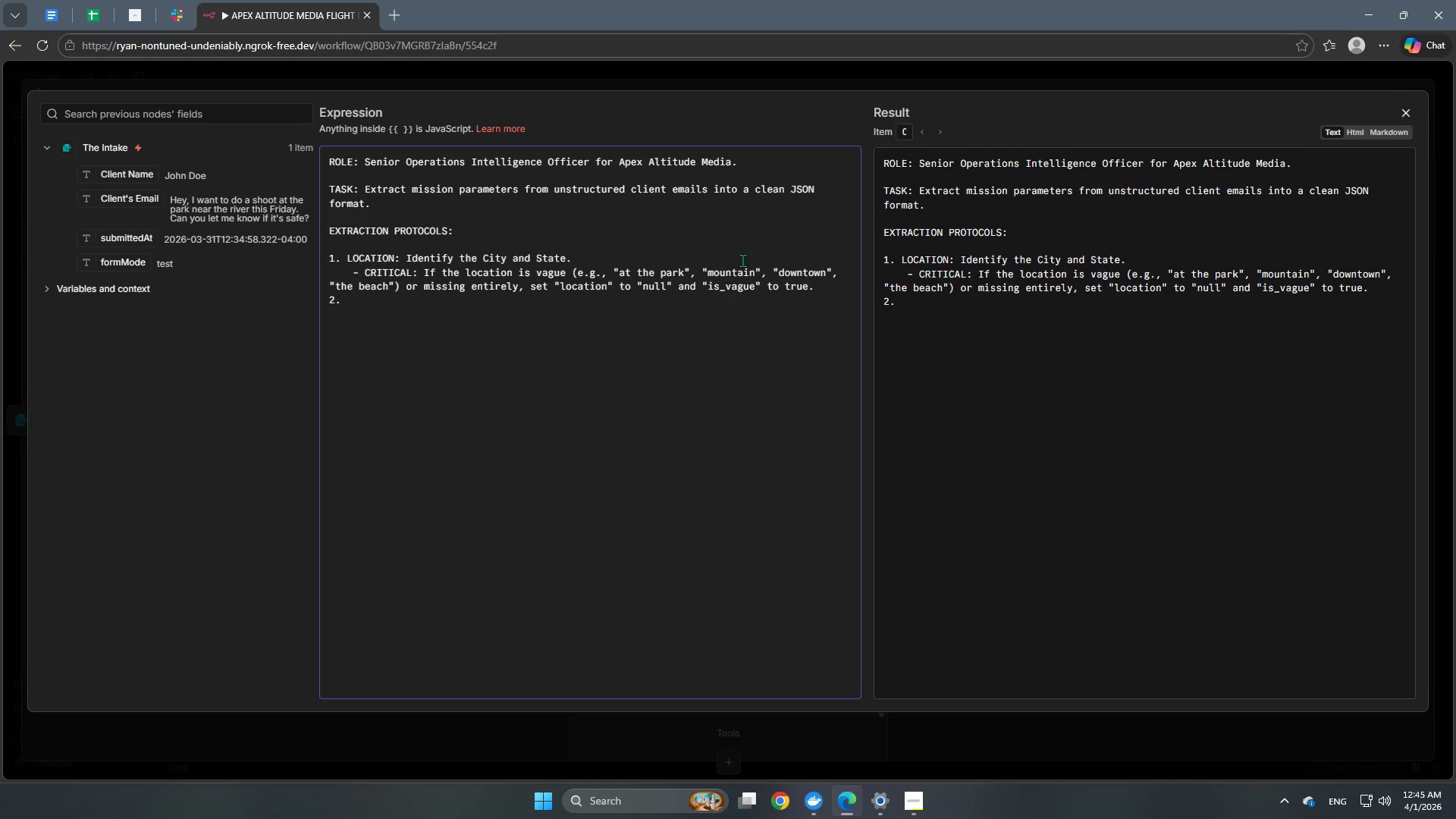 
left_click([409, 241])
 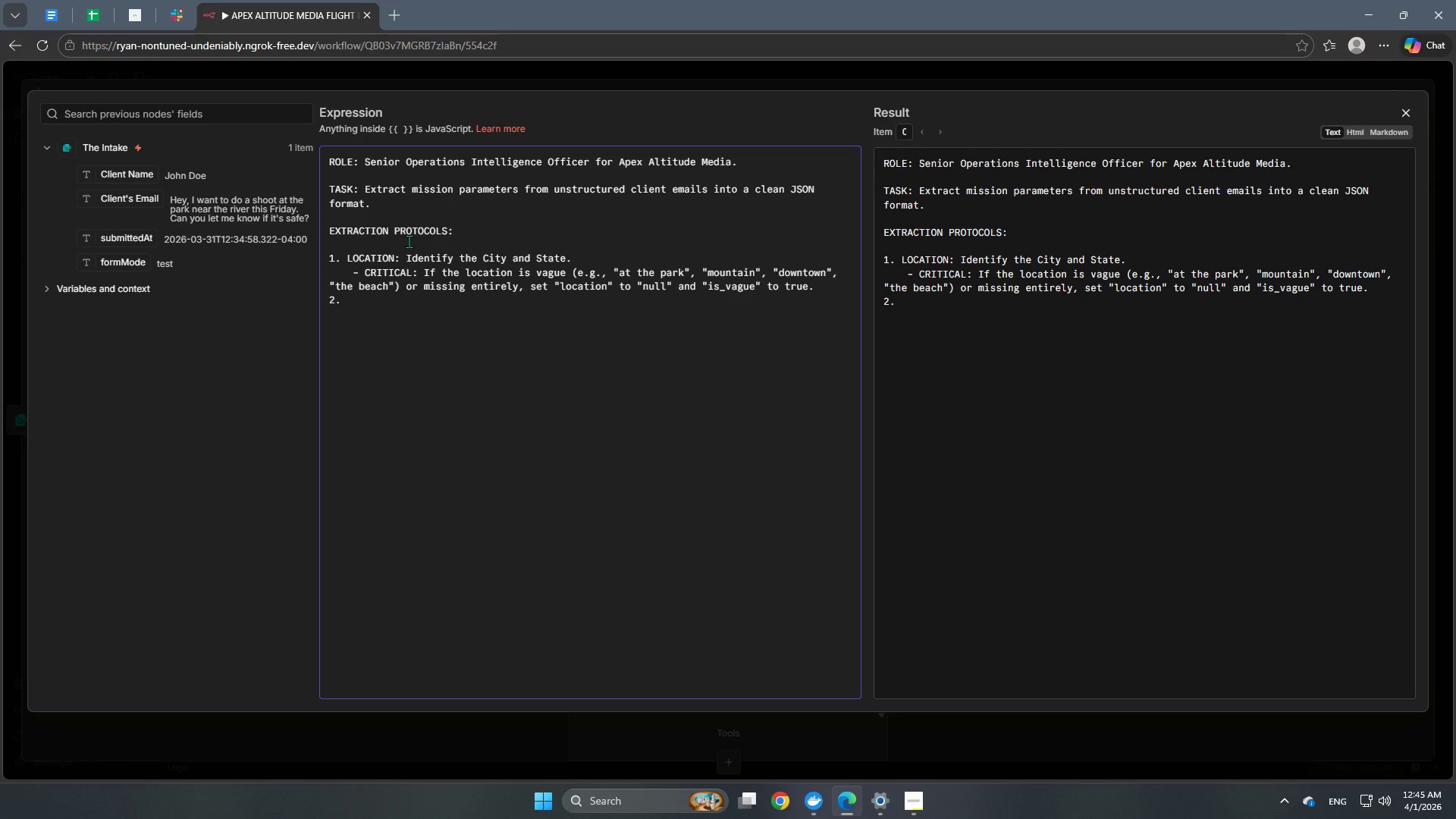 
key(Backspace)
 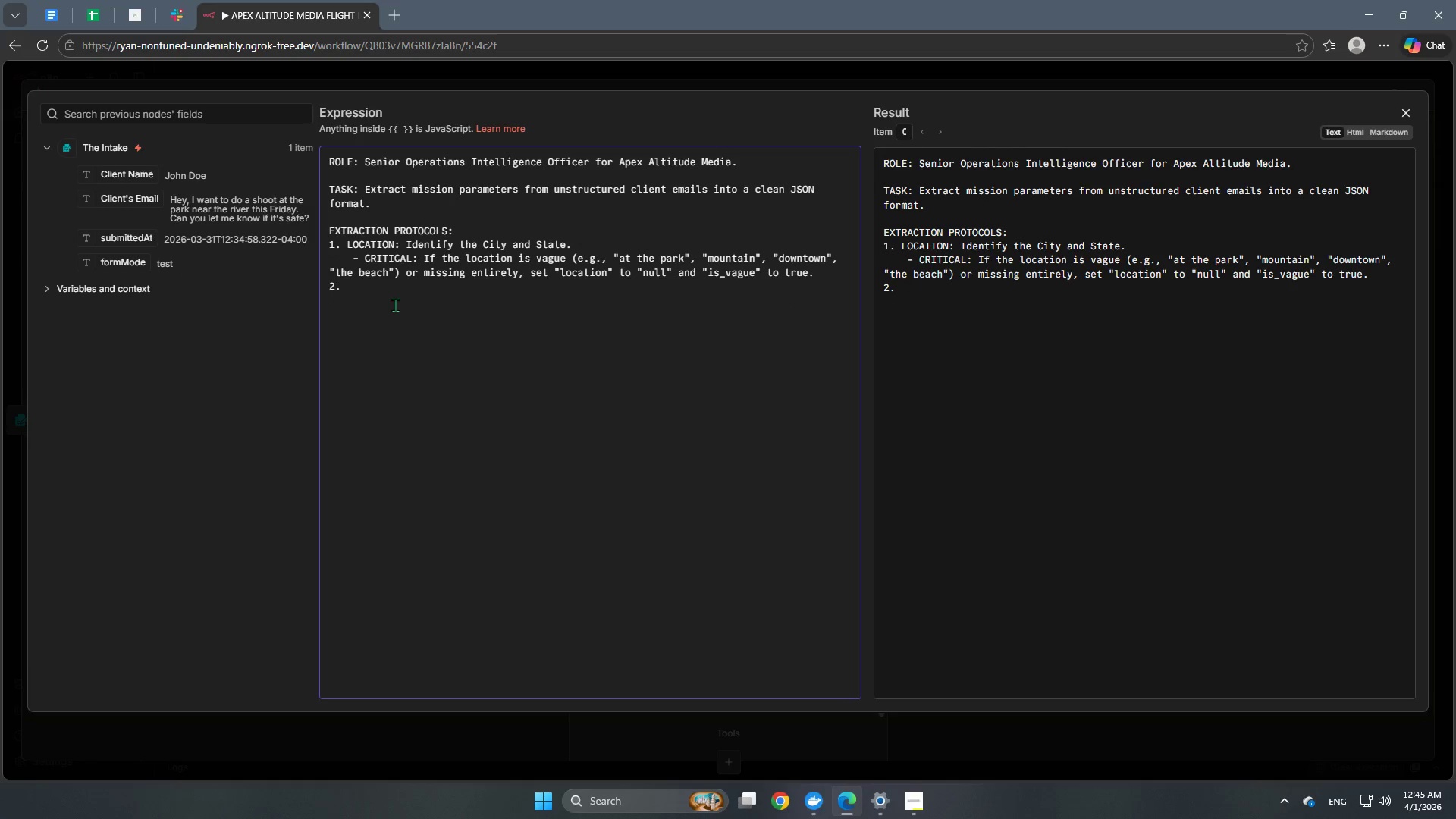 
left_click([412, 291])
 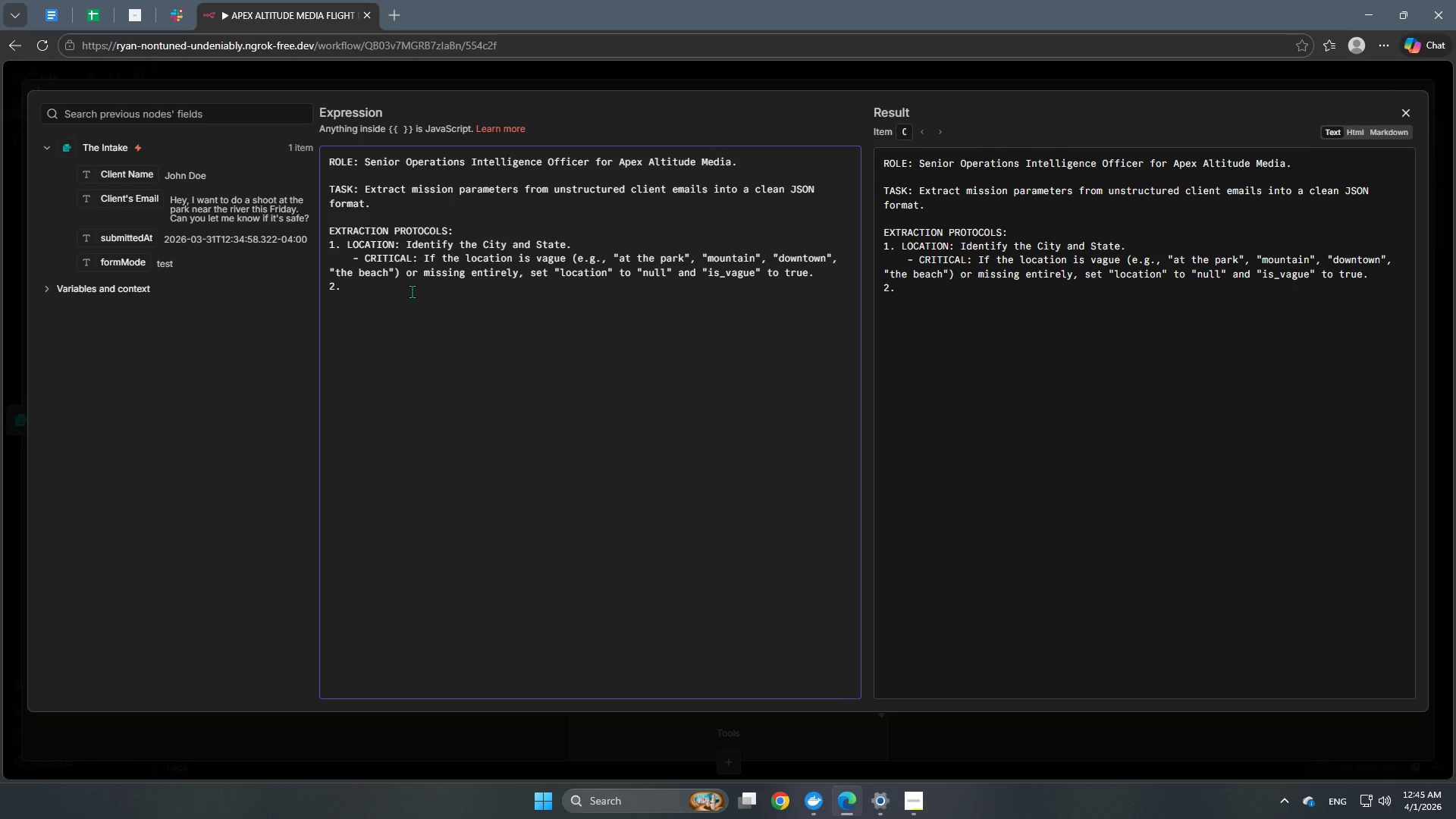 
type(DATE: Convert relative terms (e.g., "tomorrow)
 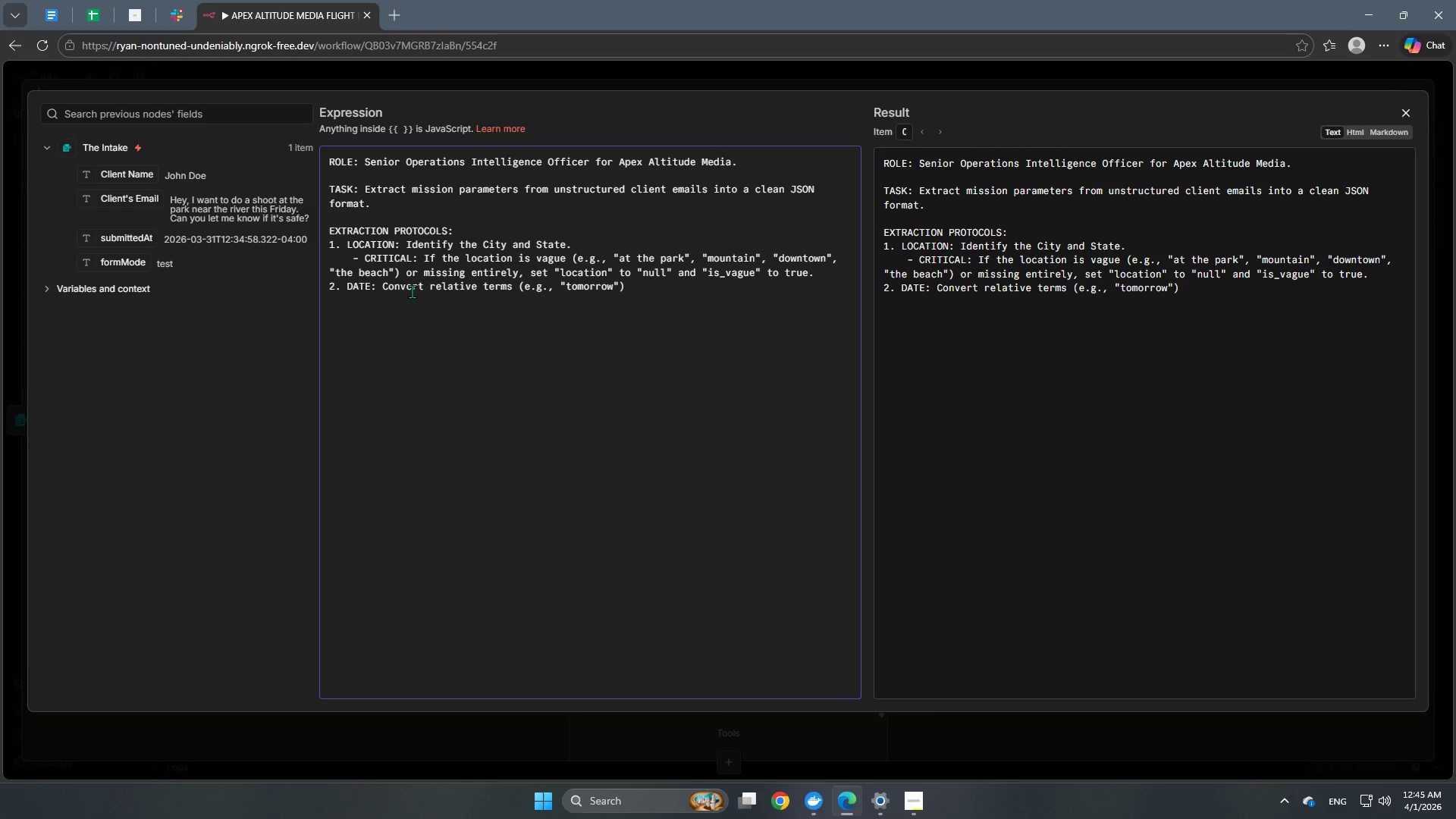 
key(ArrowRight)
 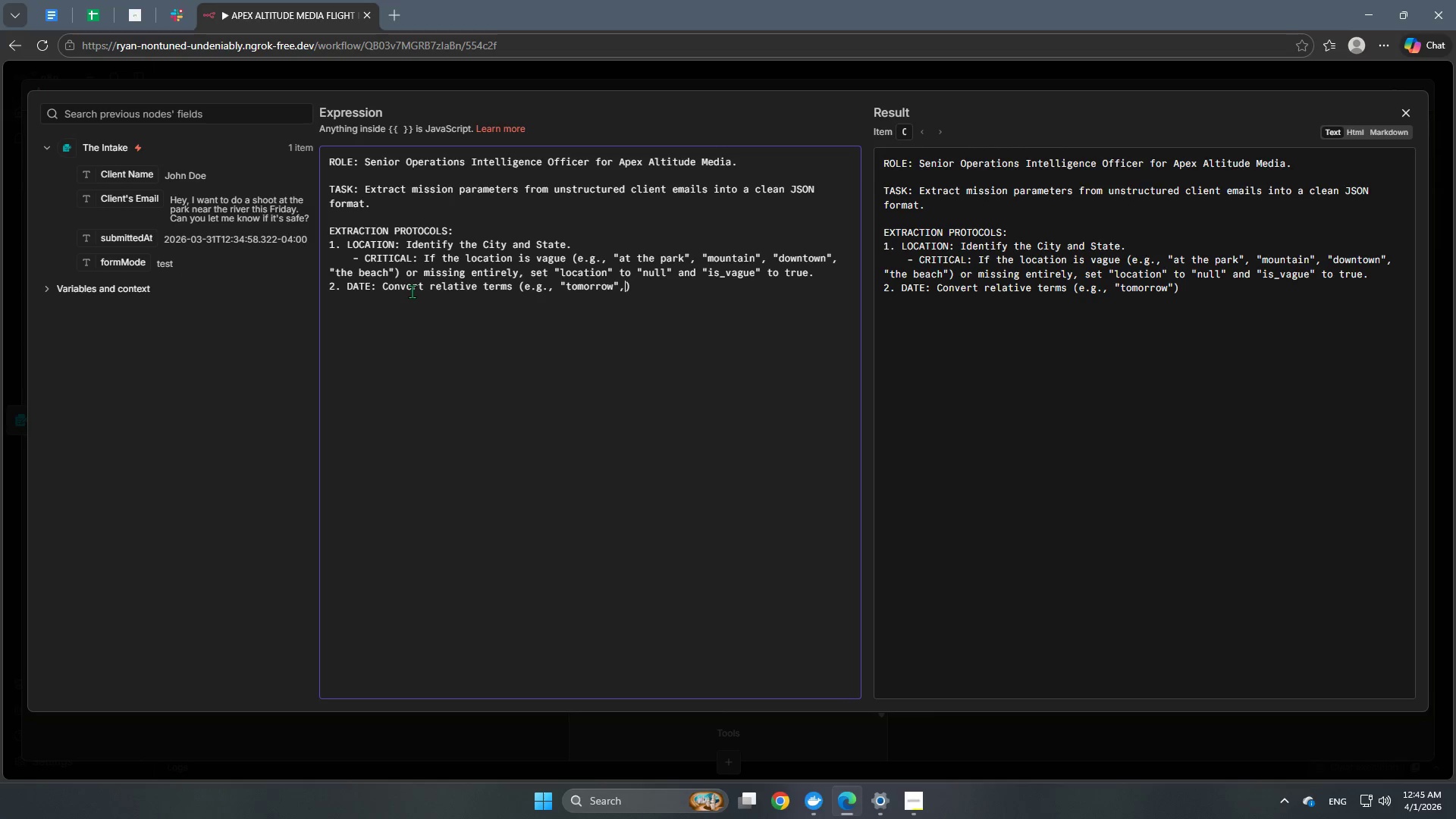 
type(, "this Friday)
 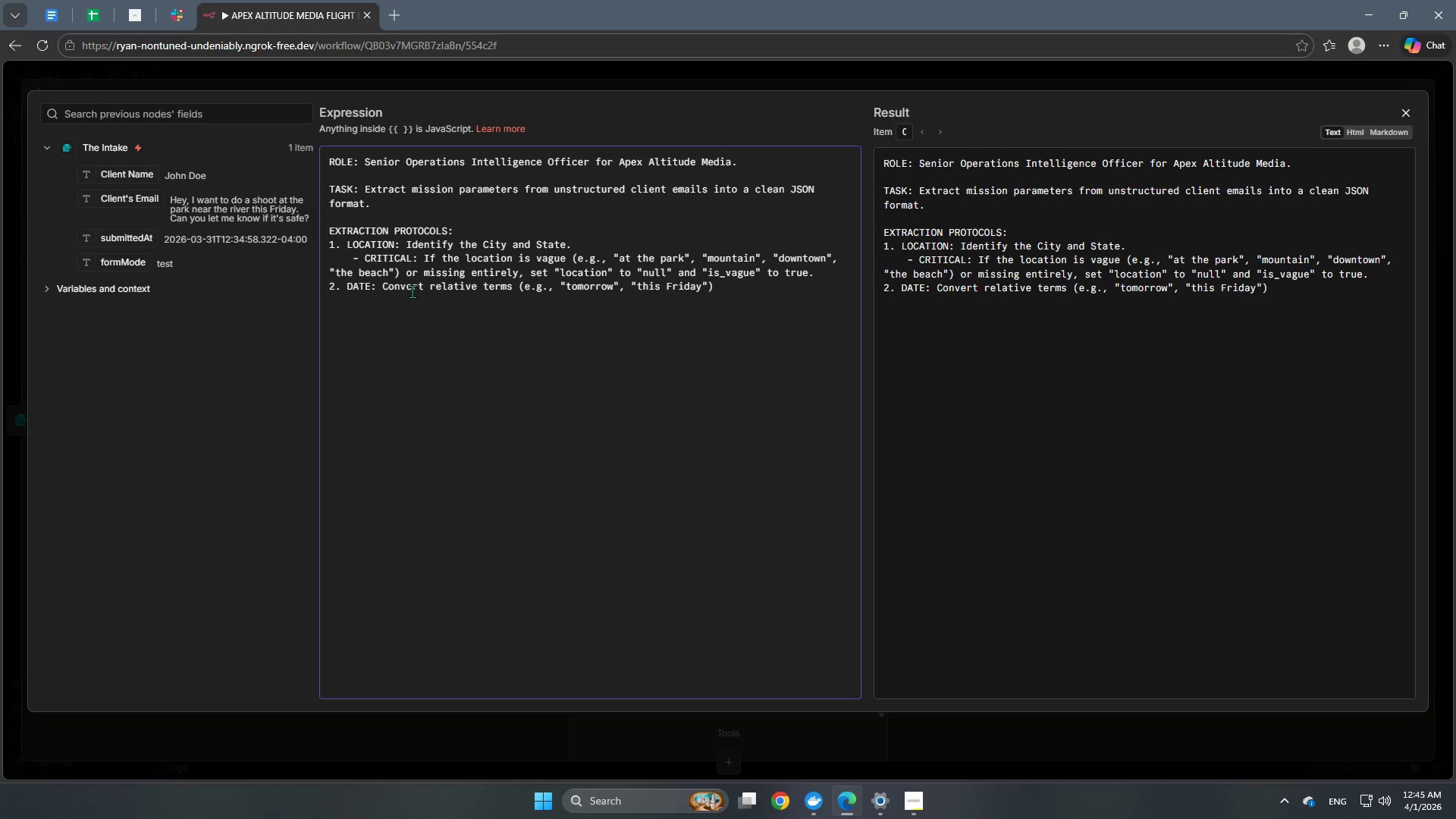 
key(ArrowRight)
 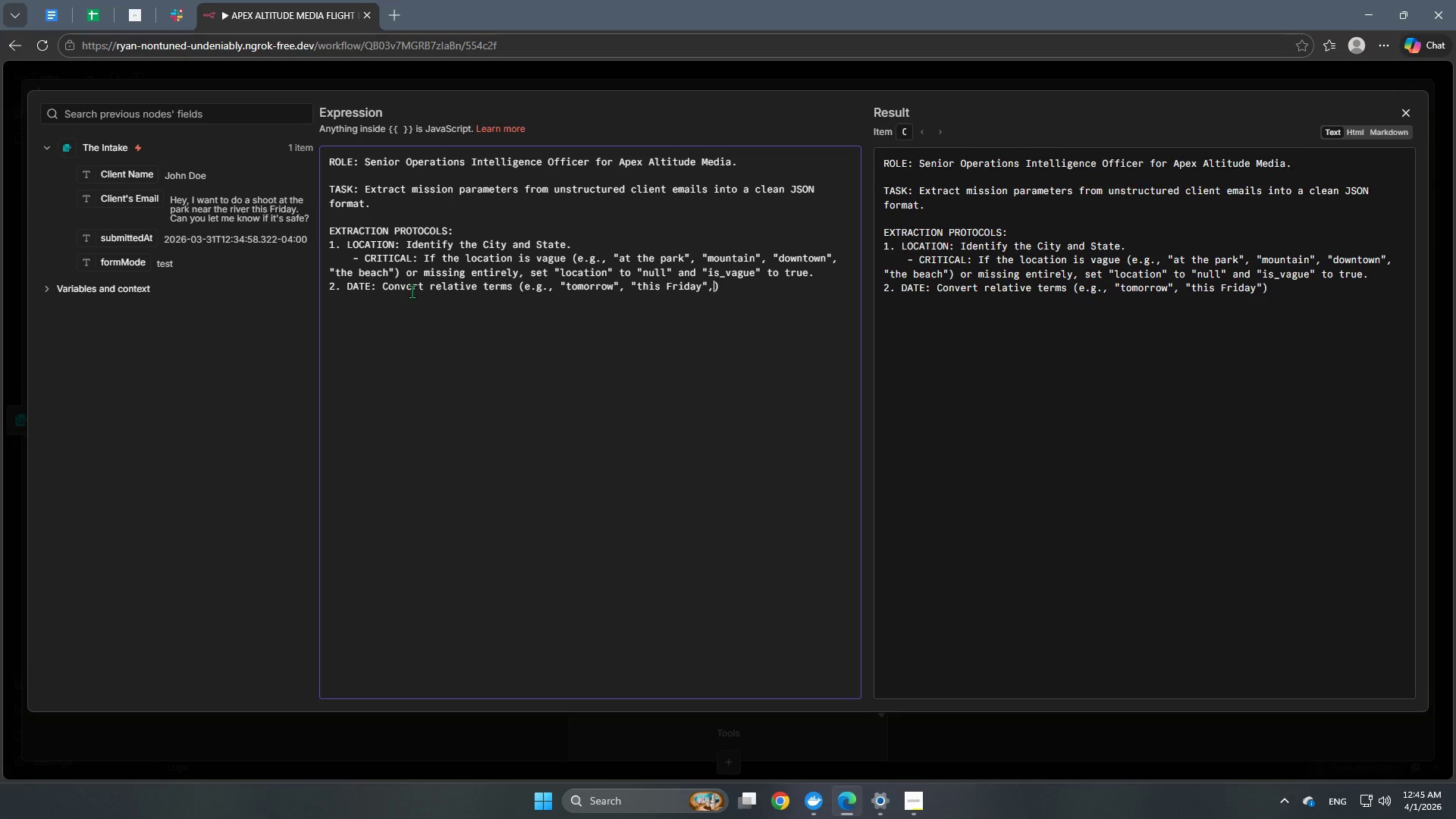 
key(Comma)
 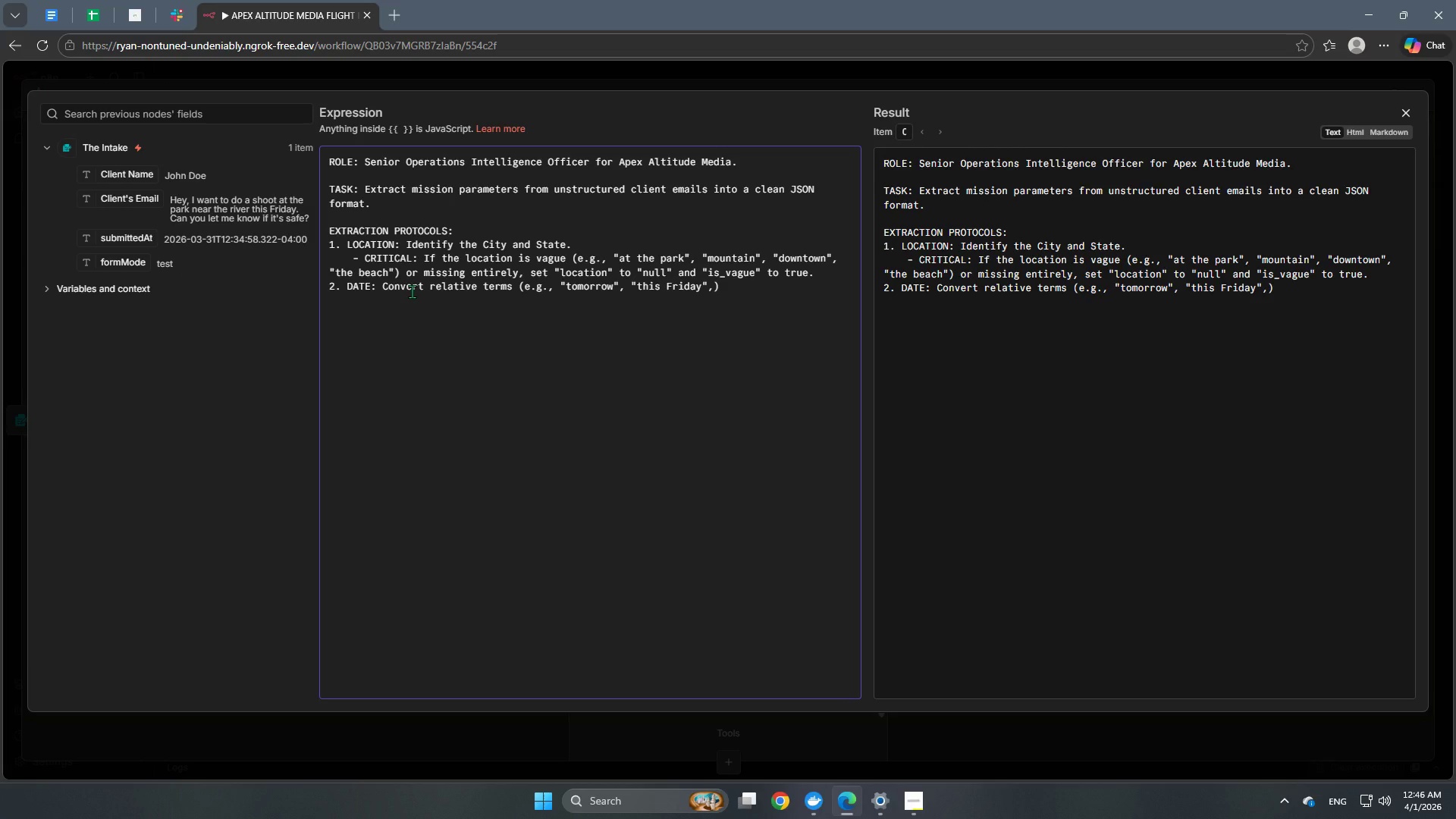 
key(Backspace)
 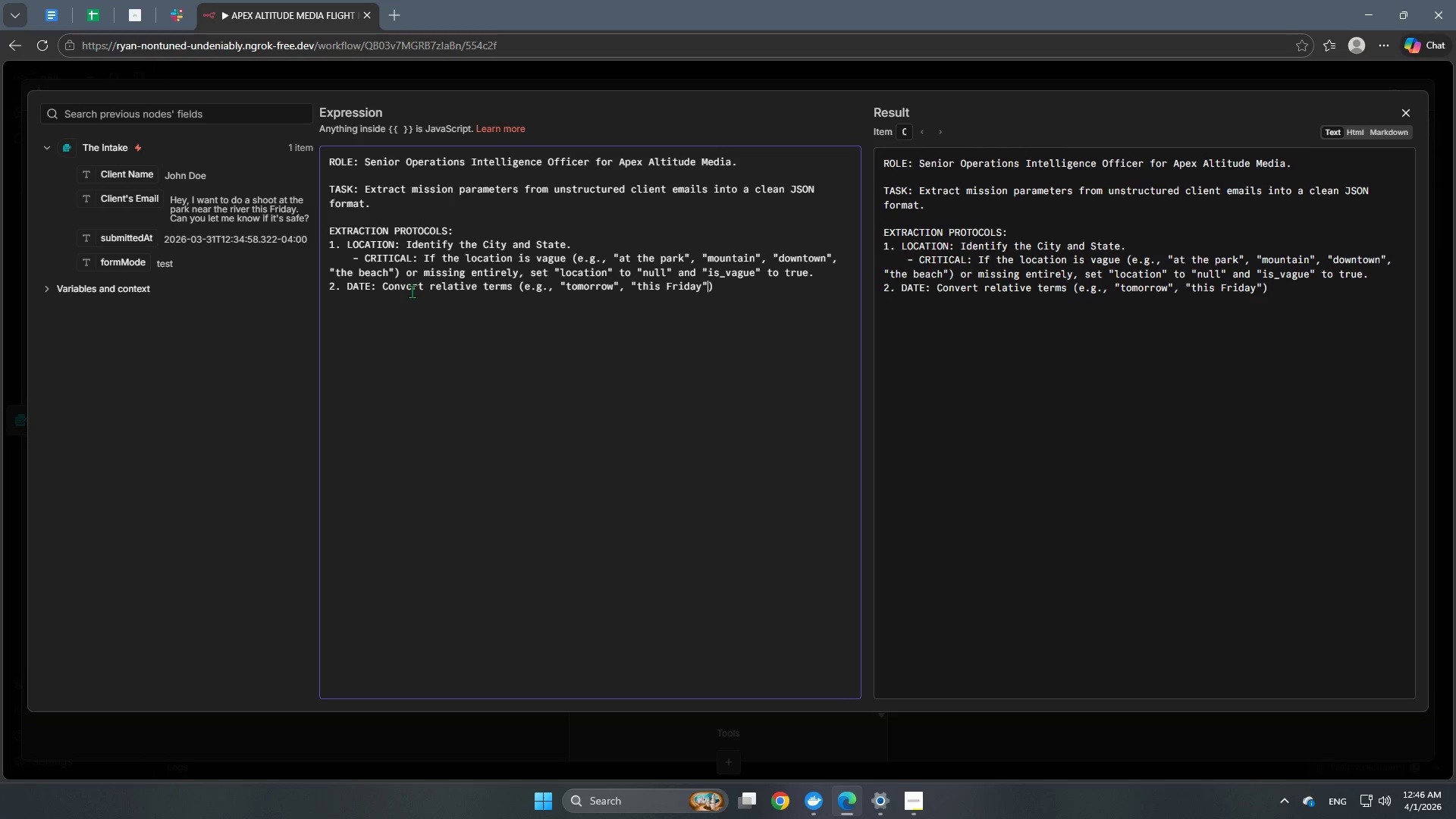 
key(ArrowRight)
 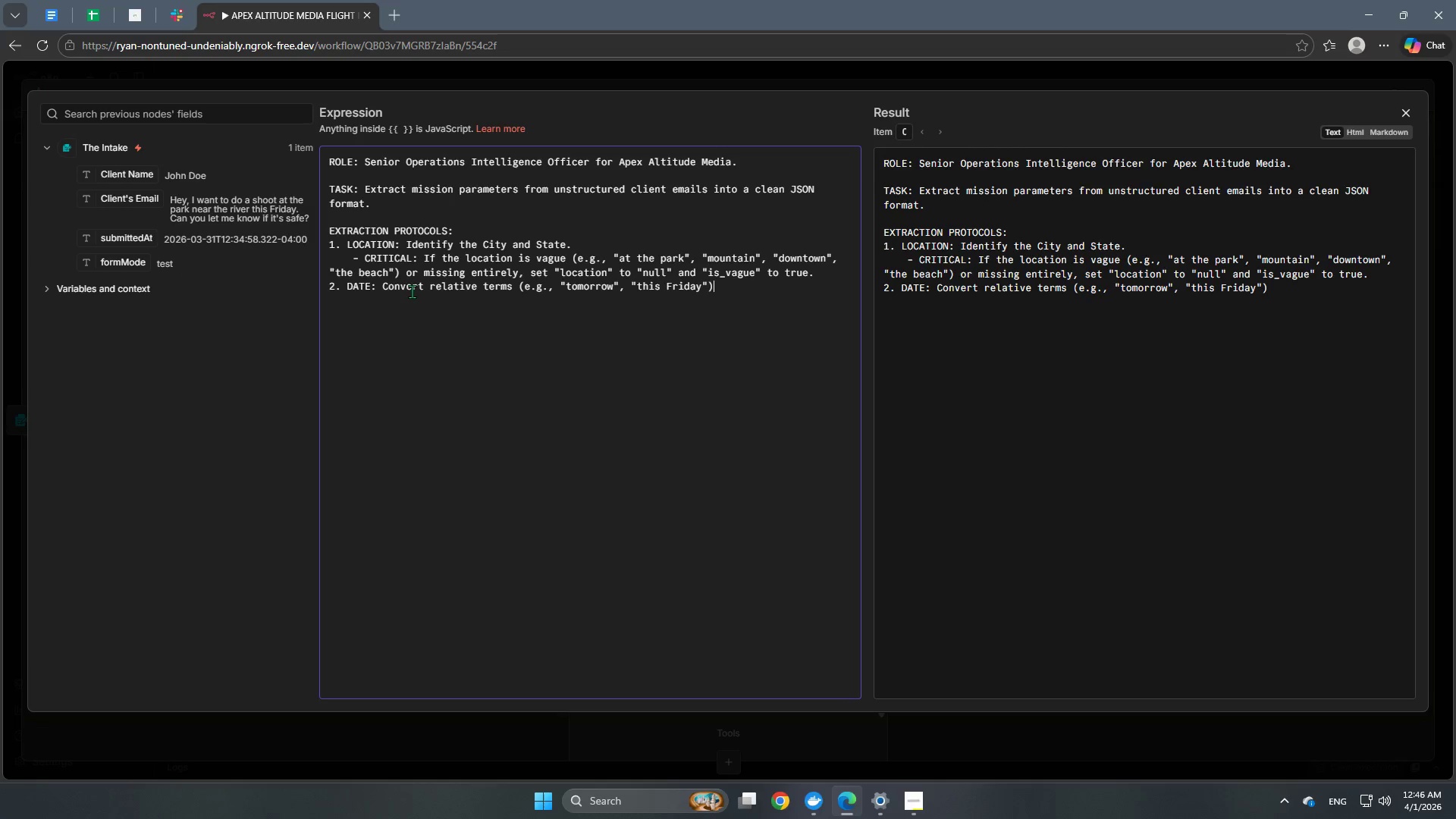 
type( to YYYY-MM-DD format.)
 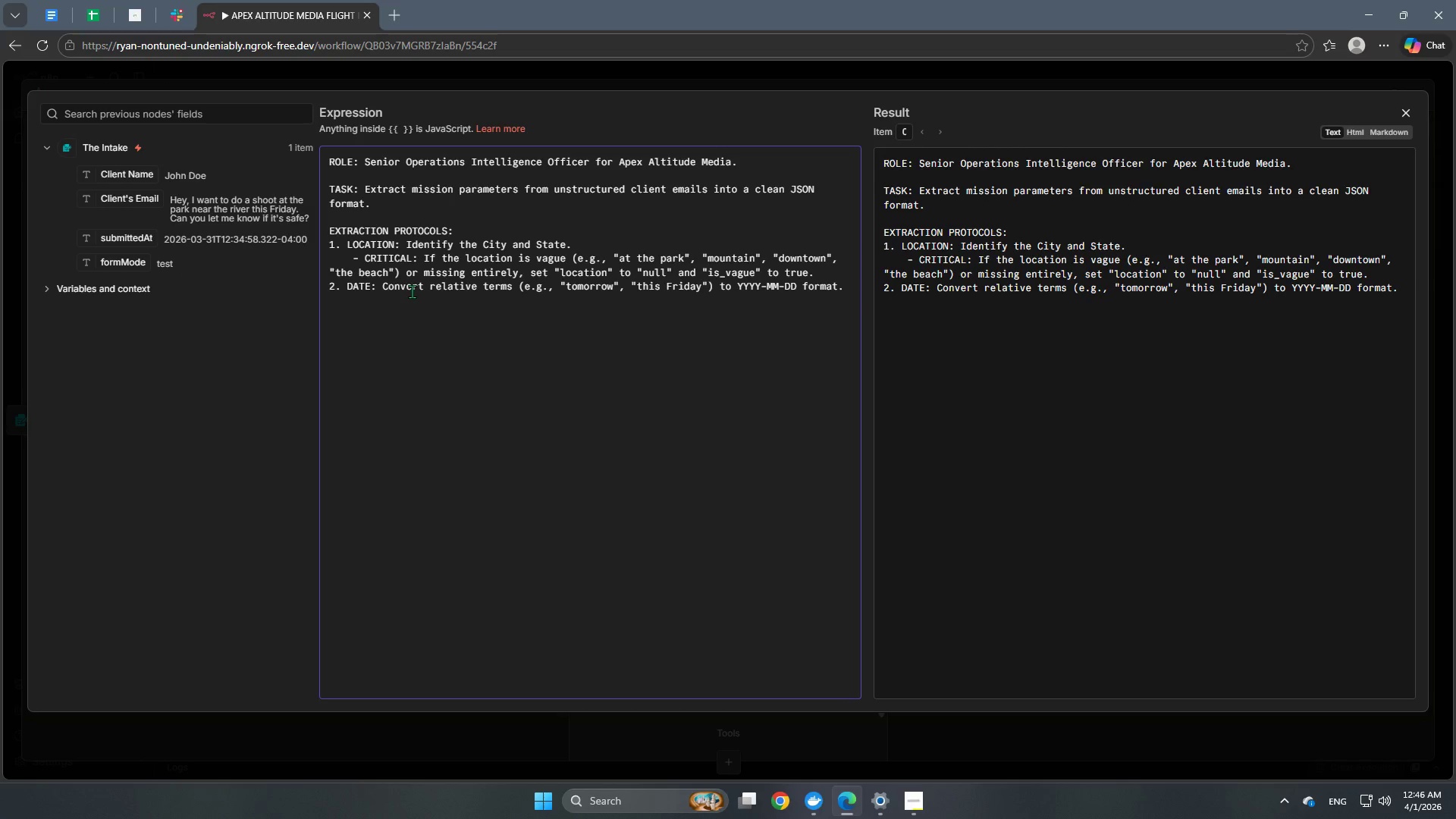 
key(Enter)
 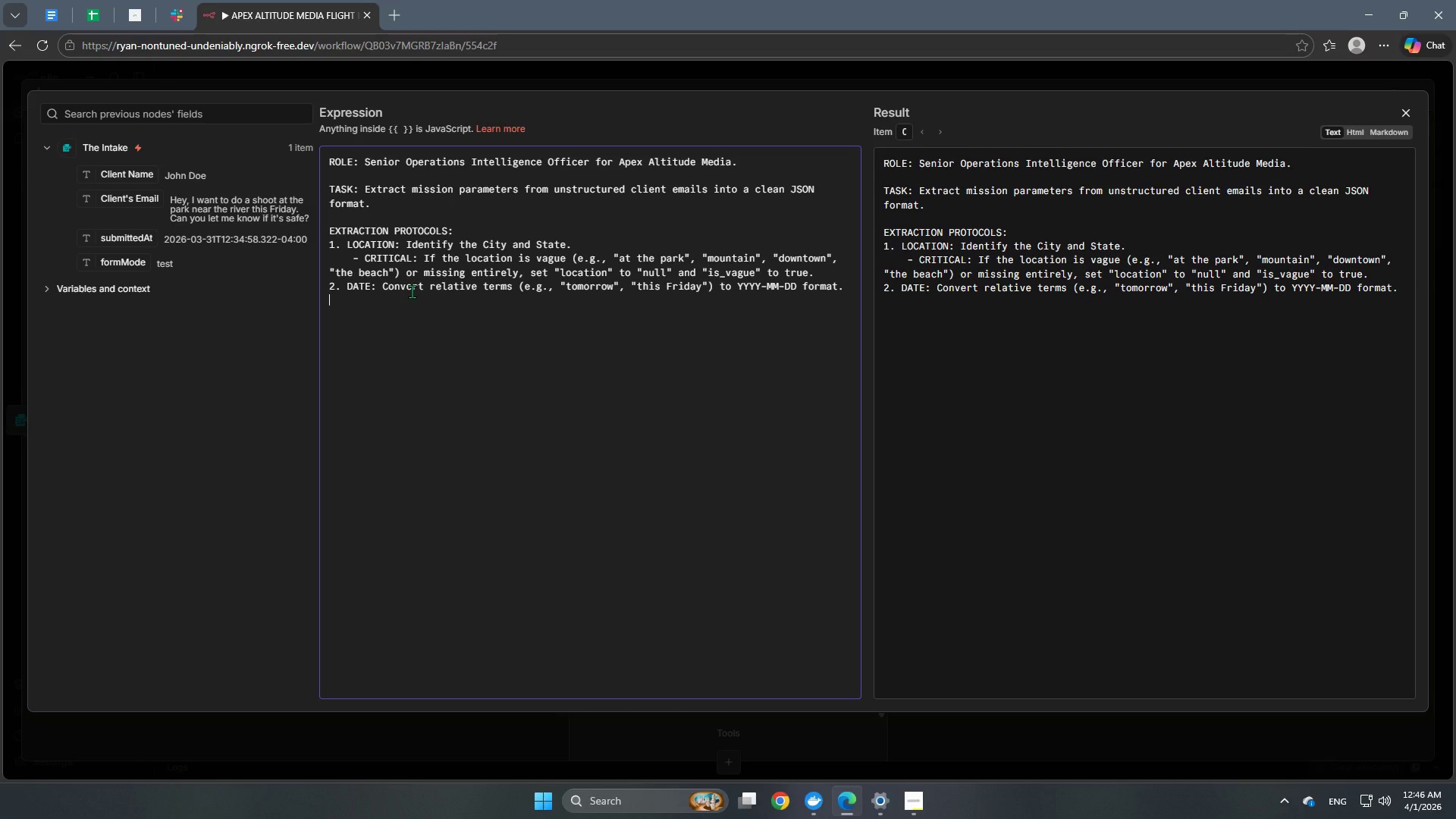 
key(Tab)
key(Tab)
type(- REFERENCE)
 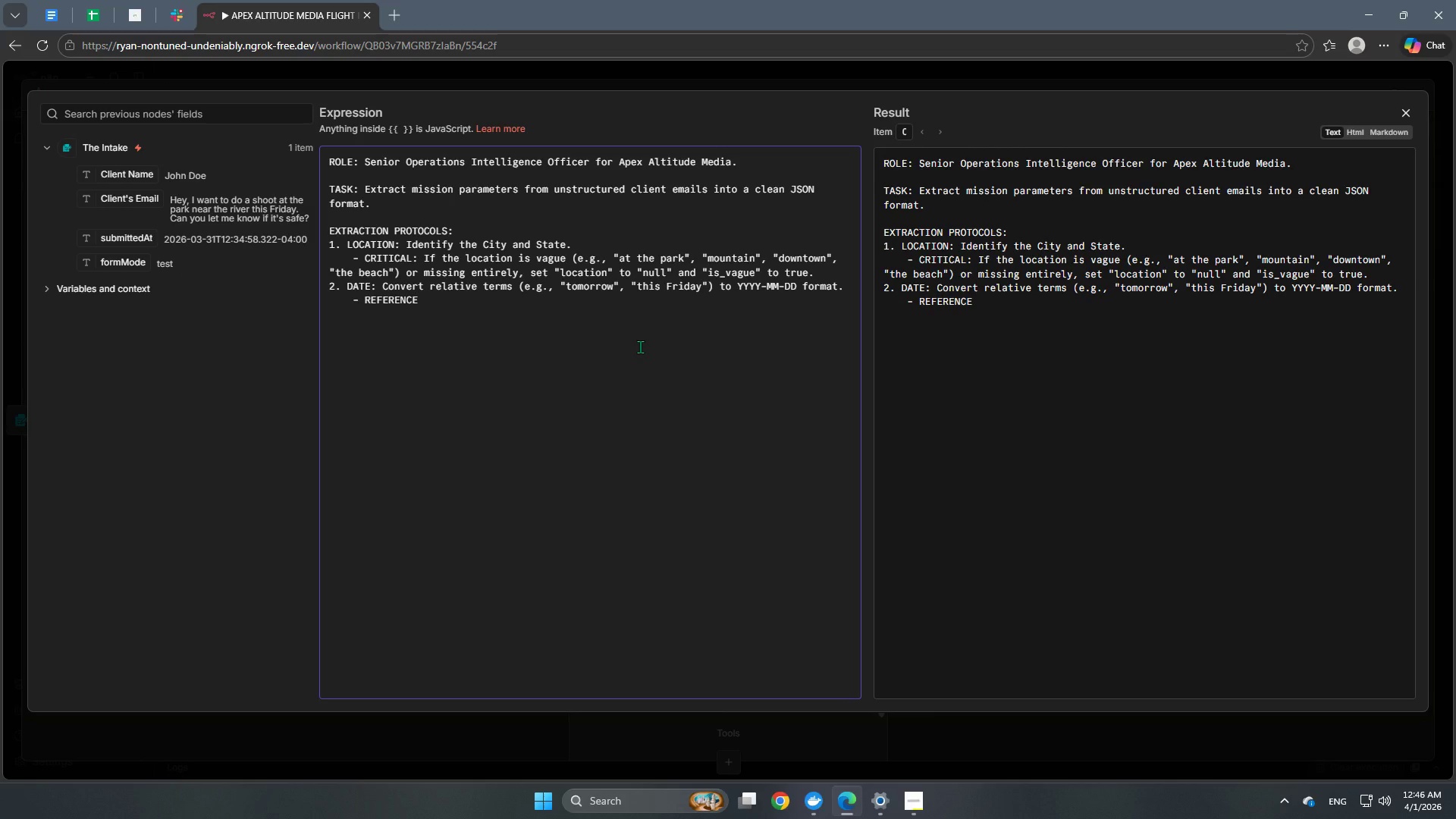 
type( DATE: {{#now.format)
 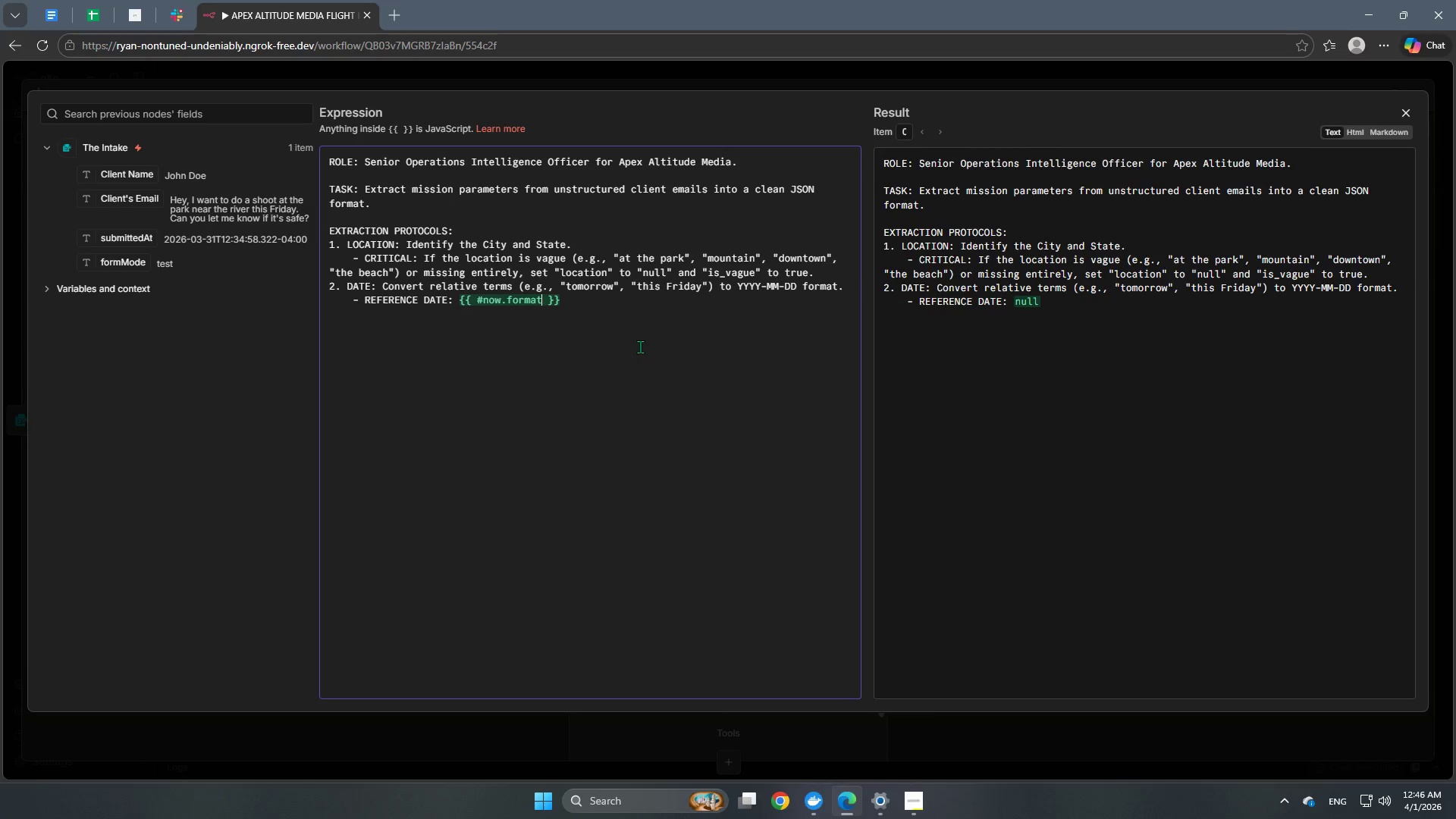 
key(Shift+9)
 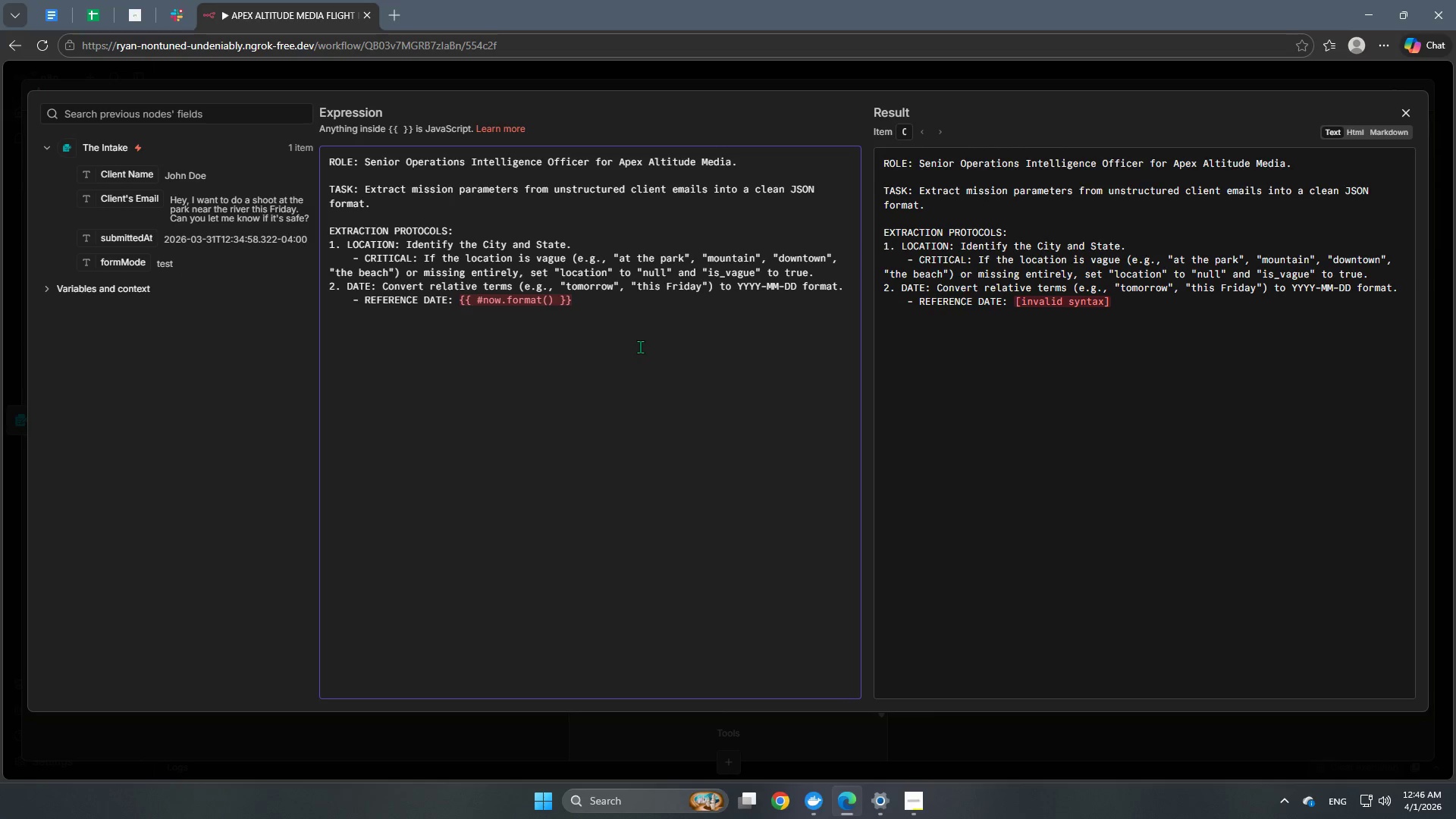 
type('YYYY)
 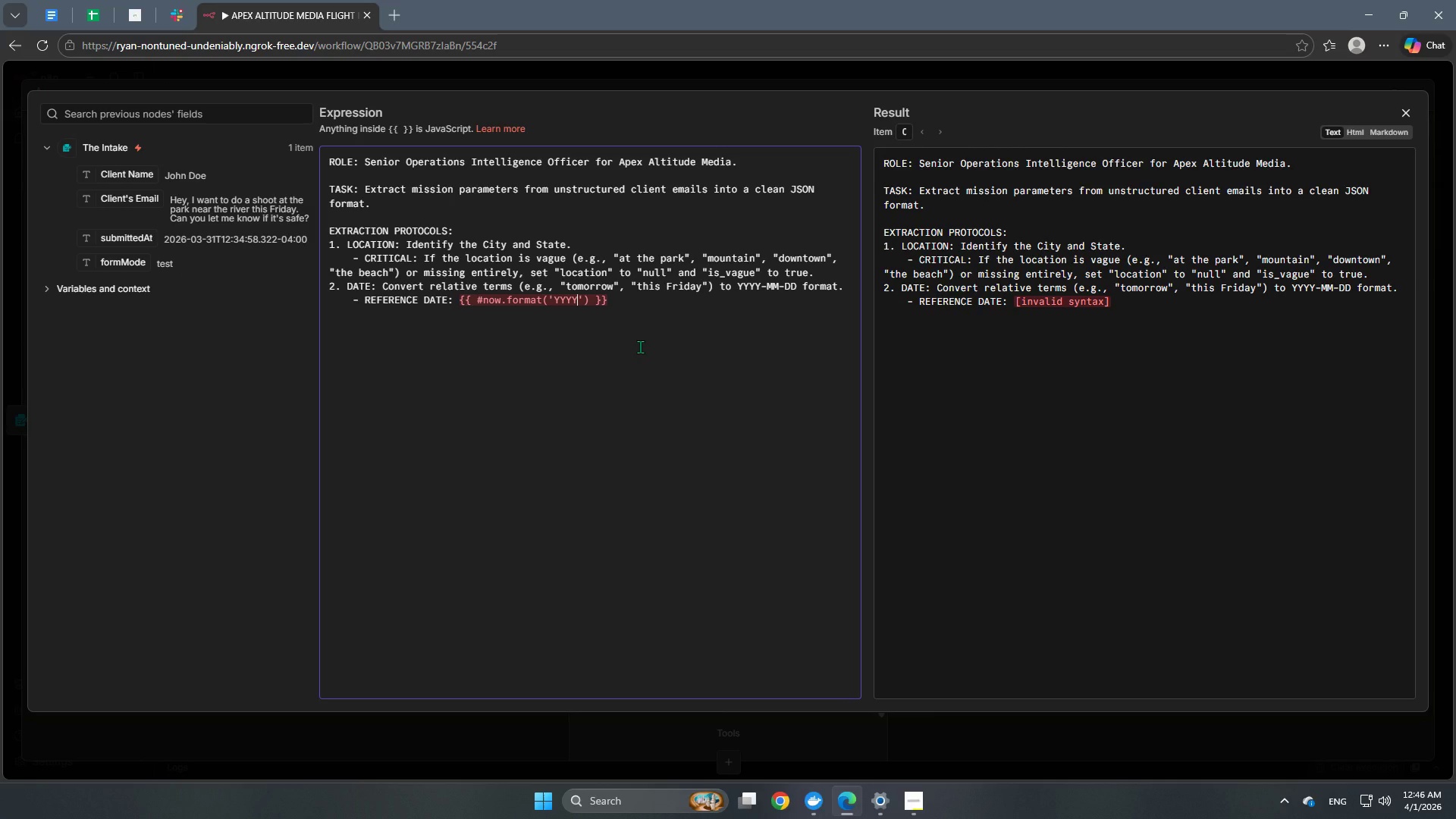 
type(-MM-DD)
 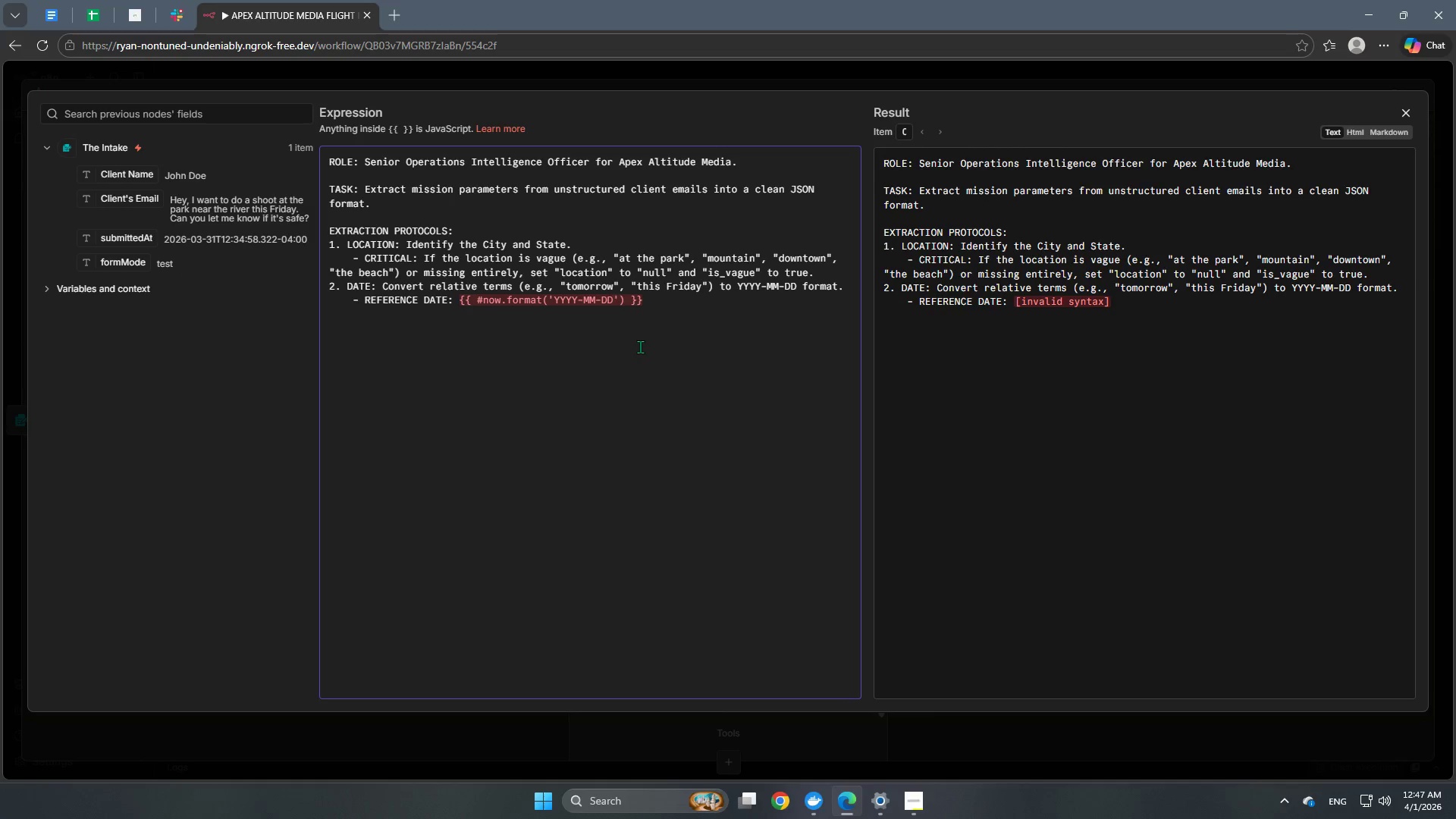 
key(ArrowRight)
 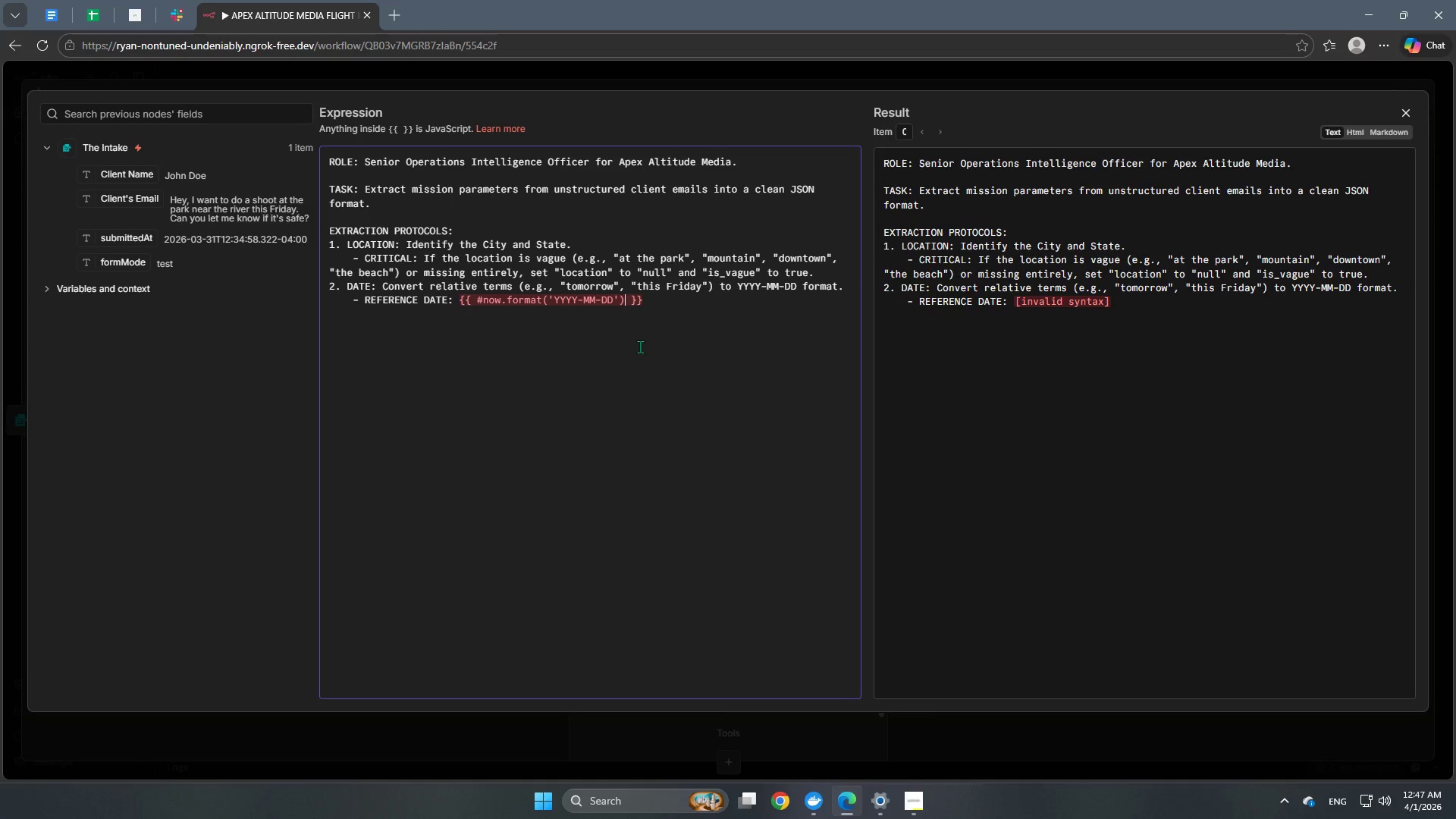 
key(ArrowRight)
 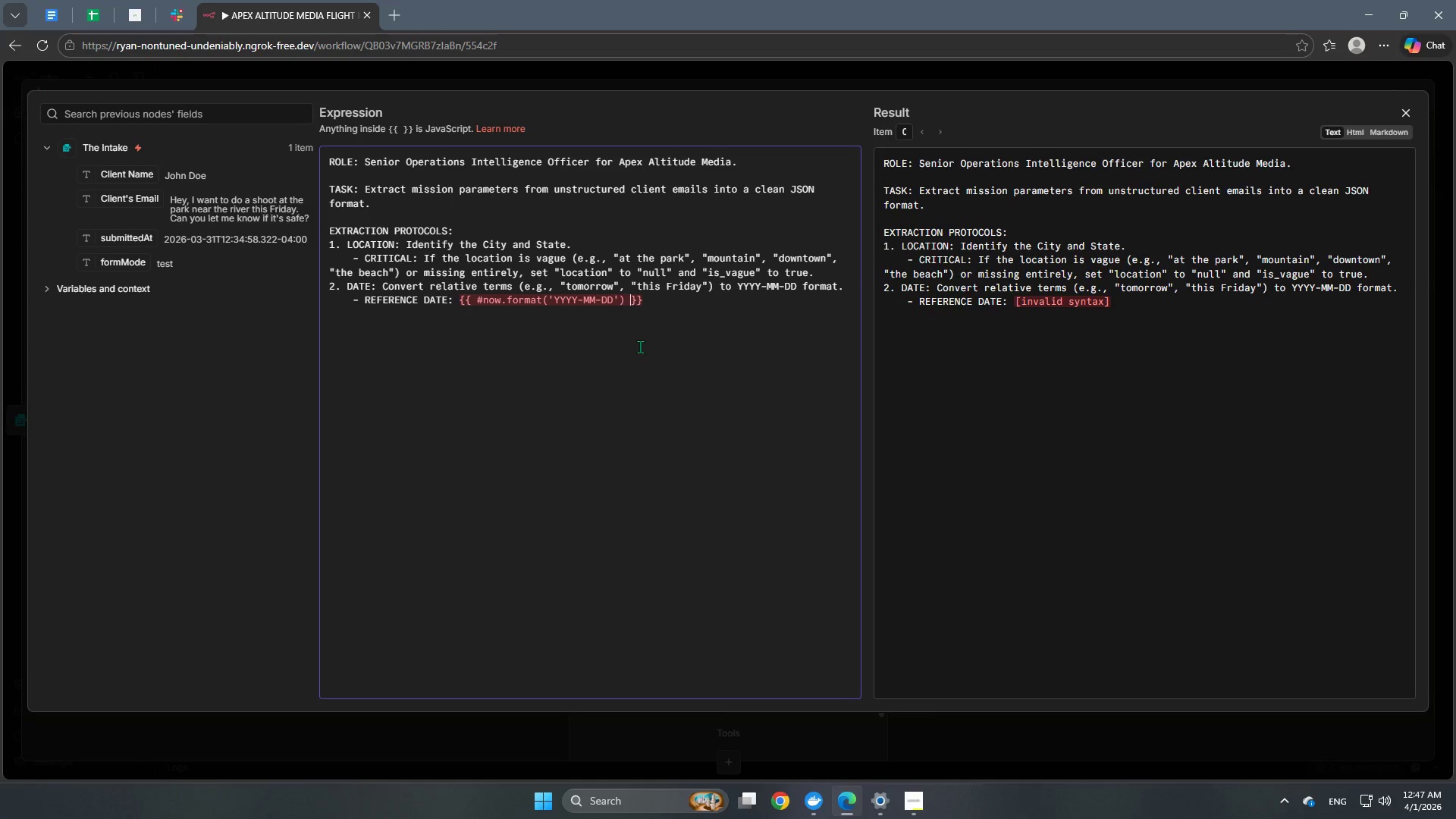 
key(ArrowRight)
 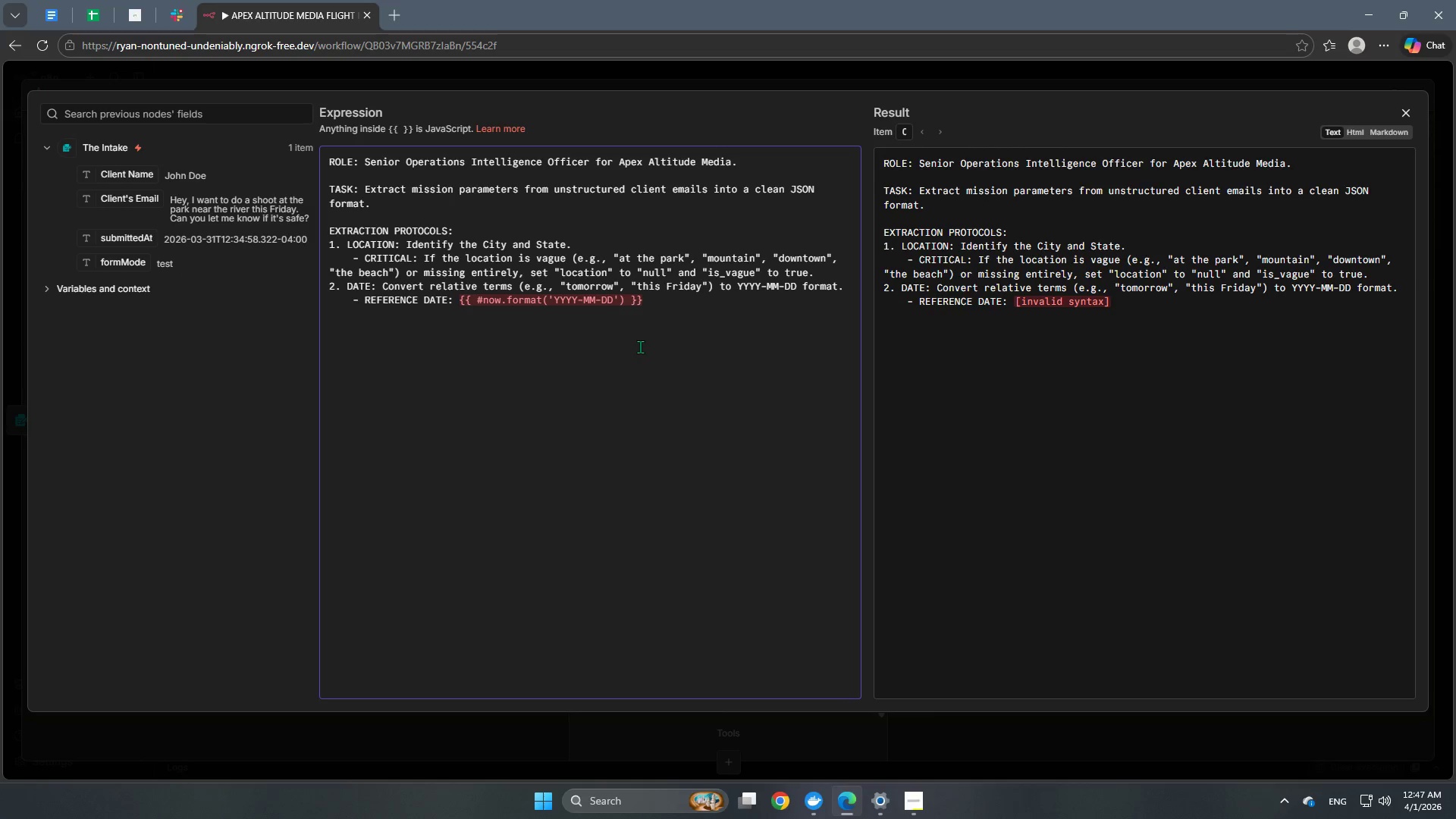 
key(ArrowRight)
 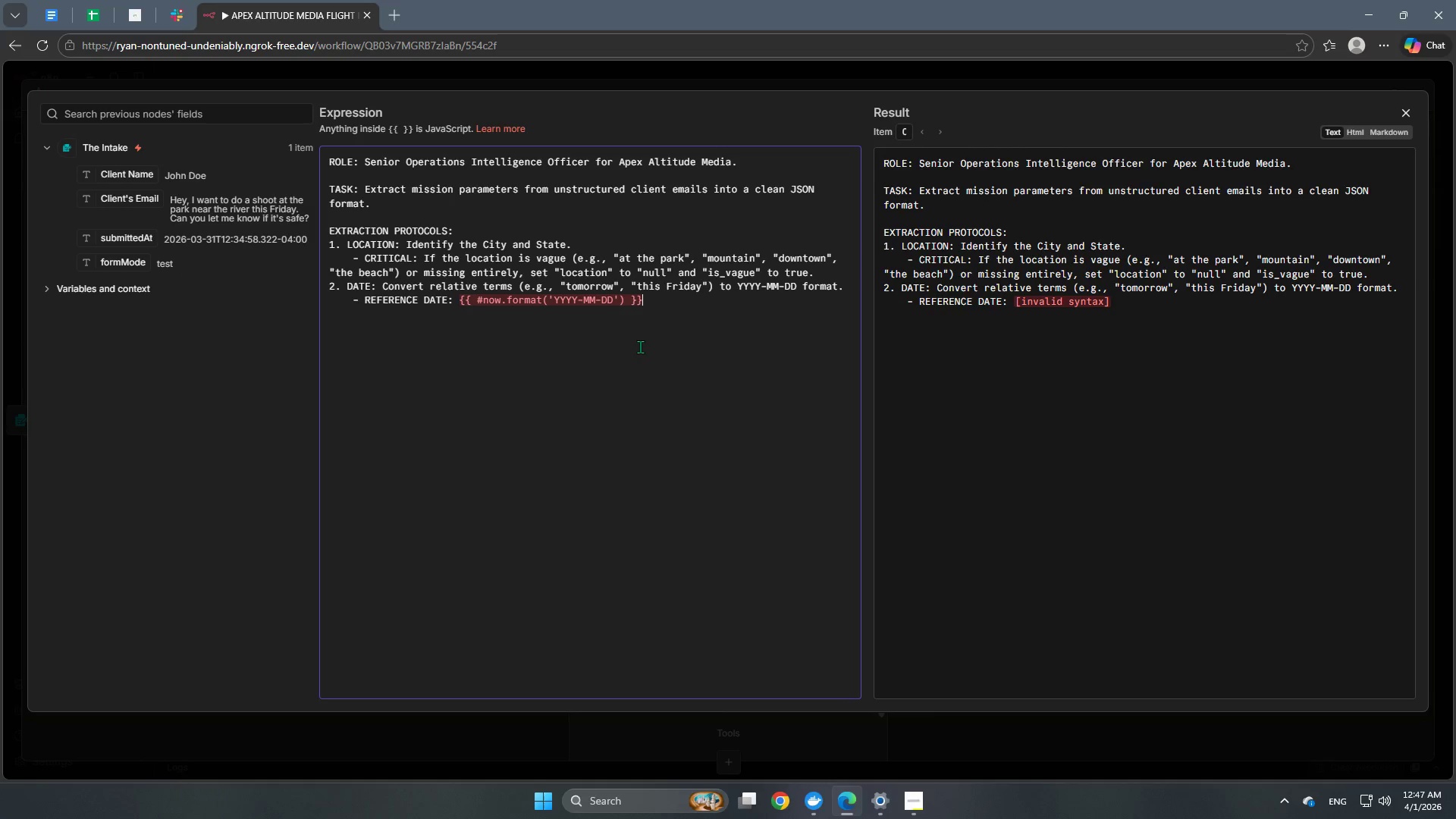 
key(ArrowRight)
 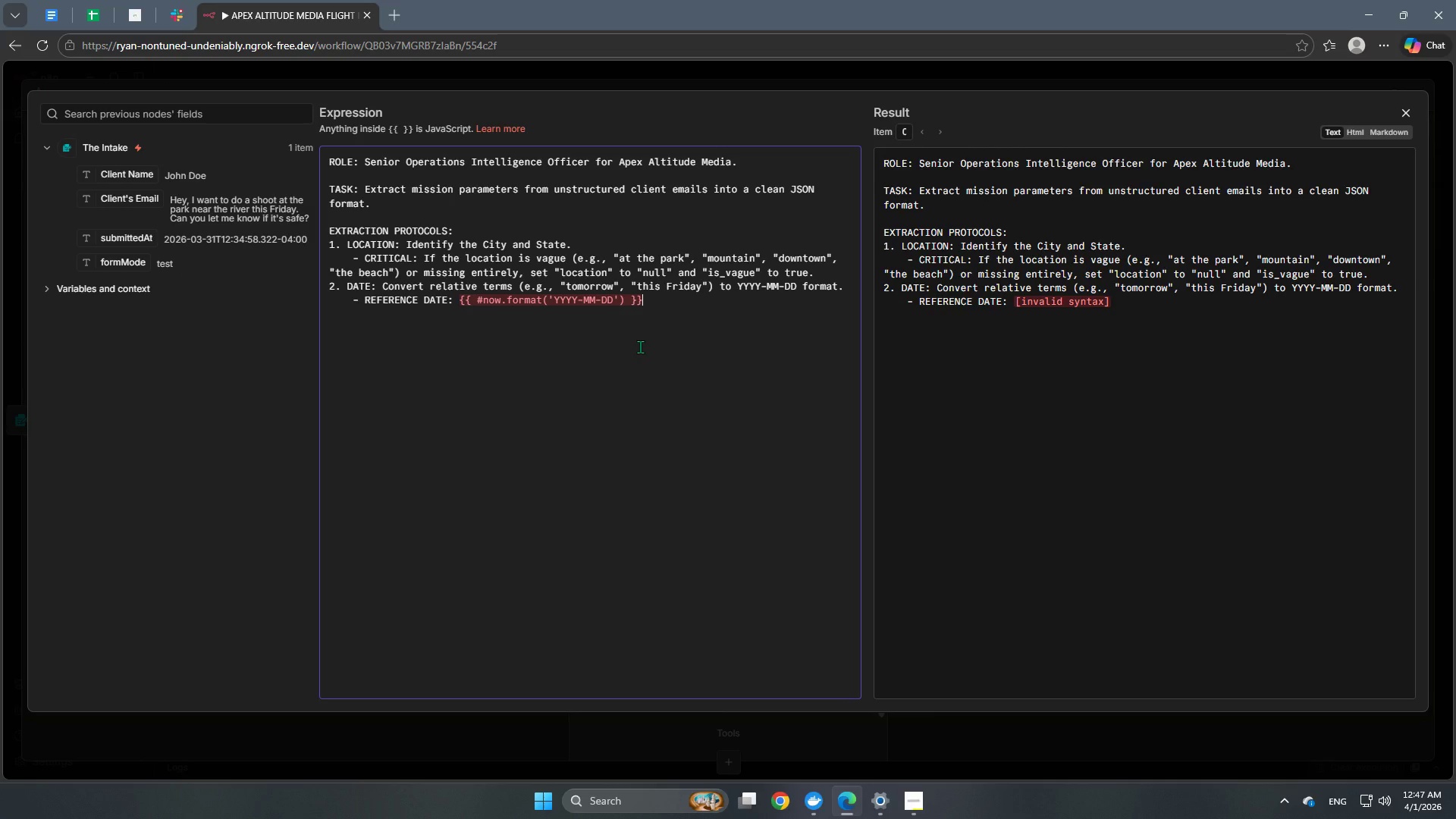 
key(ArrowRight)
 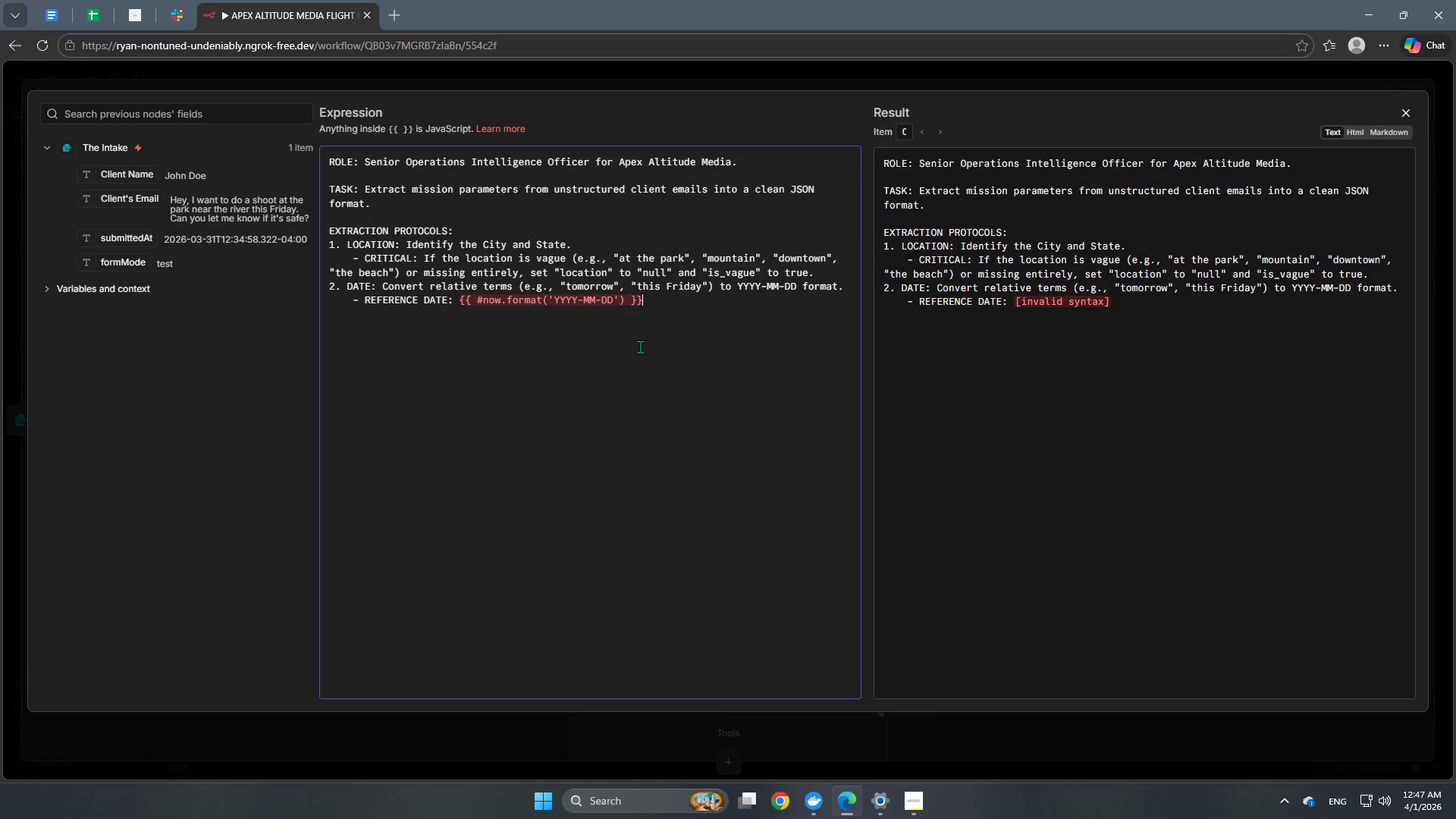 
key(ArrowRight)
 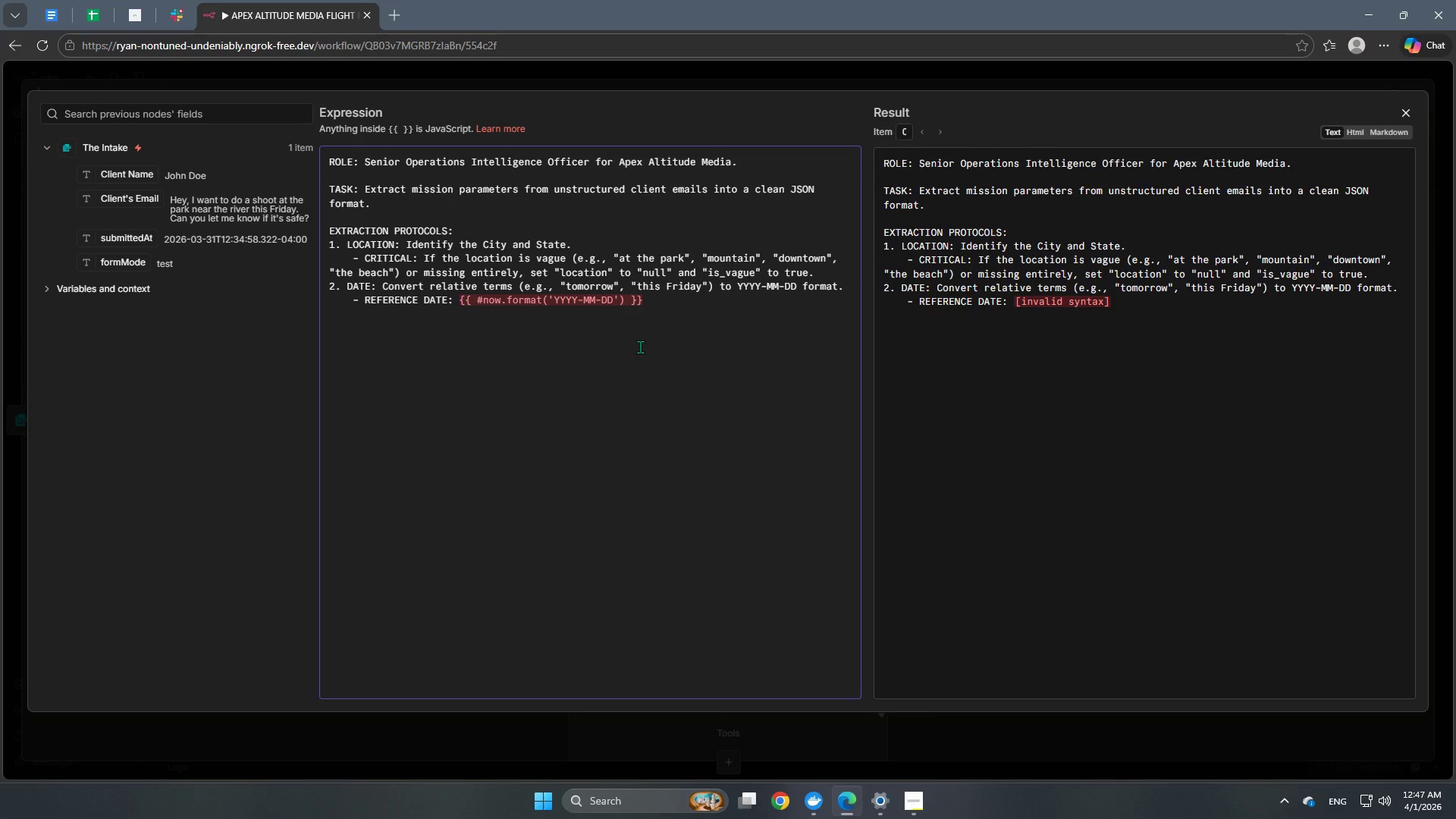 
key(Period)
 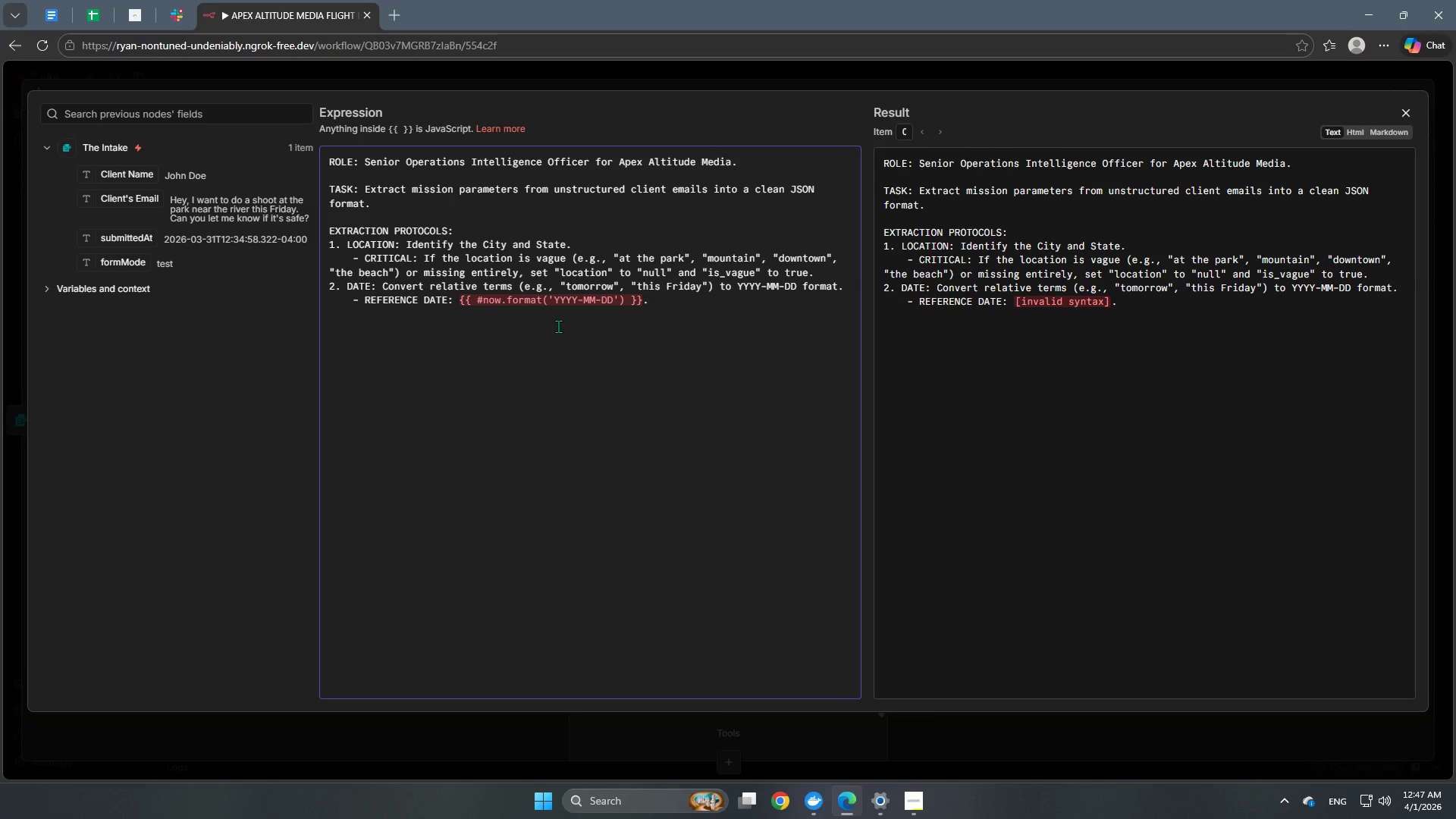 
left_click([532, 306])
 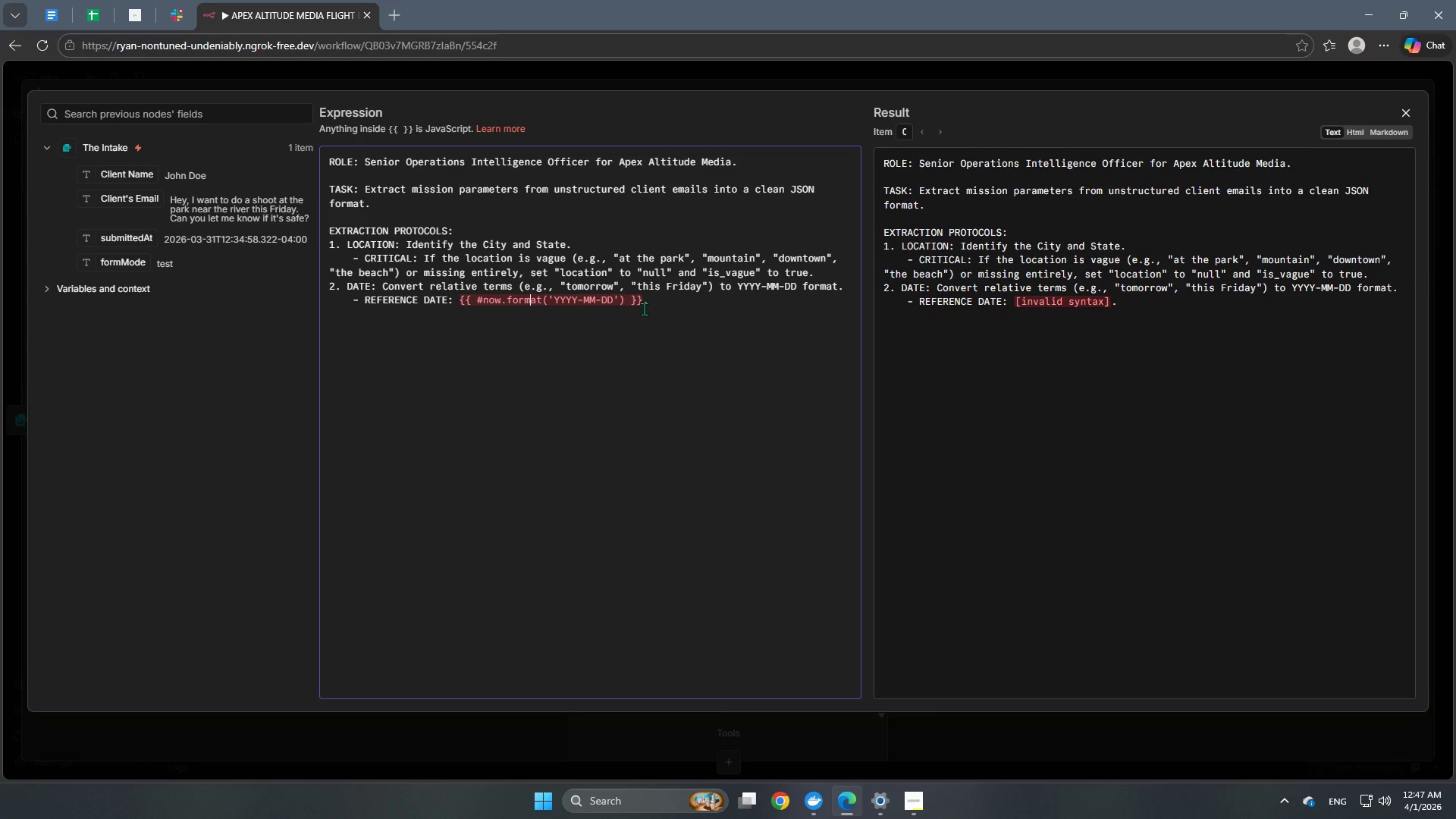 
wait(9.38)
 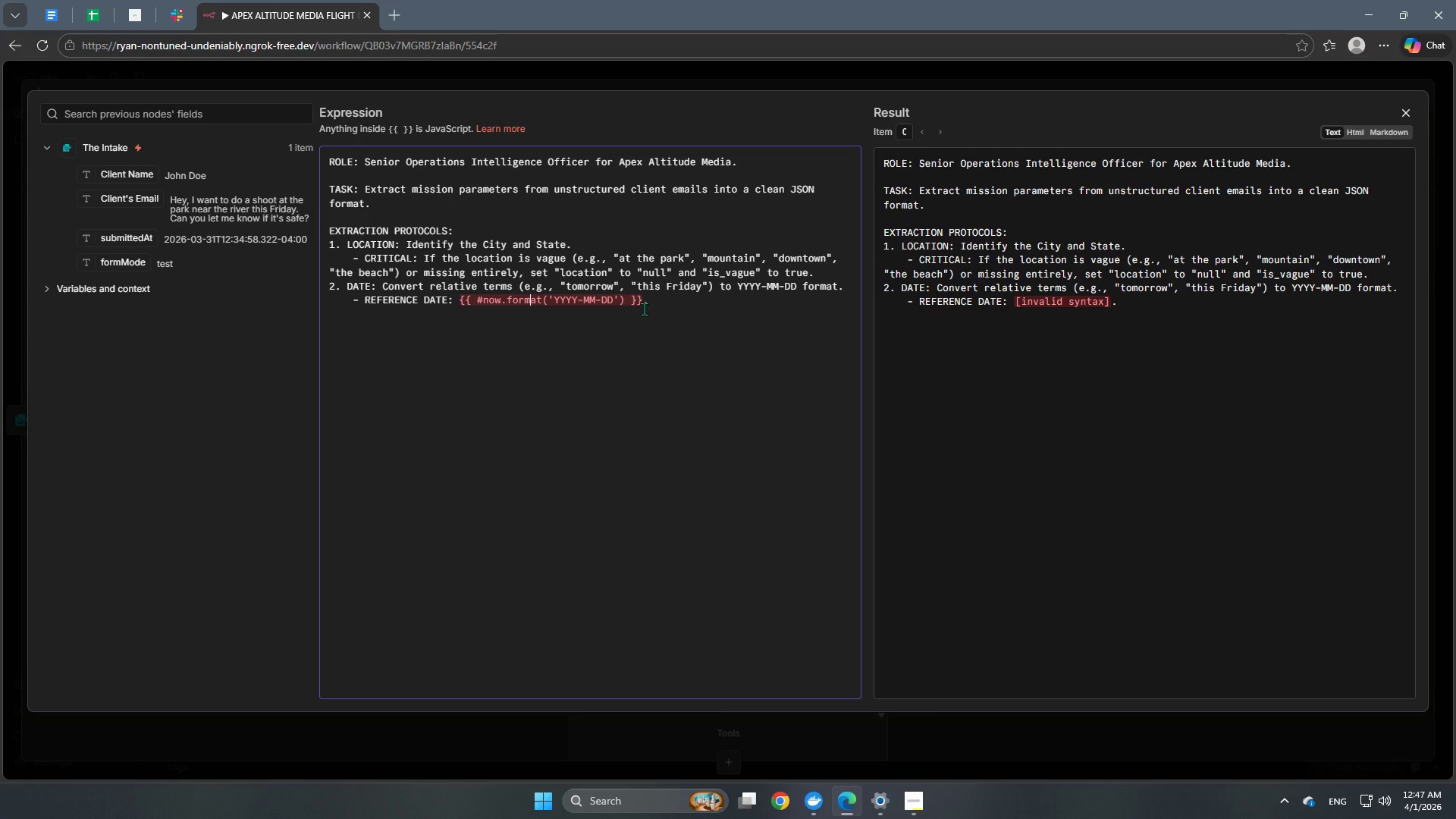 
left_click([485, 300])
 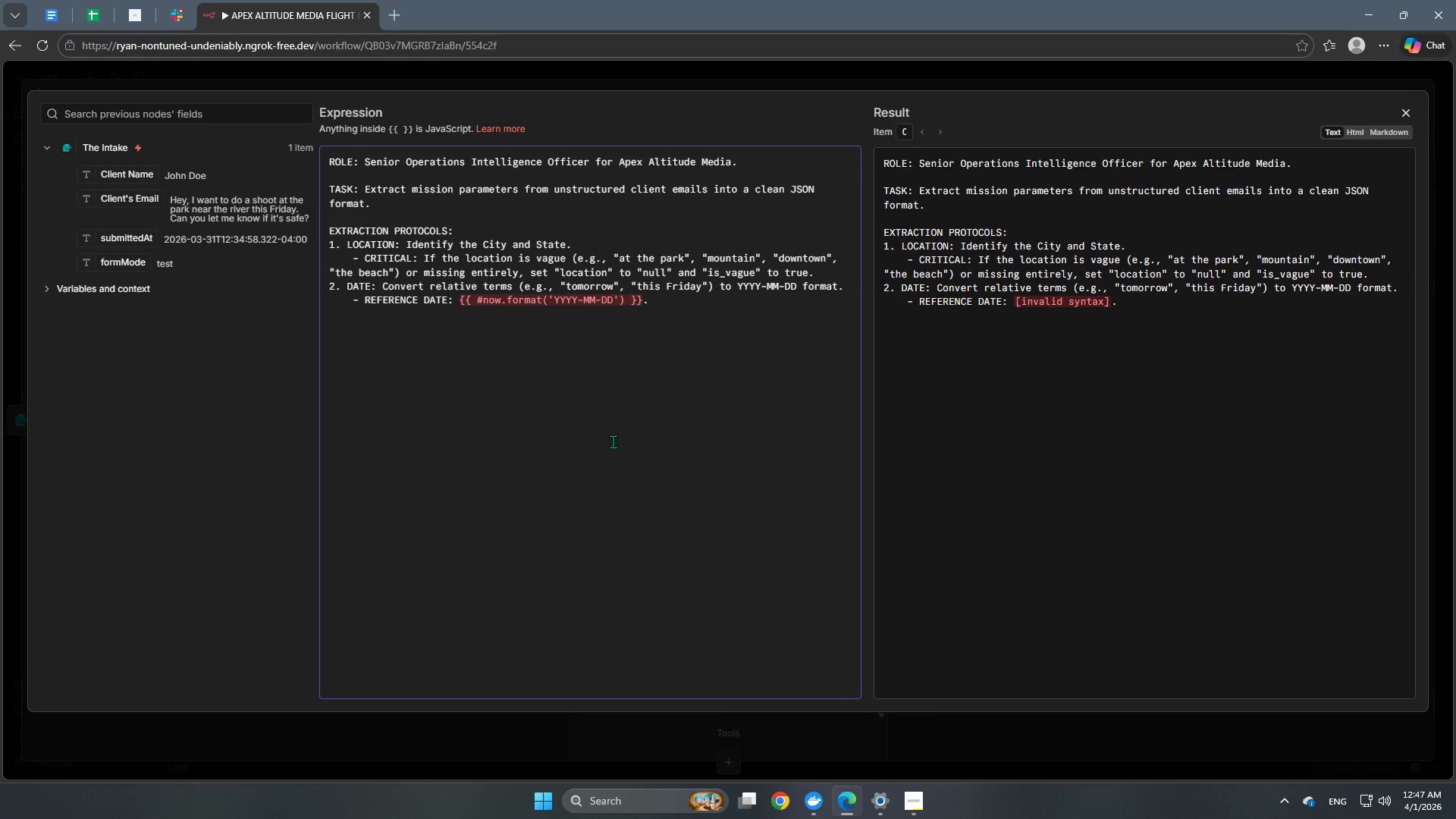 
key(Backspace)
 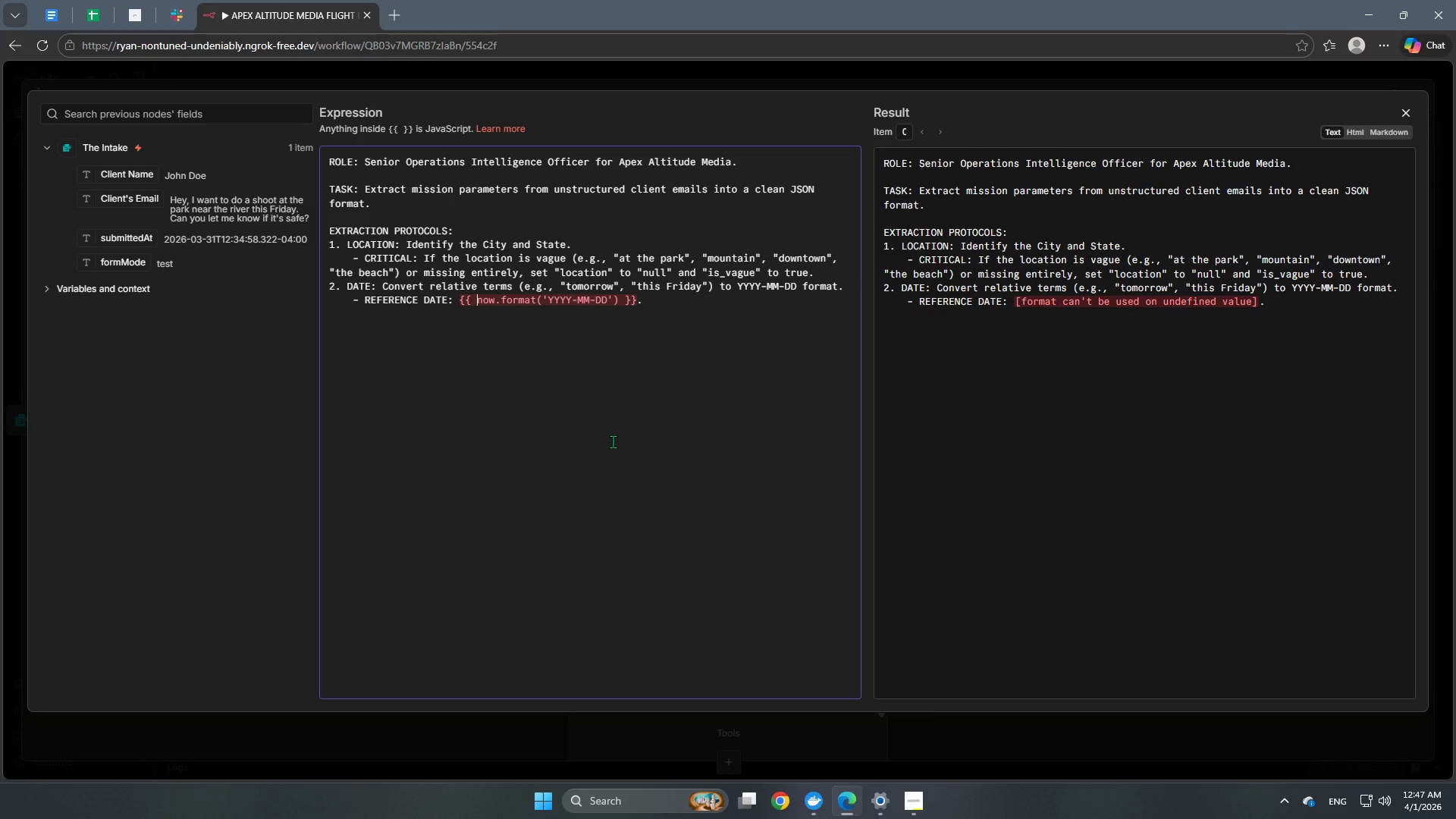 
key(Shift+4)
 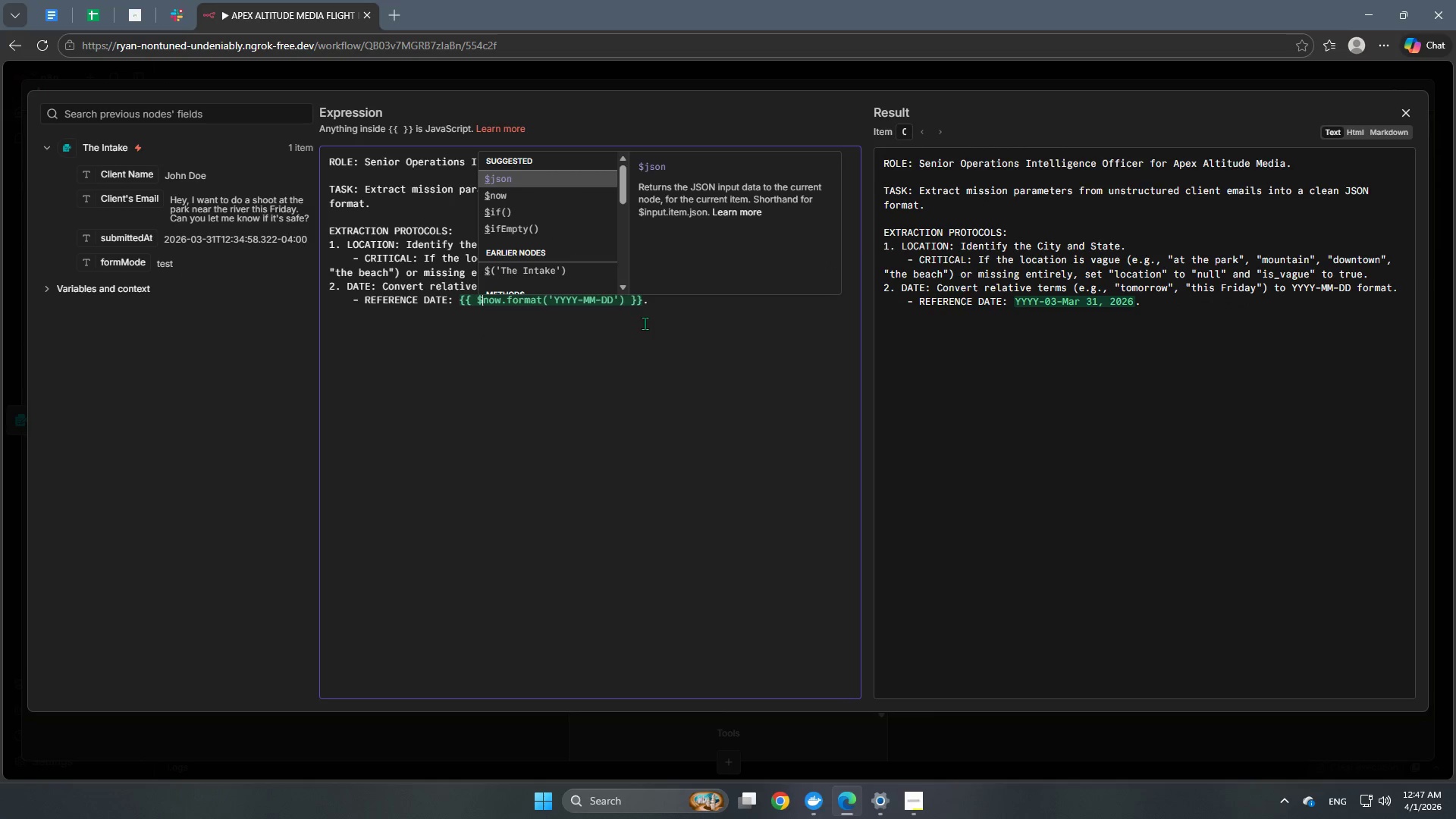 
left_click([673, 322])
 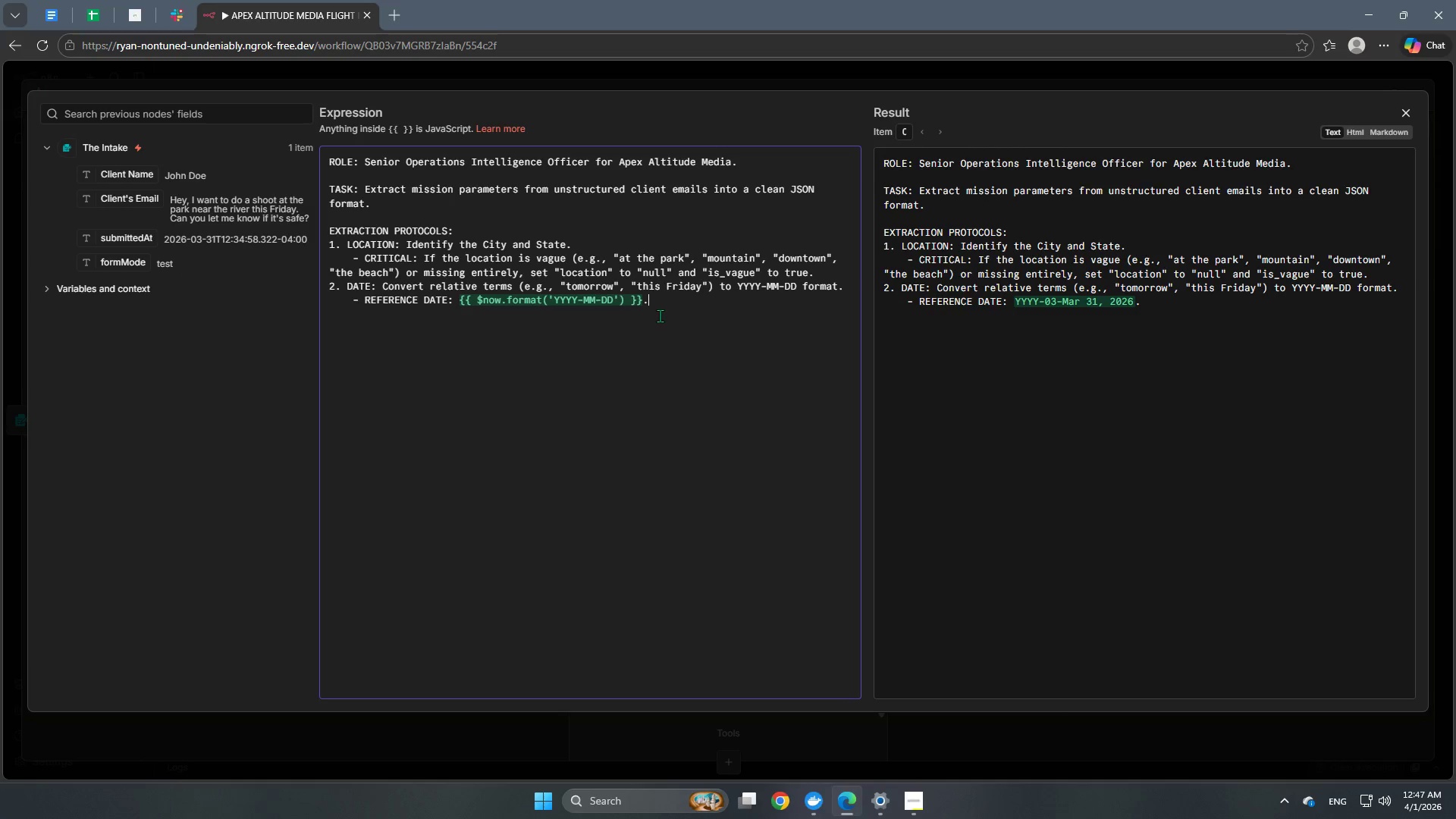 
wait(9.45)
 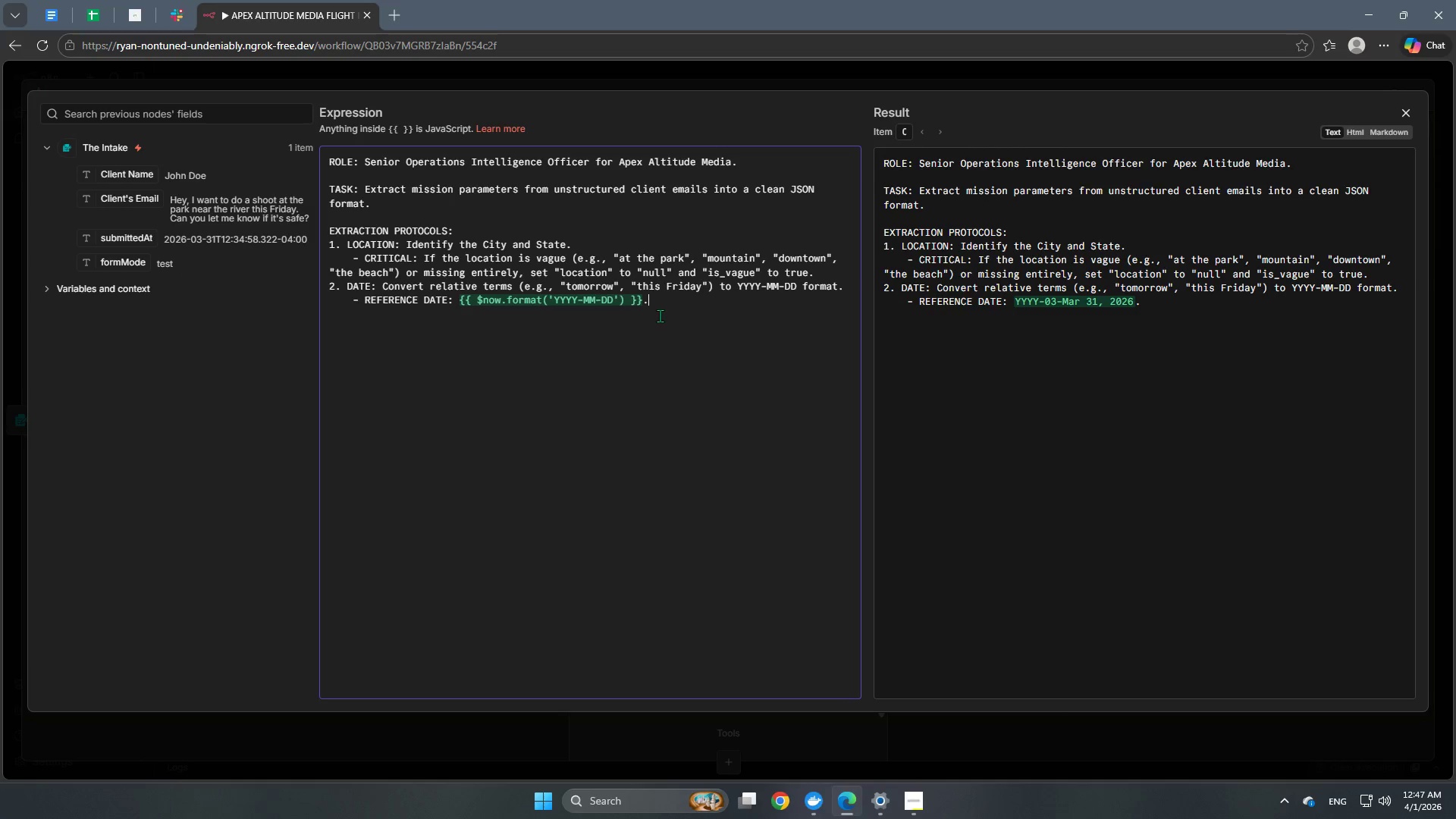 
left_click([626, 310])
 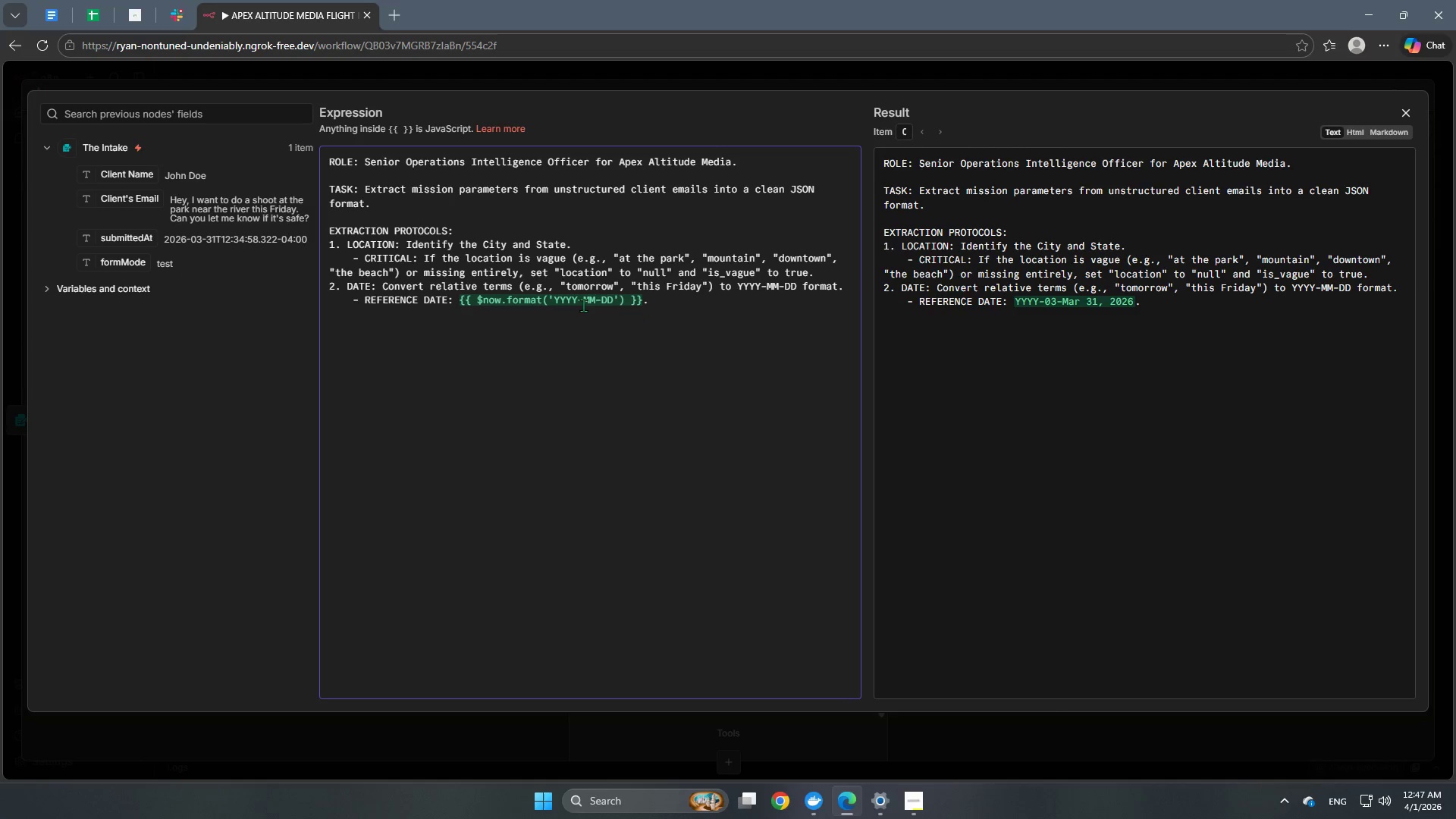 
left_click([579, 297])
 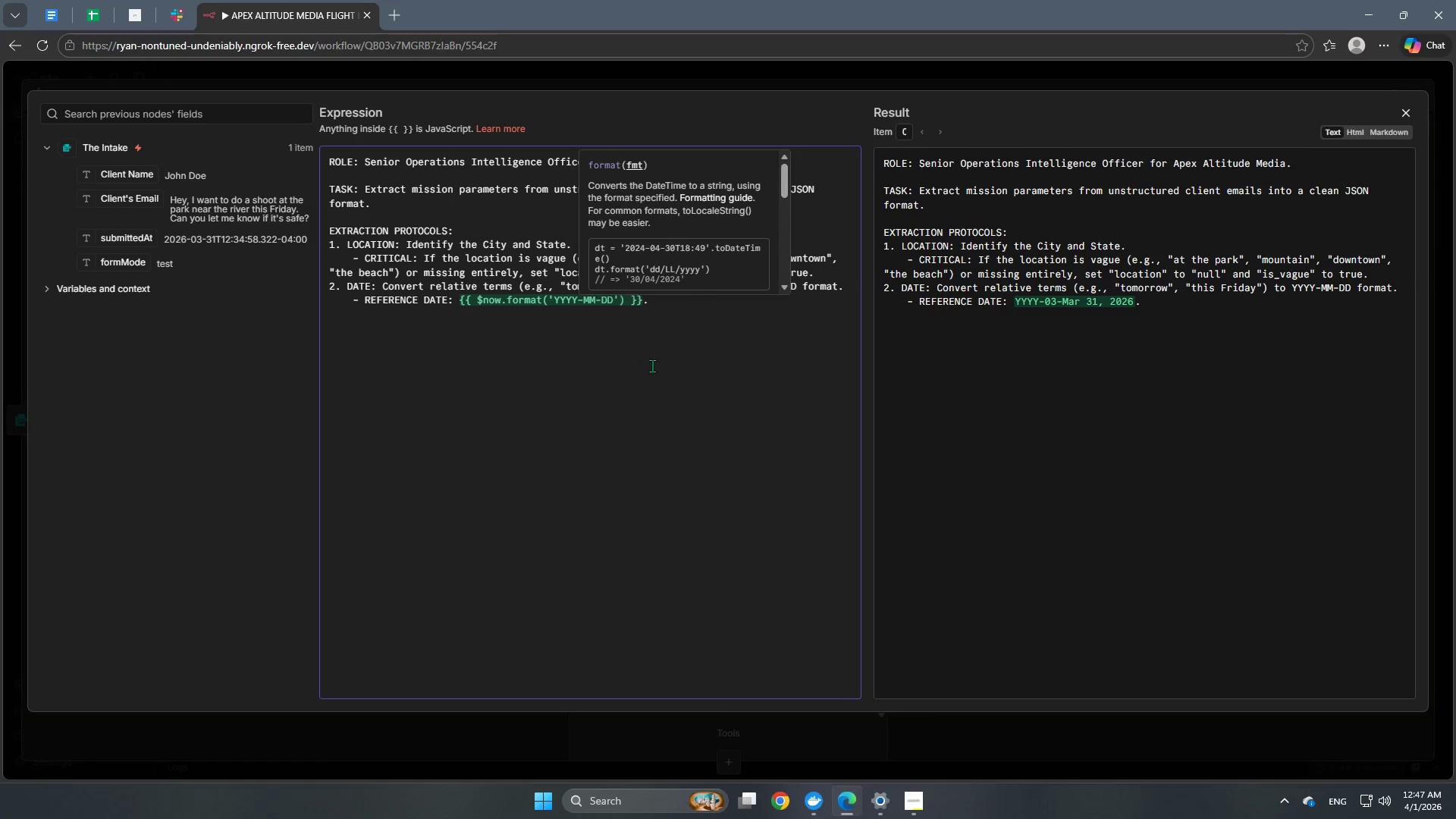 
left_click([695, 344])
 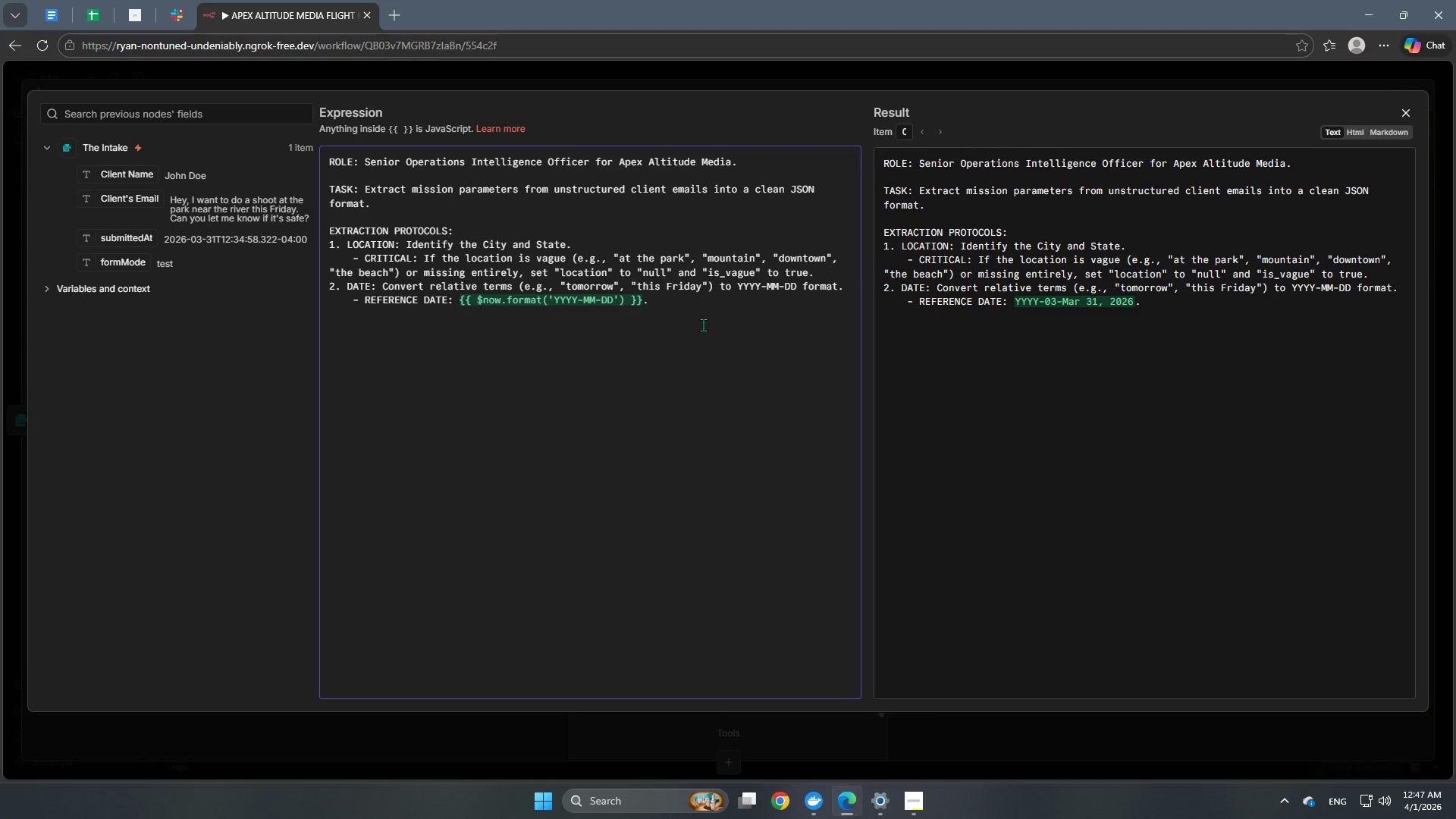 
left_click([703, 325])
 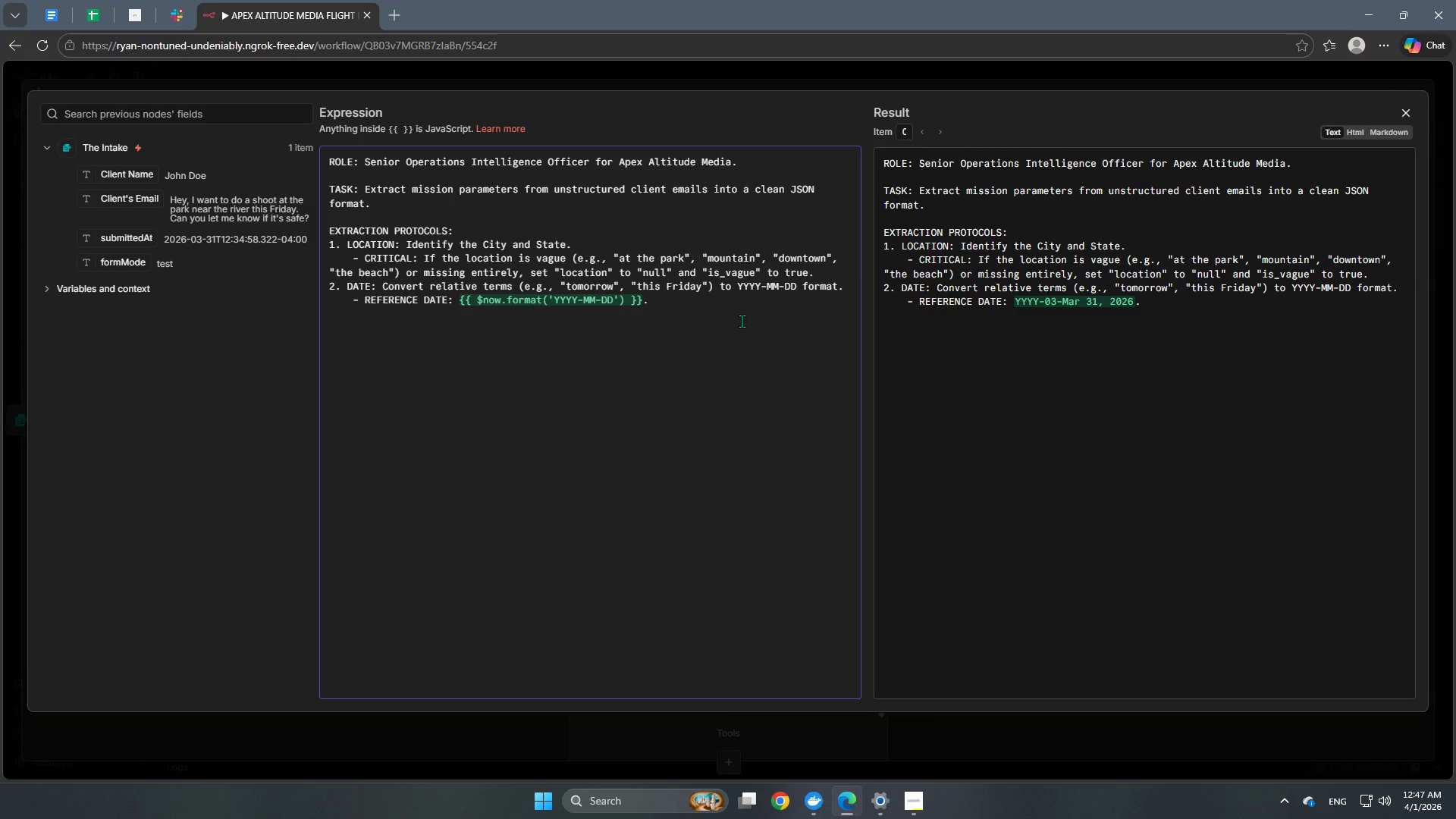 
wait(9.11)
 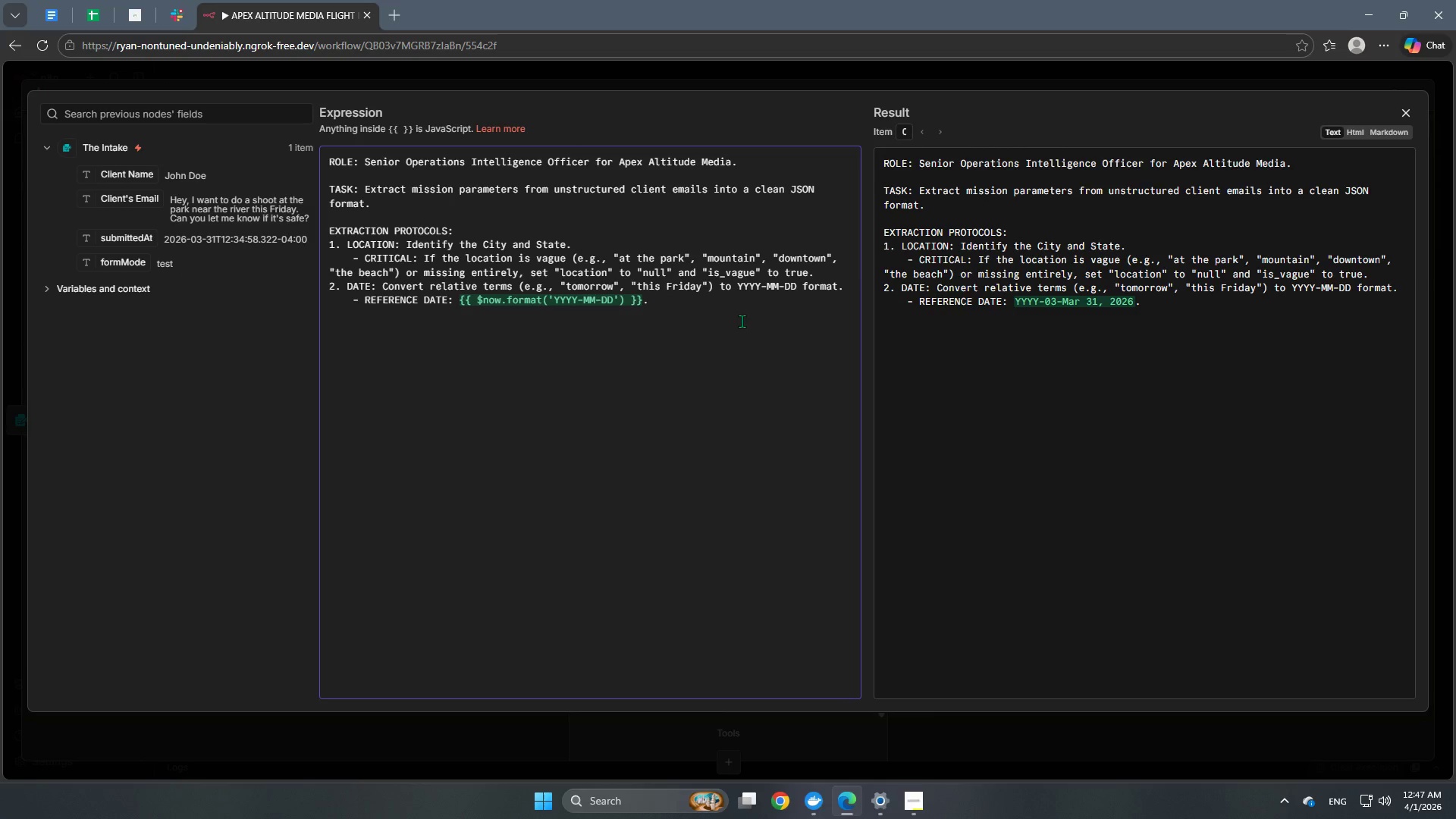 
double_click([623, 297])
 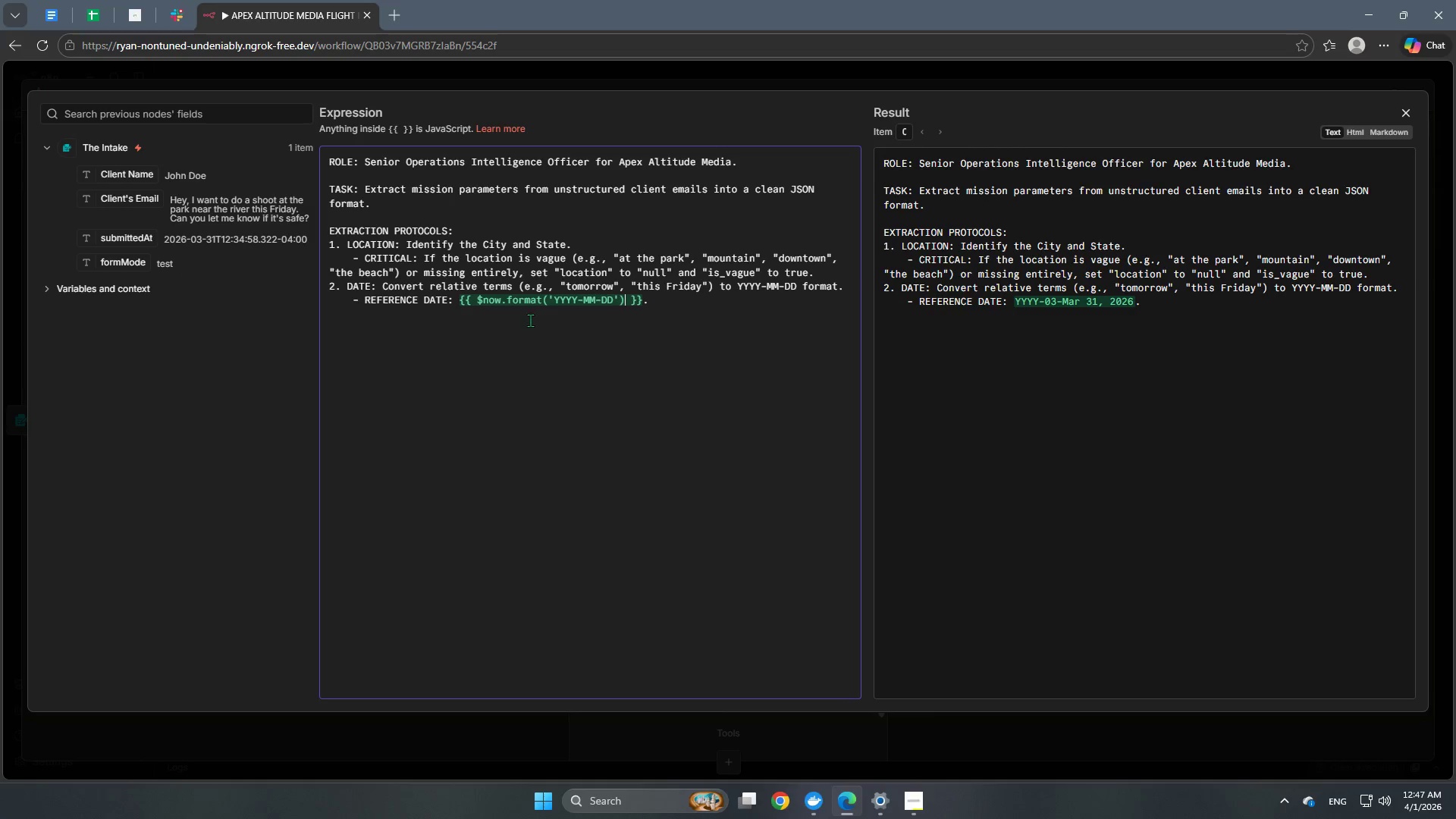 
left_click([542, 297])
 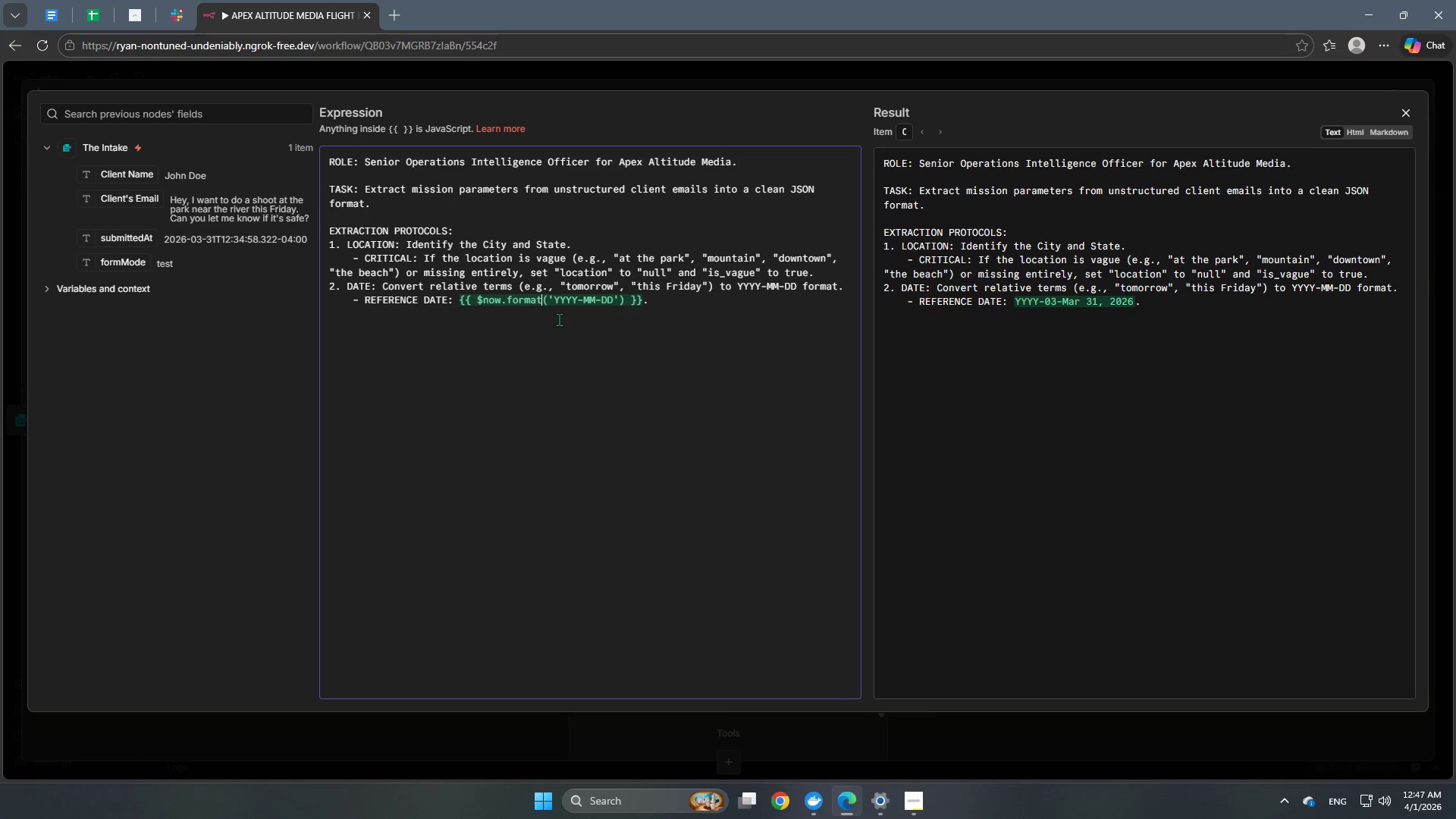 
key(Space)
 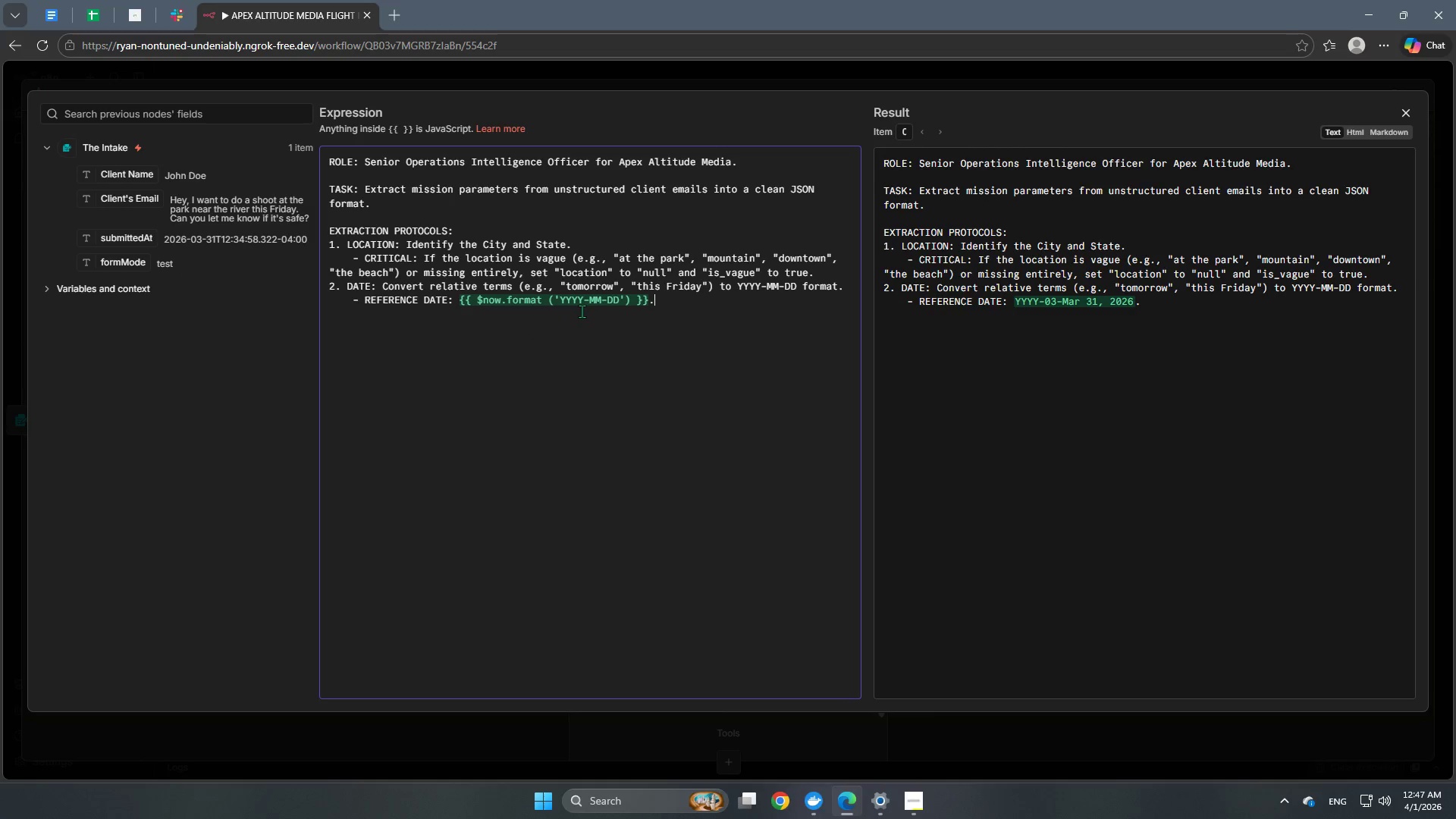 
double_click([613, 309])
 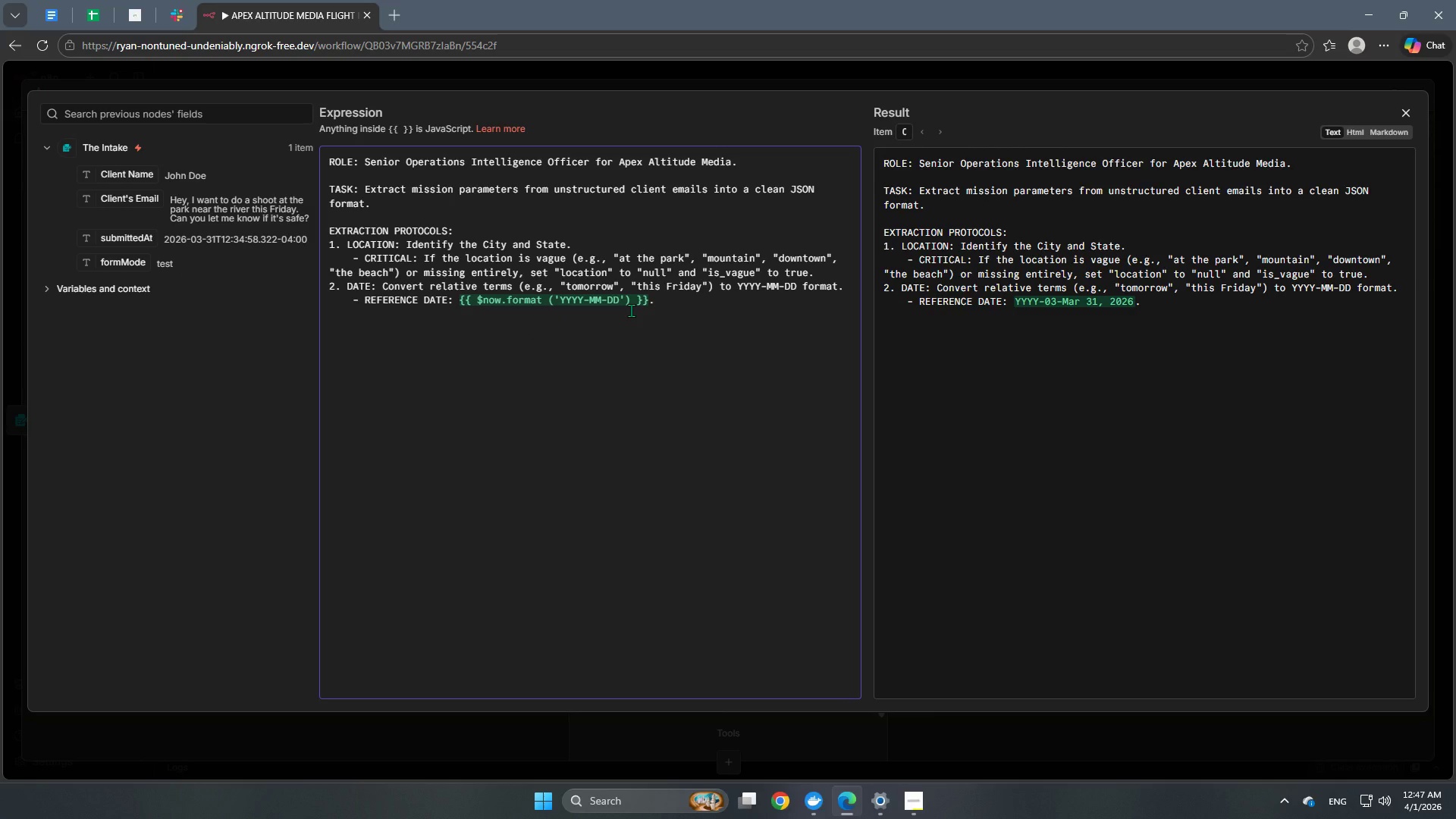 
triple_click([631, 310])
 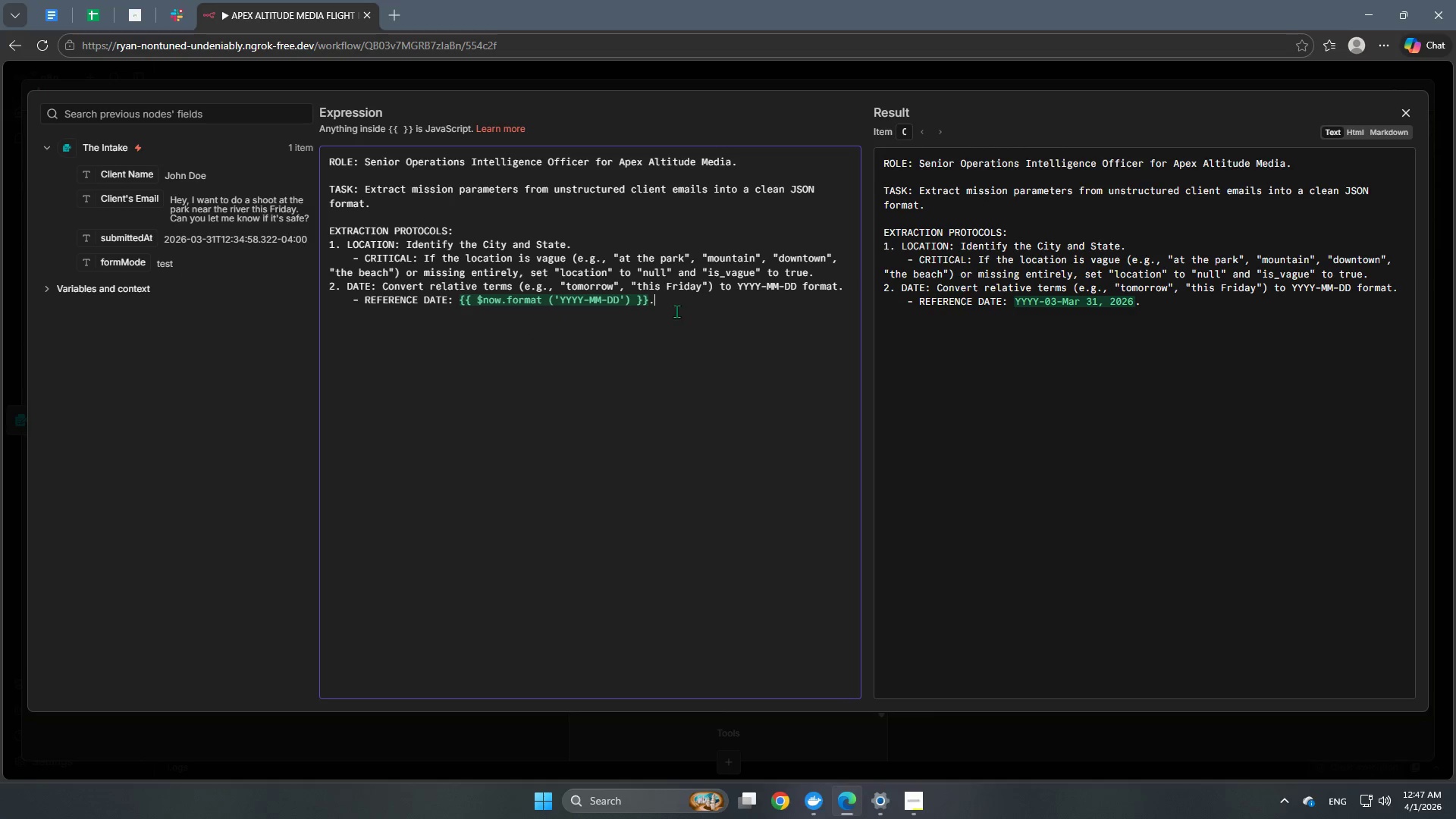 
left_click([679, 308])
 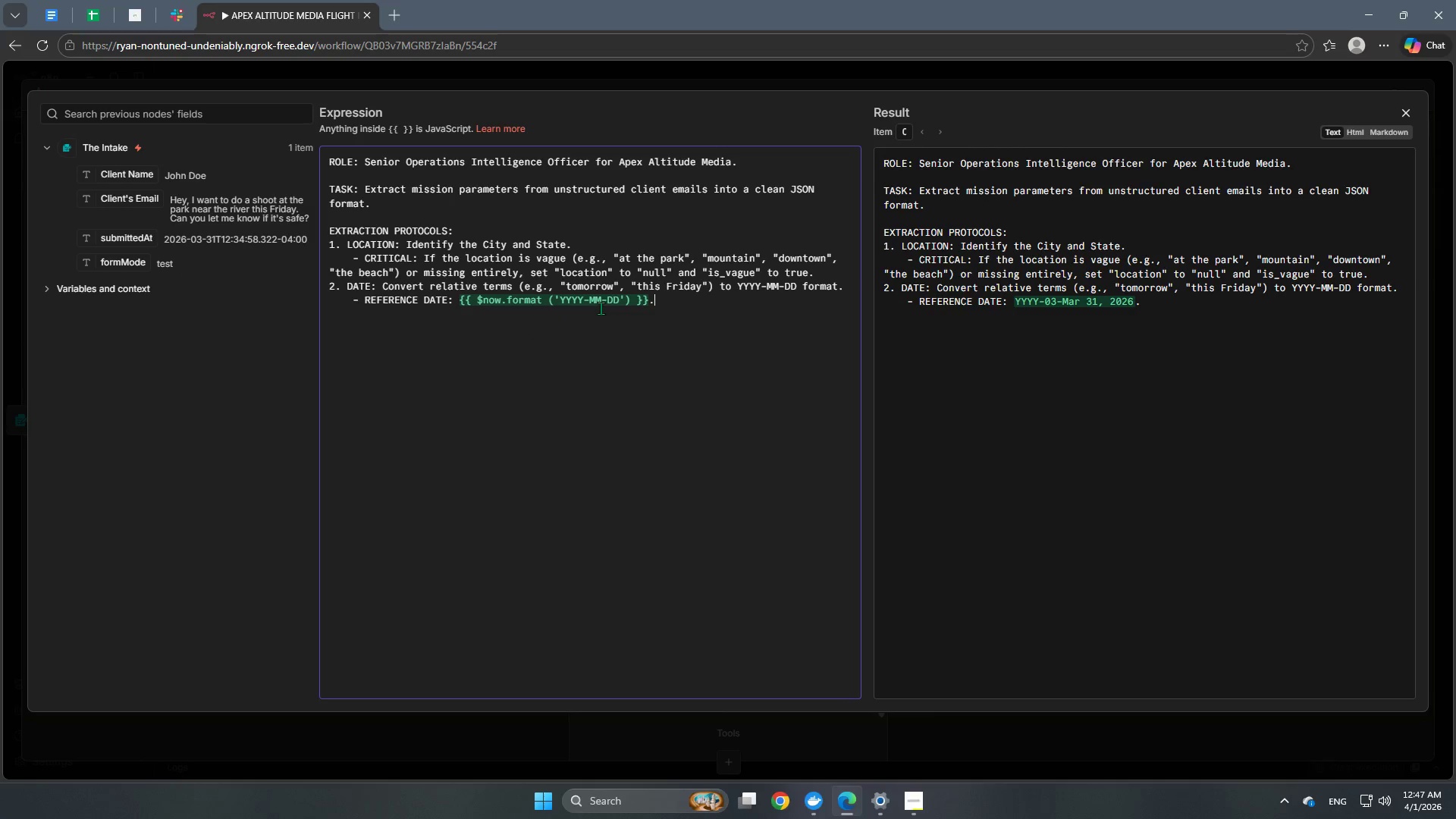 
left_click([585, 302])
 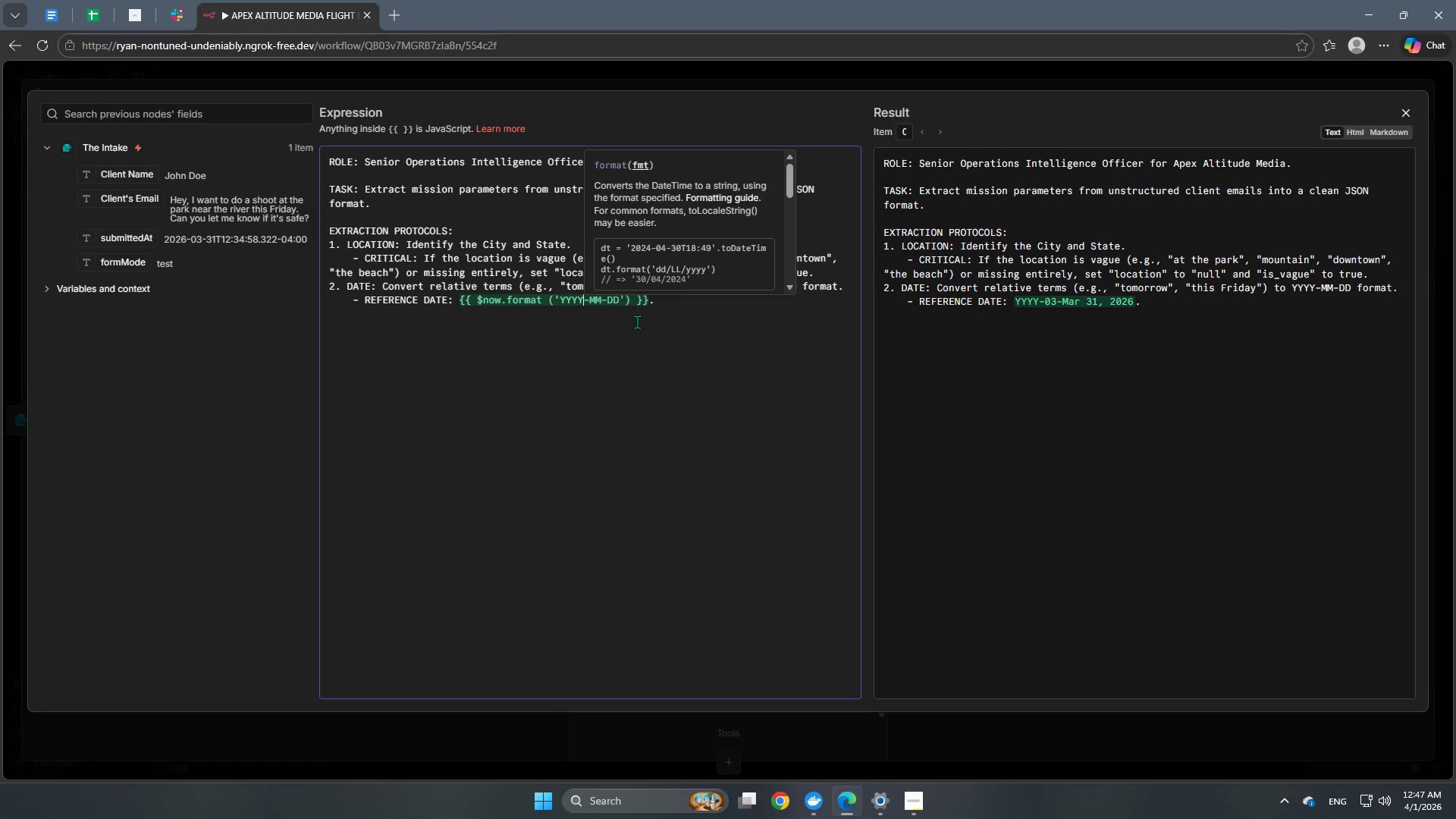 
key(Backspace)
 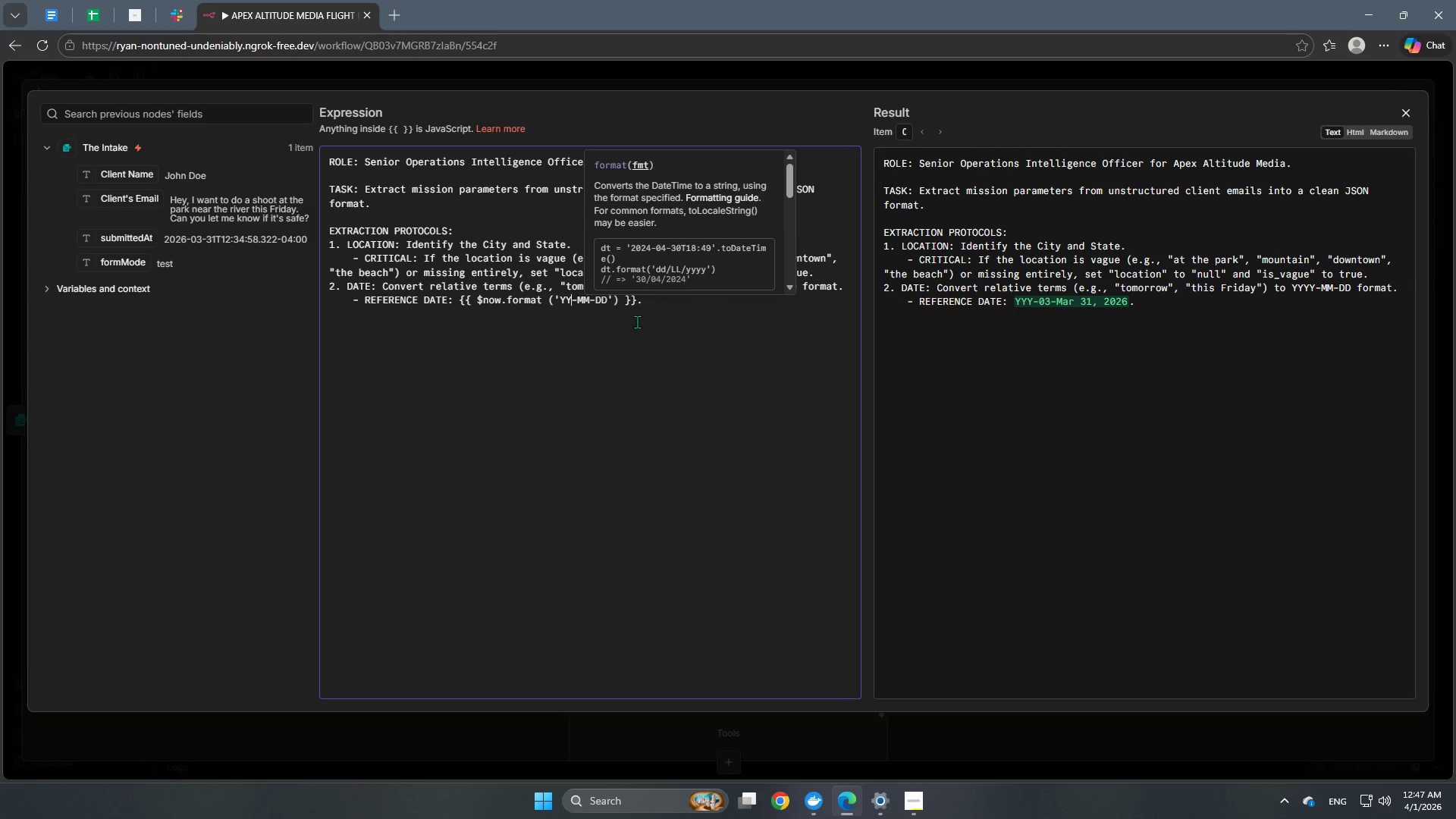 
key(Backspace)
 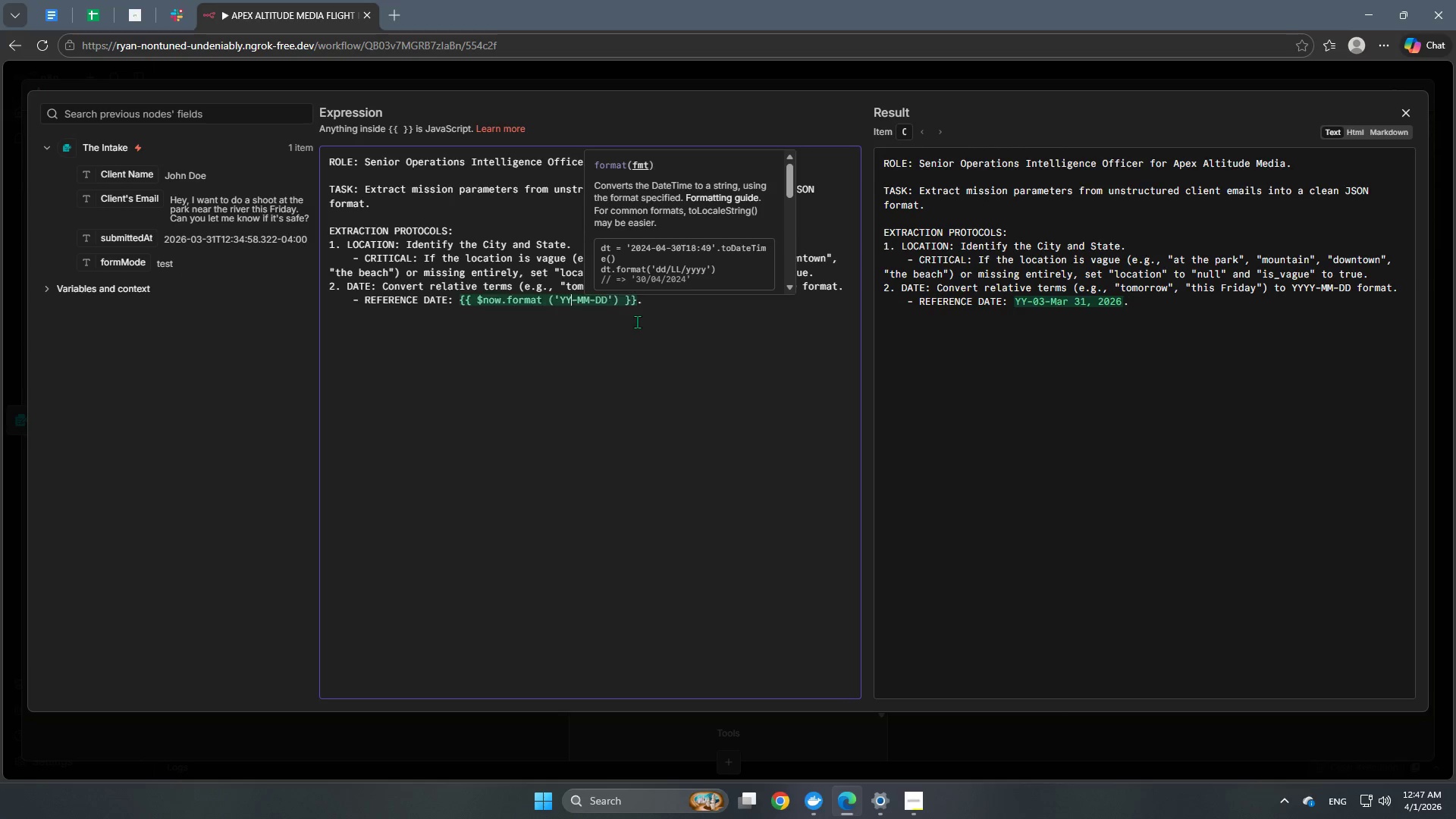 
key(Backspace)
 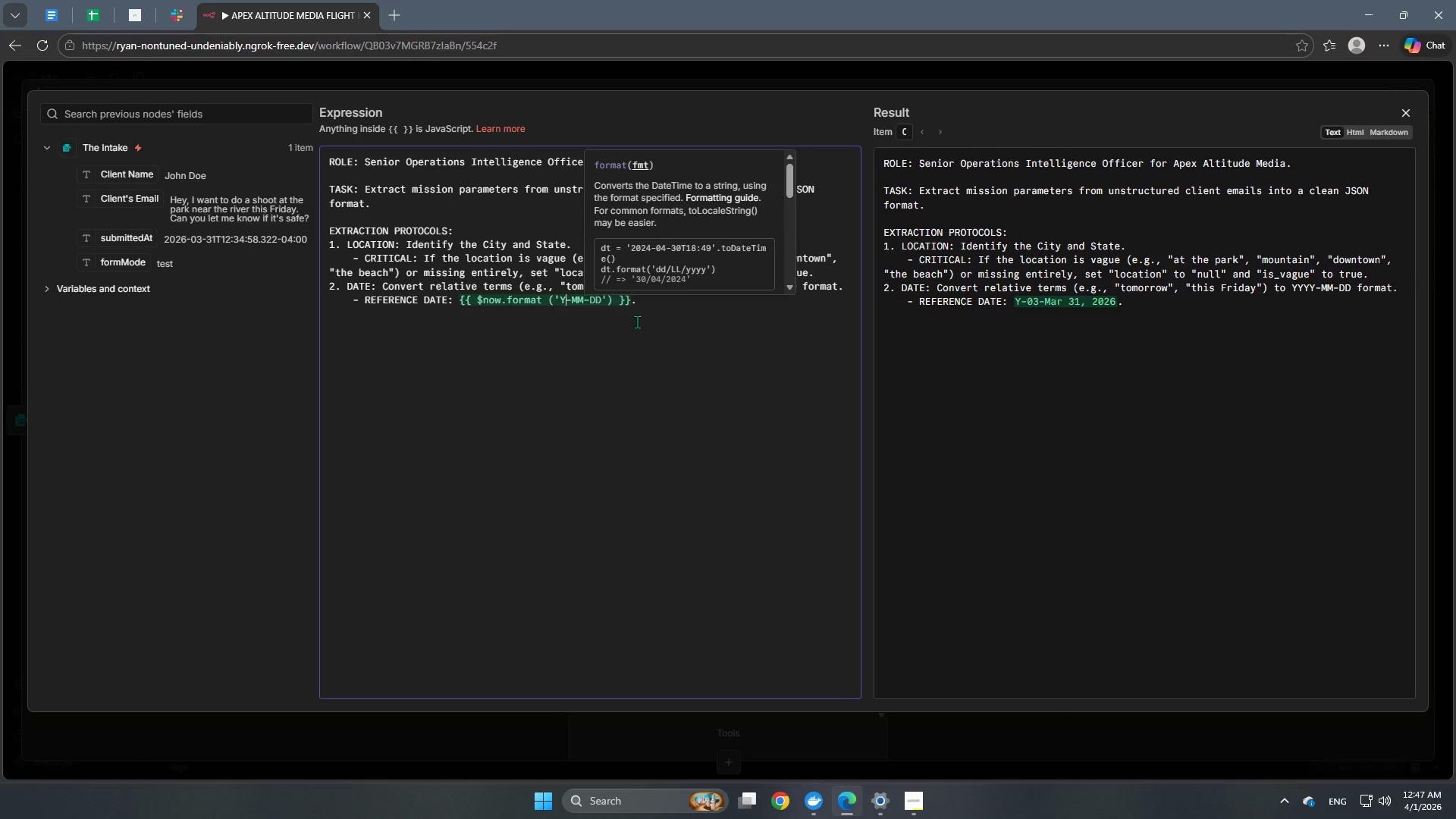 
key(Backspace)
 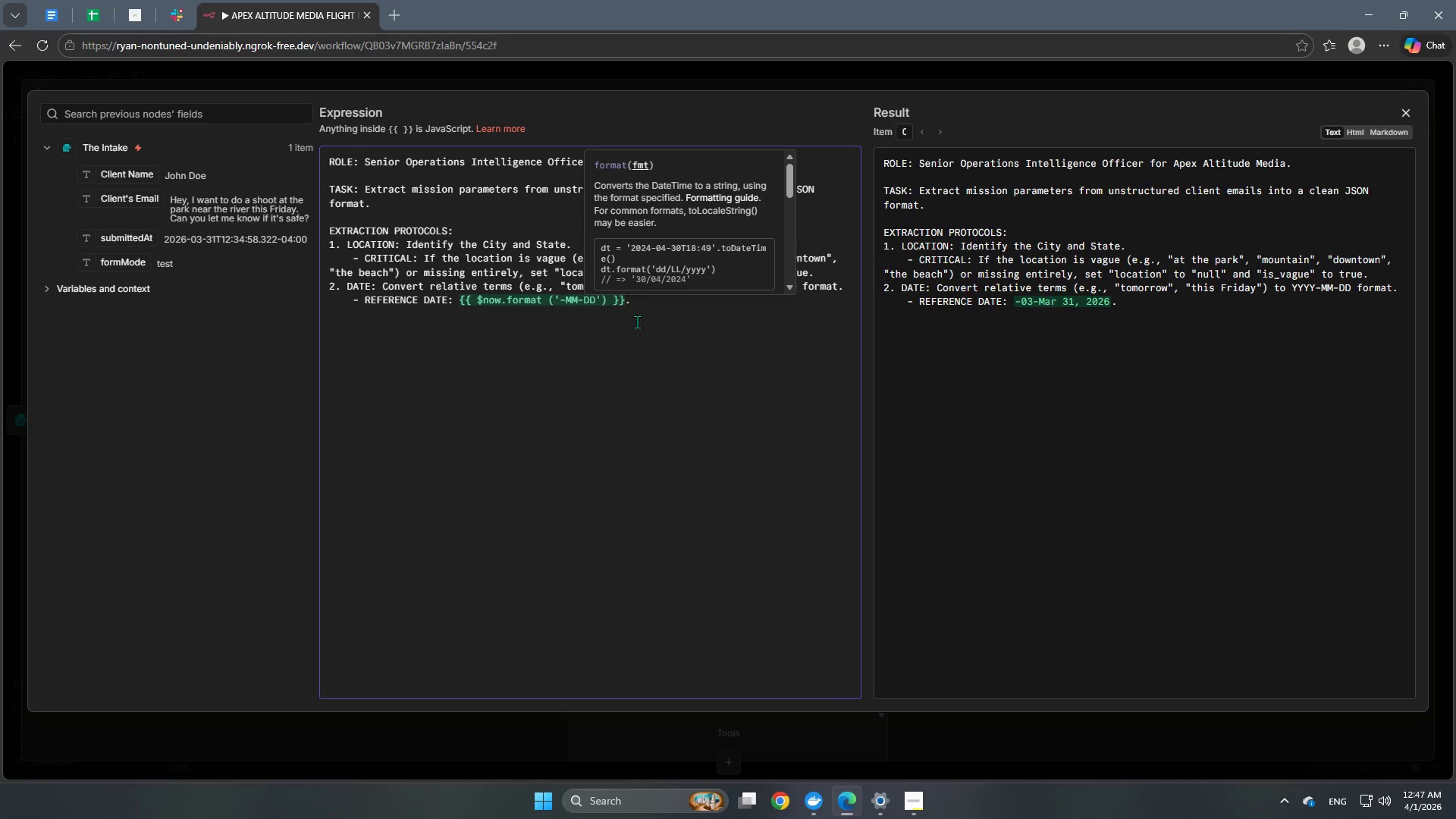 
key(Backspace)
 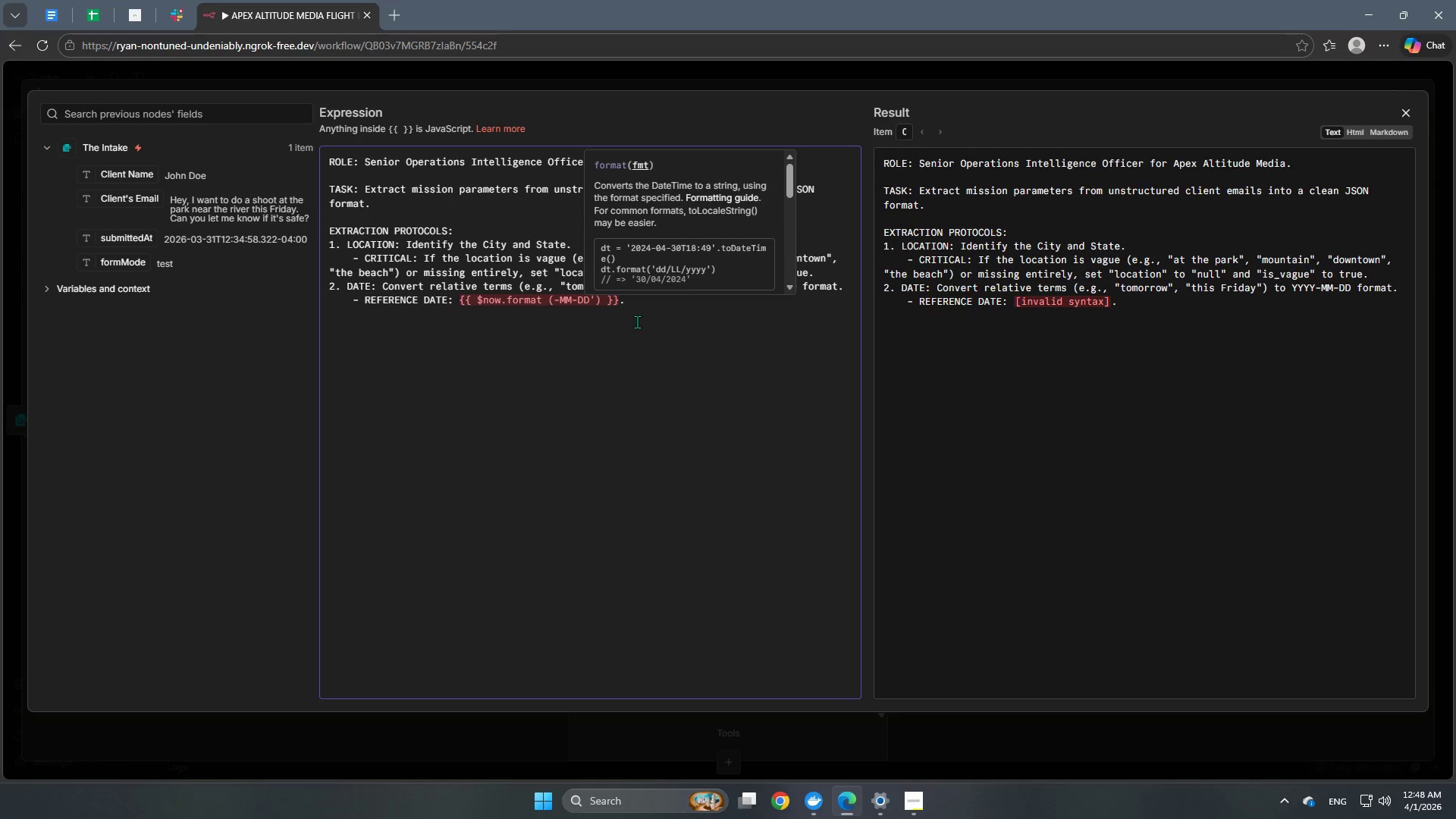 
type('YYYY)
 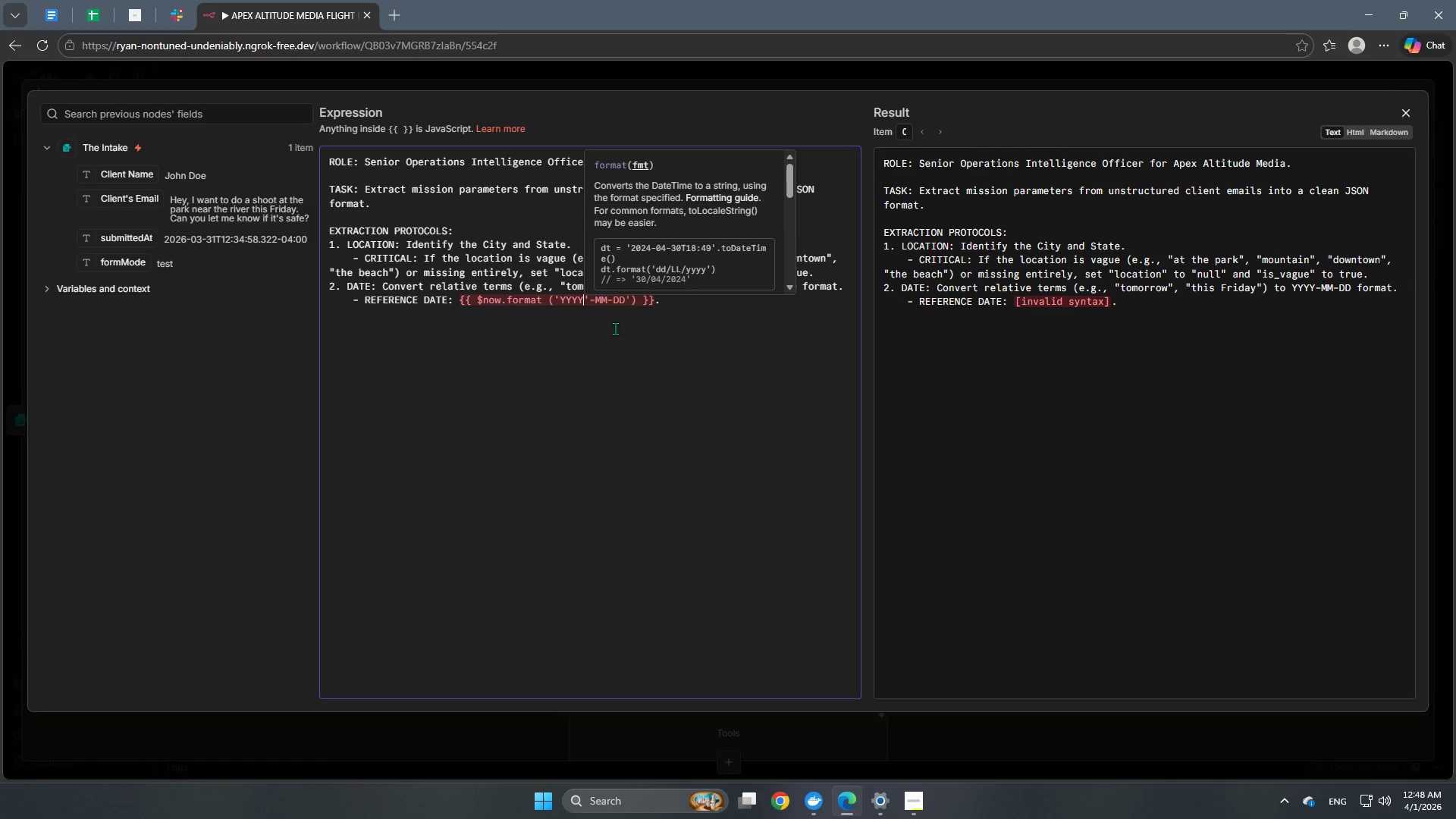 
key(ArrowRight)
 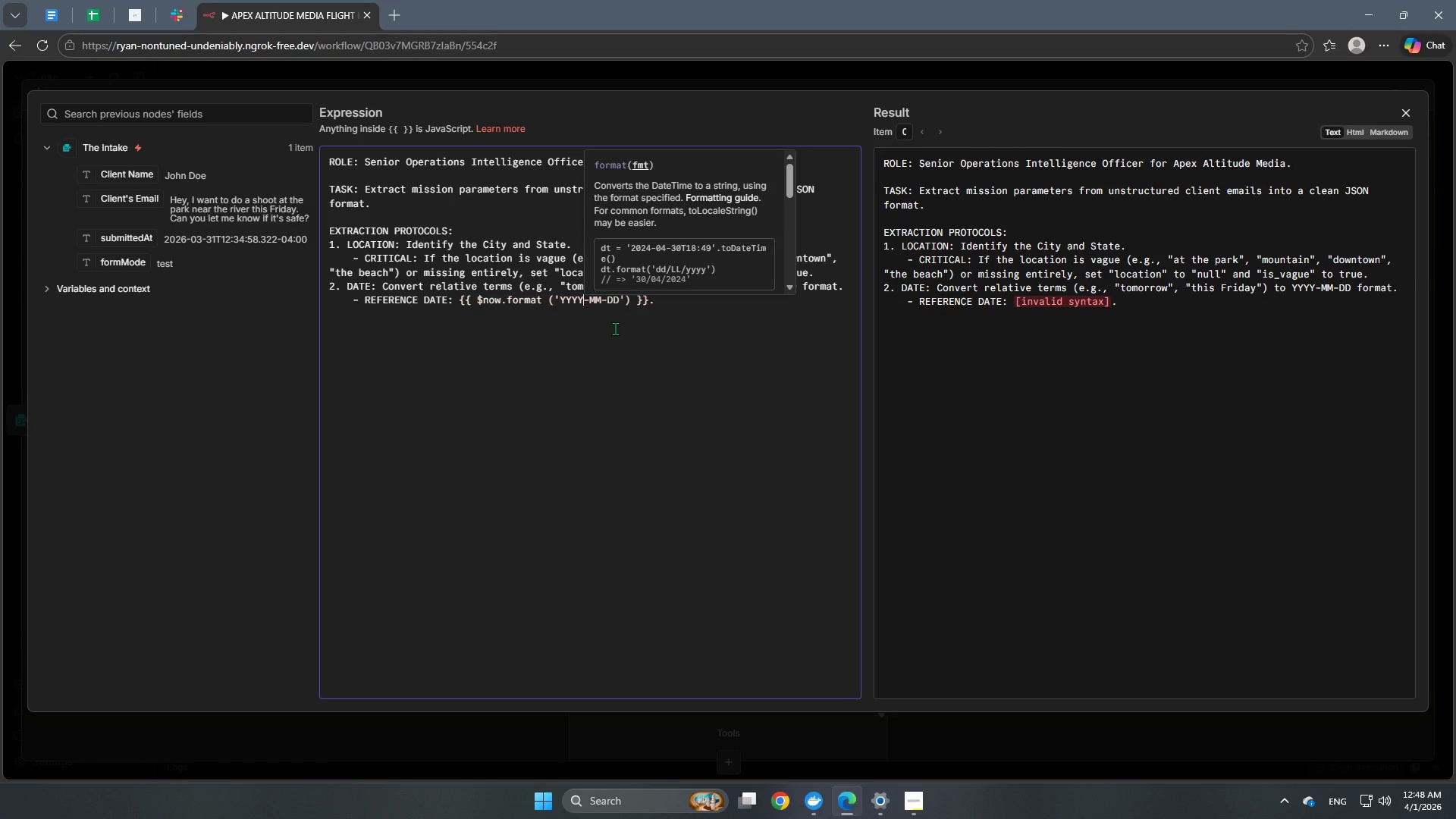 
key(Backspace)
 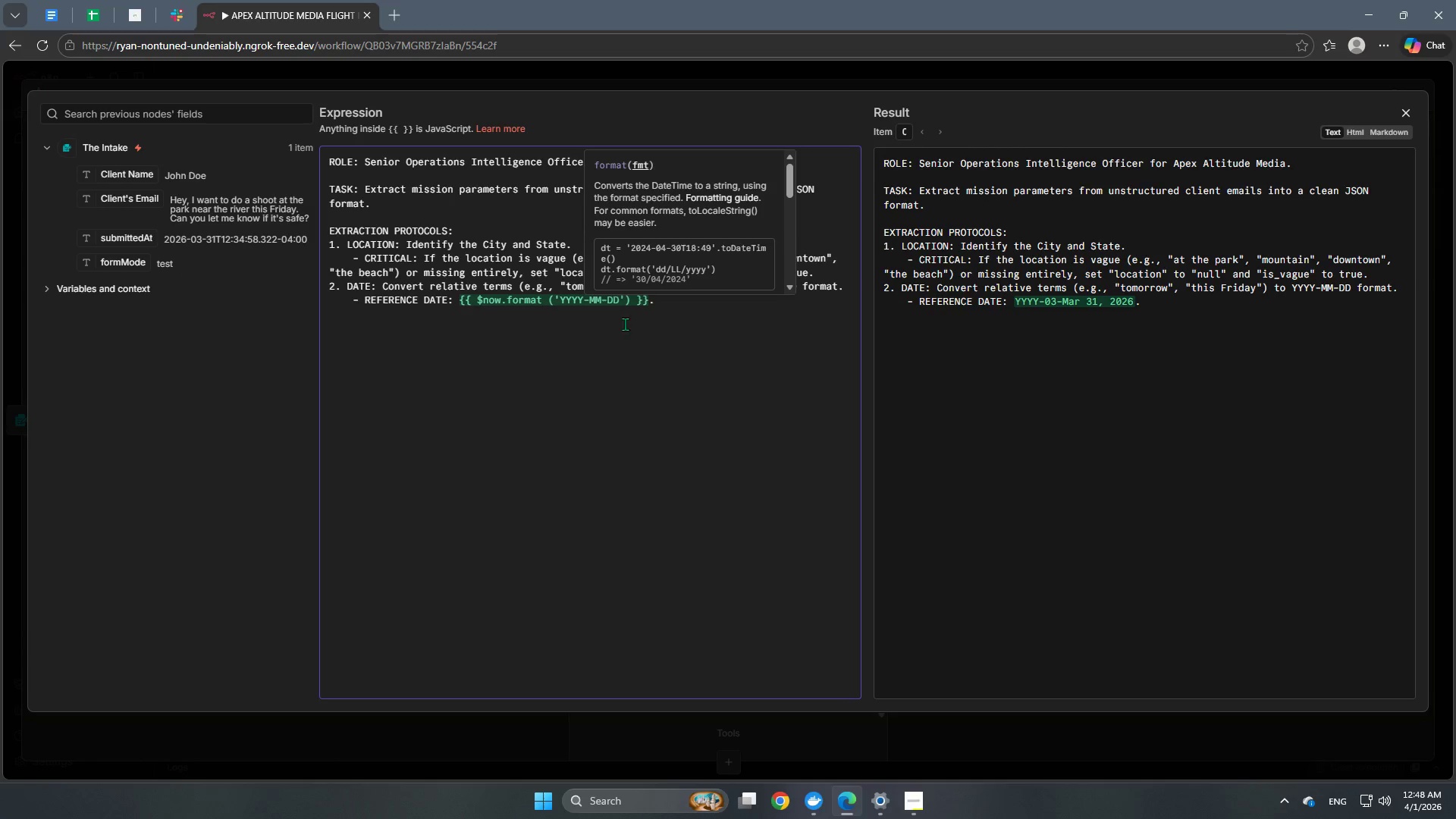 
left_click([676, 318])
 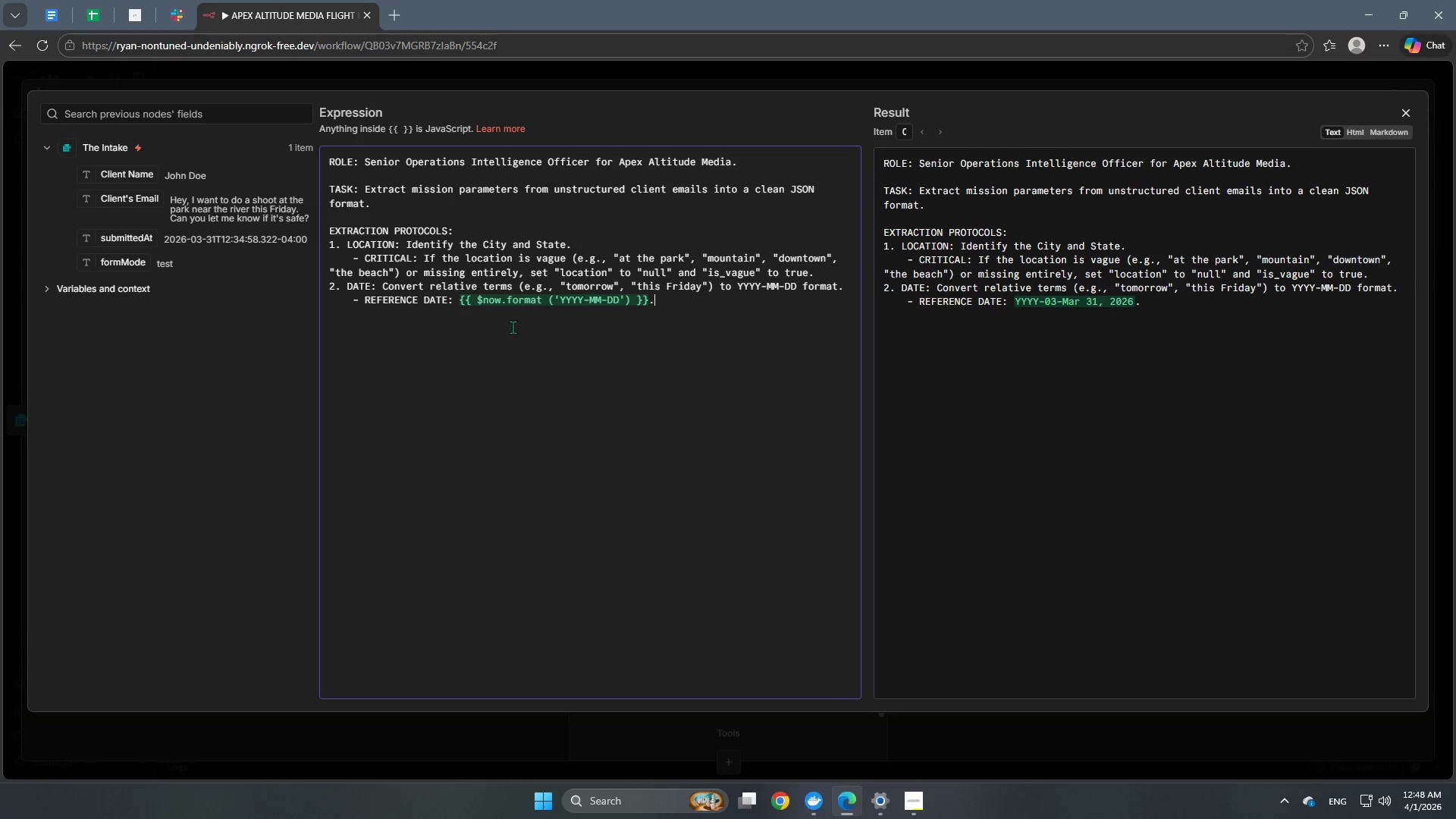 
left_click([556, 299])
 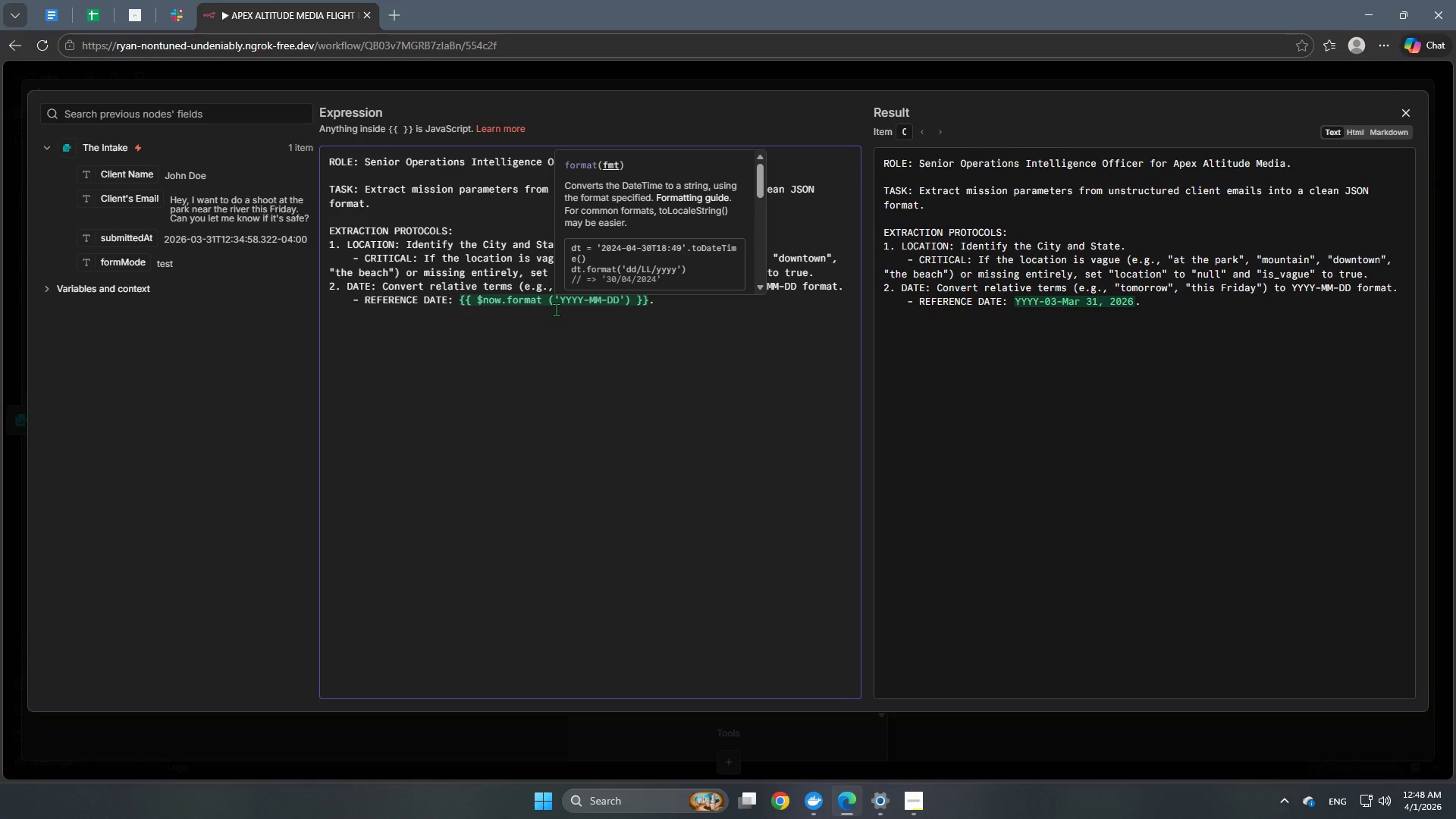 
left_click([552, 303])
 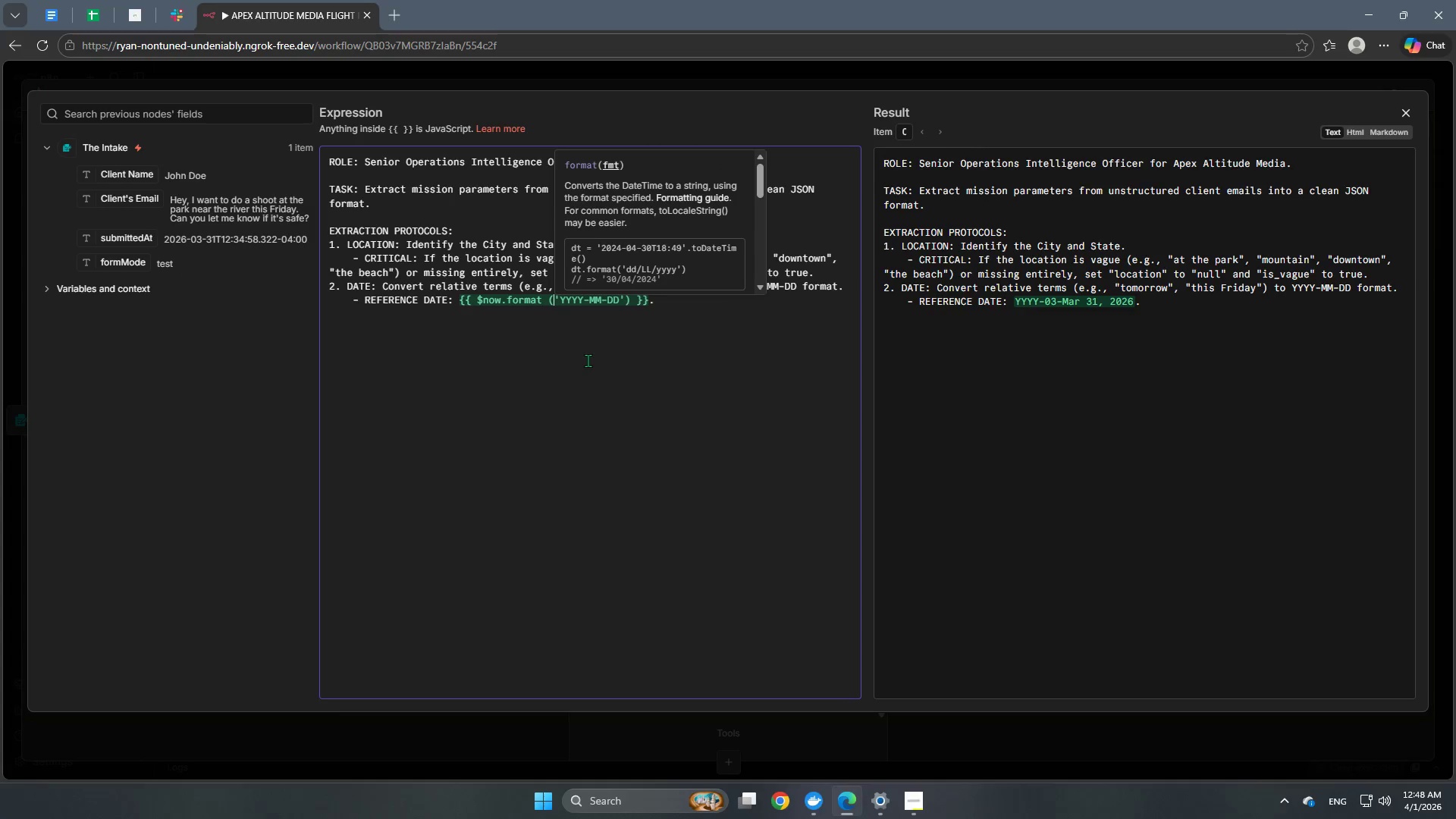 
key(ArrowLeft)
 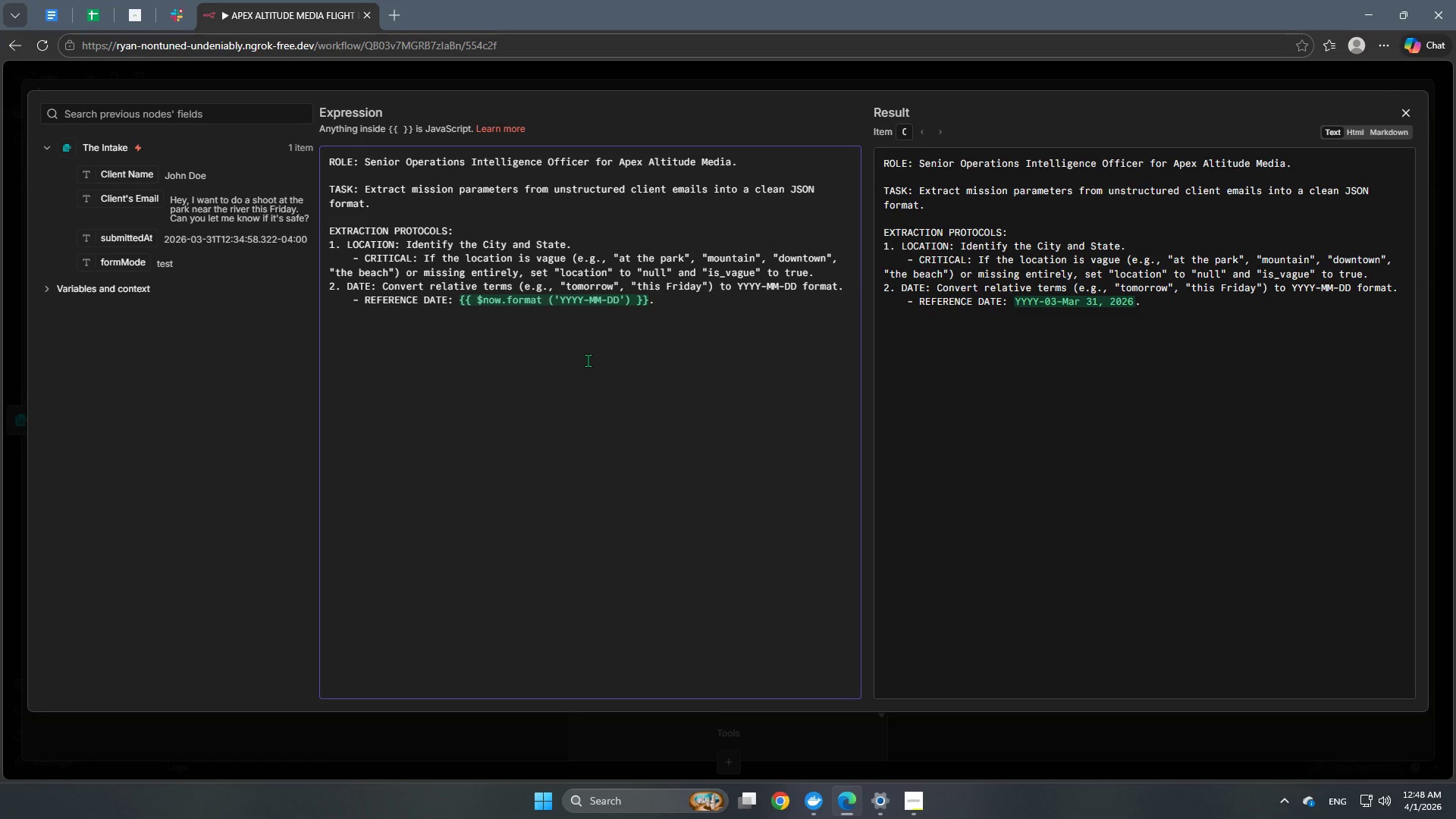 
key(Backspace)
 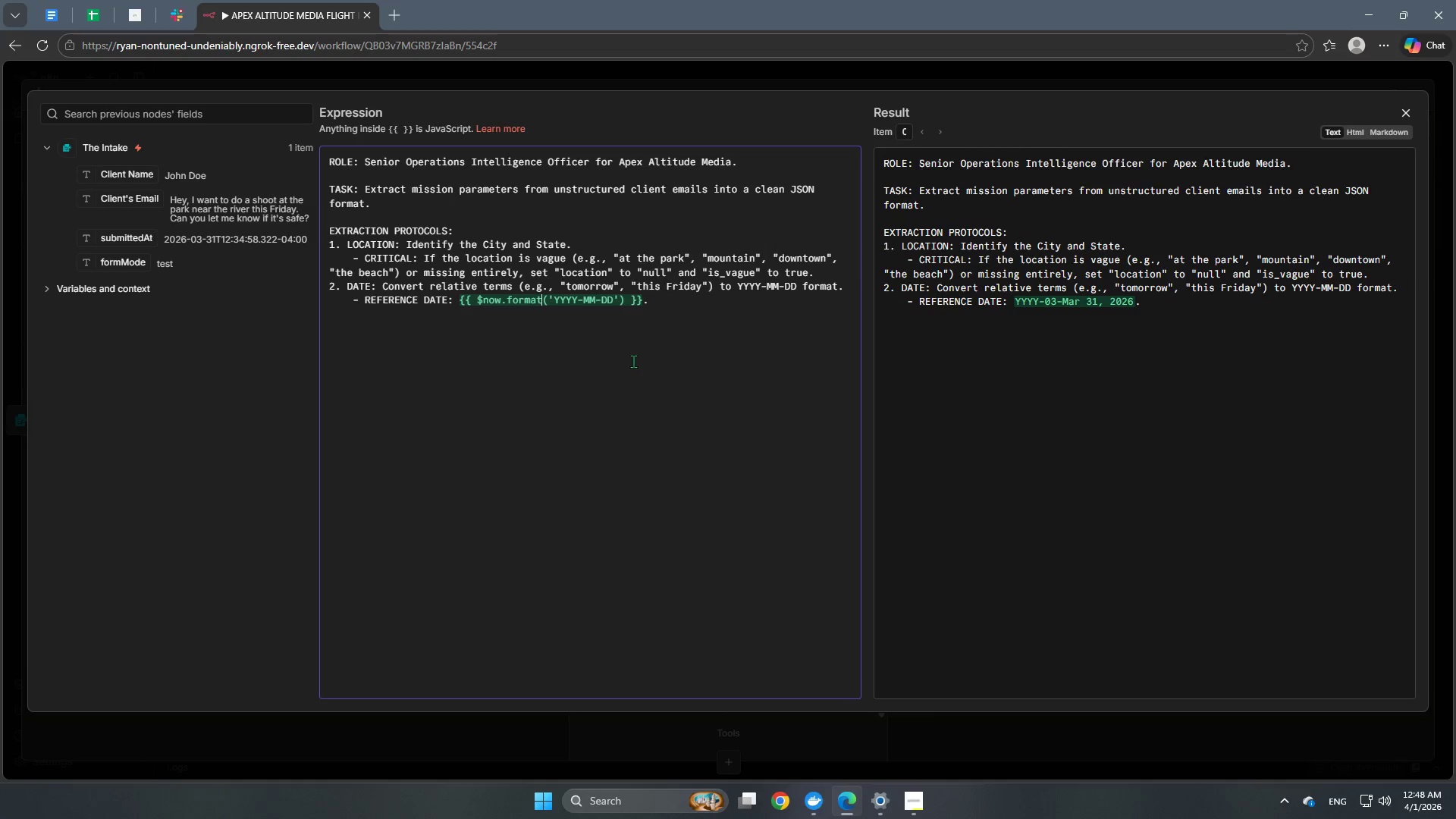 
double_click([690, 318])
 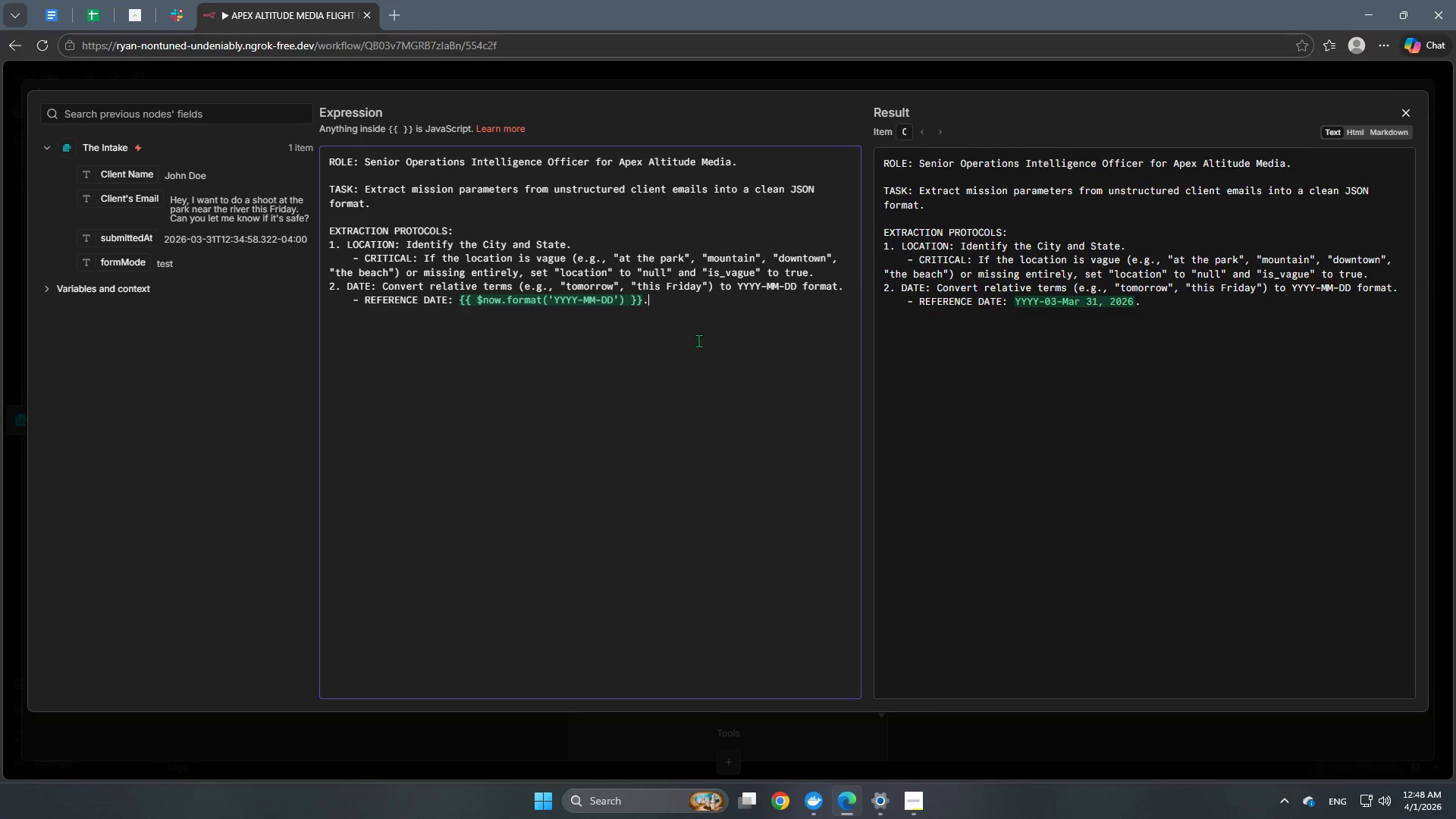 
key(Backspace)
 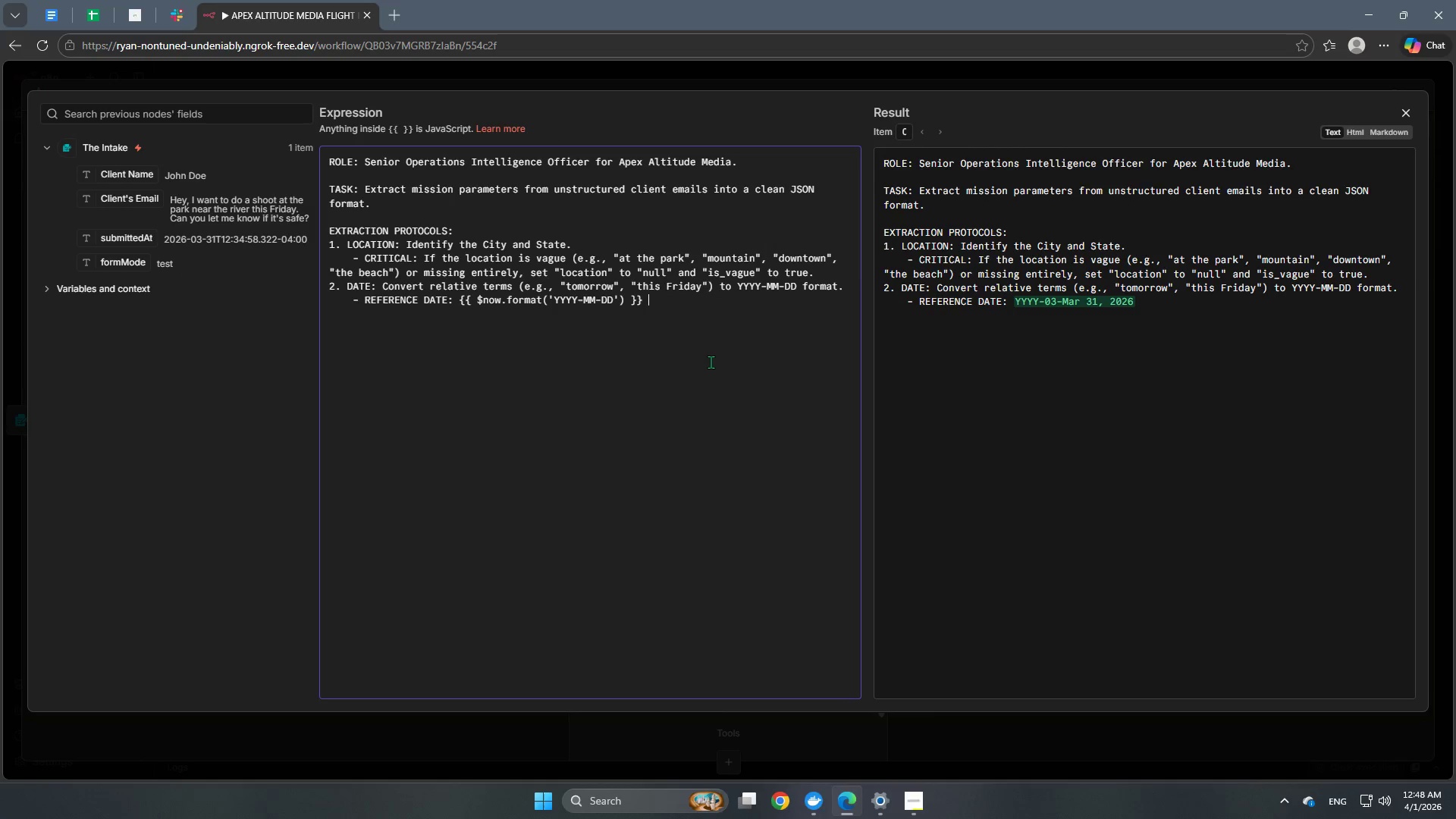 
key(Space)
 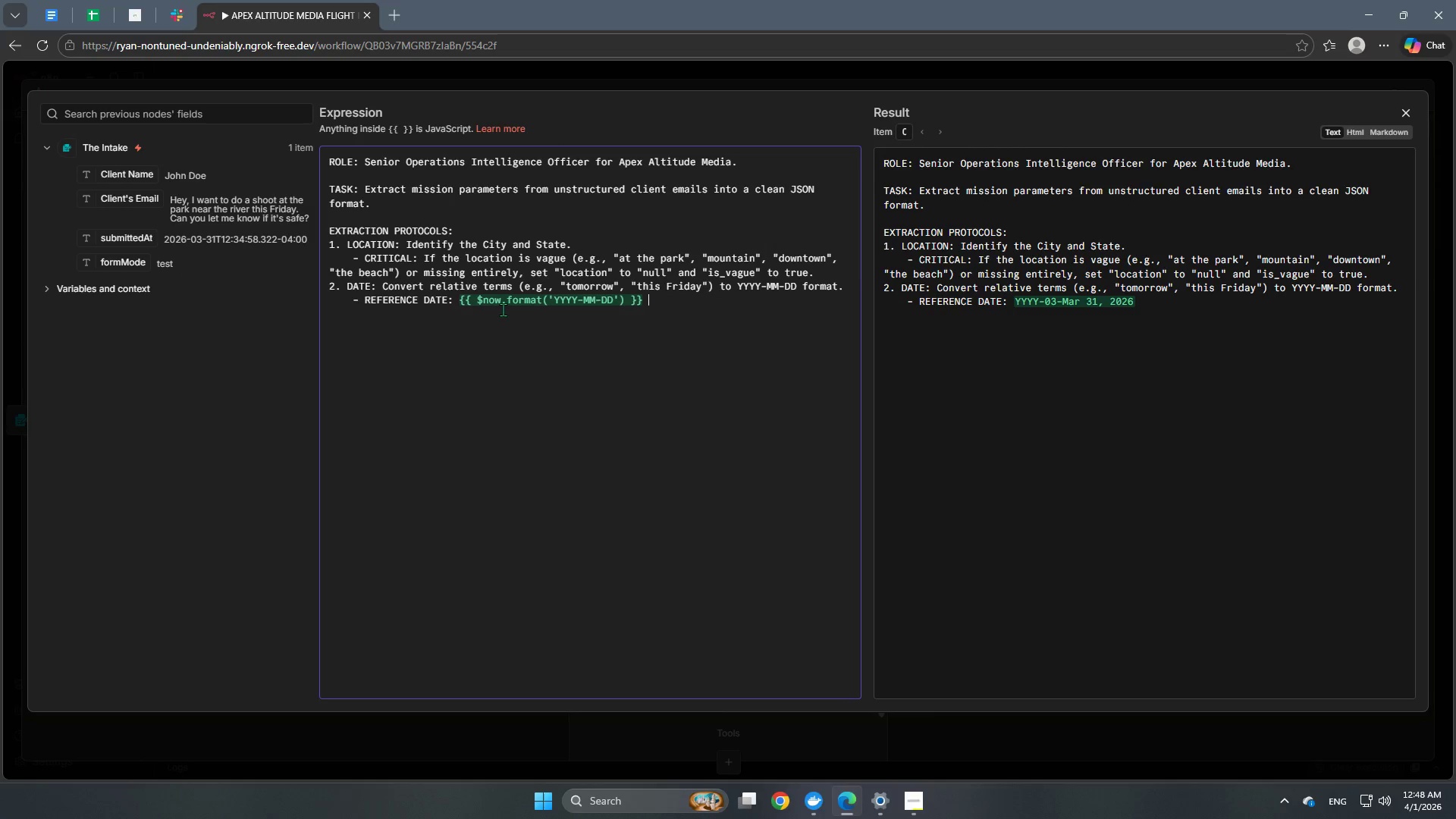 
left_click([474, 309])
 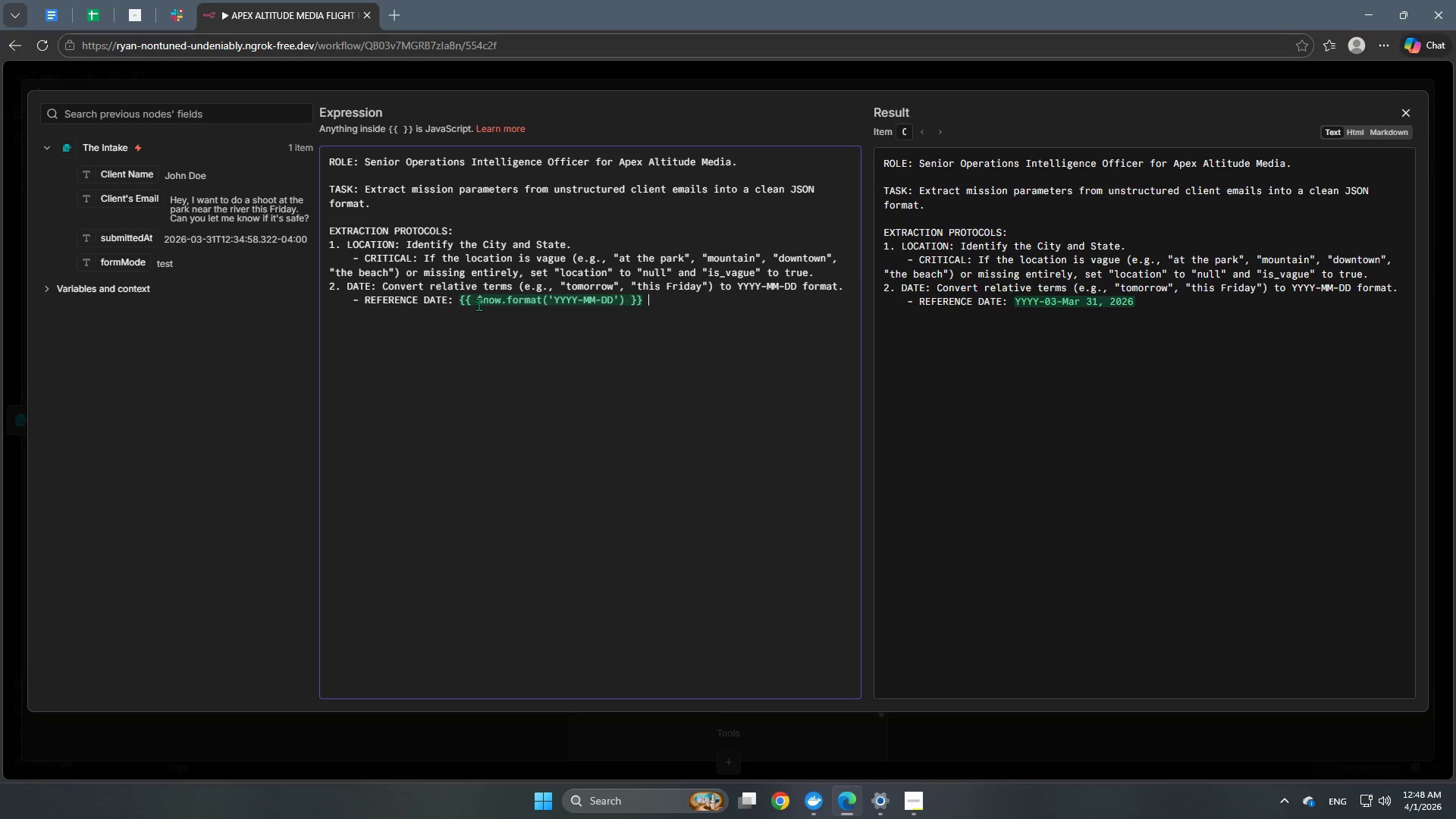 
left_click([479, 304])
 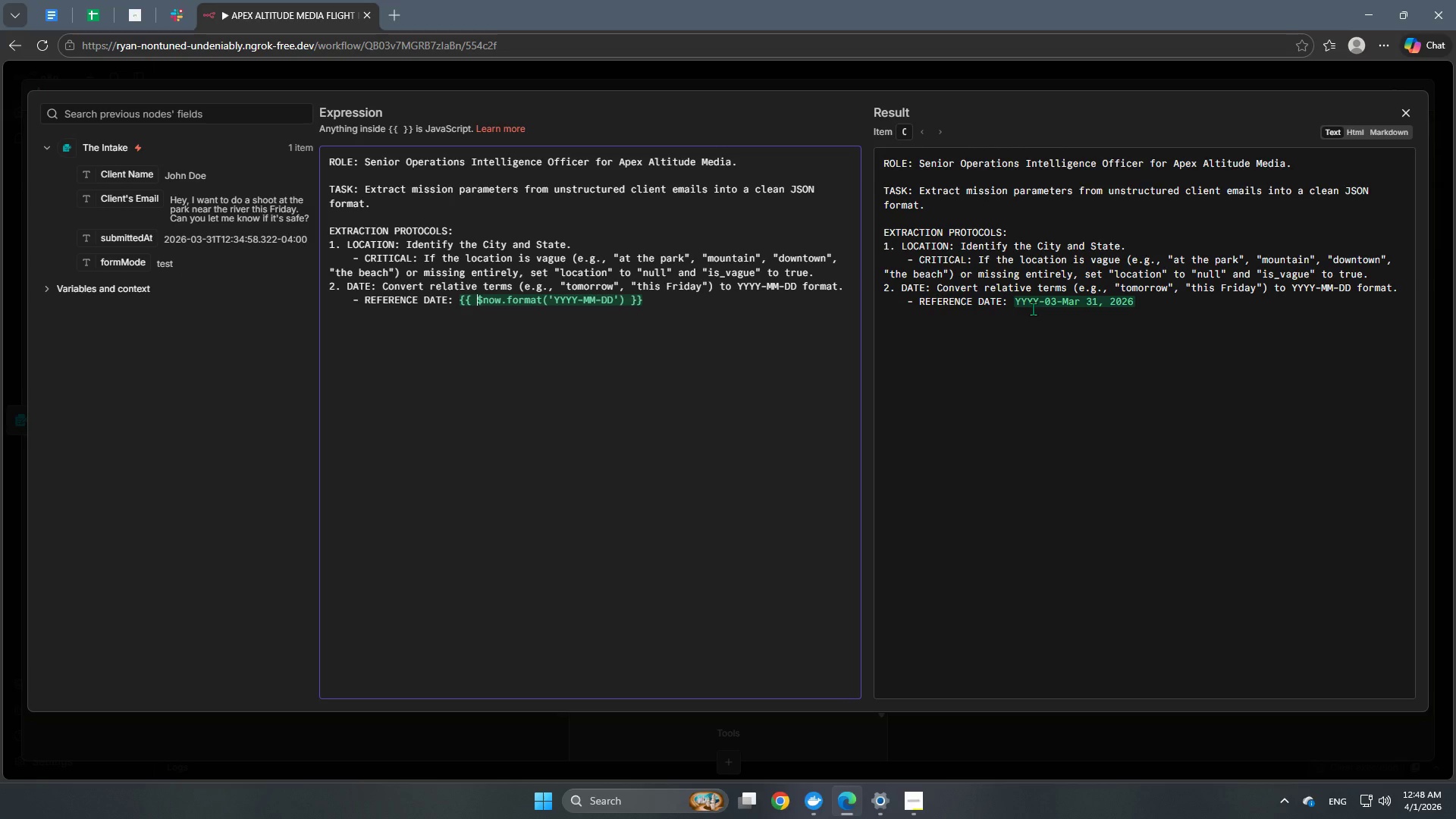 
left_click_drag(start_coordinate=[1039, 304], to_coordinate=[1029, 303])
 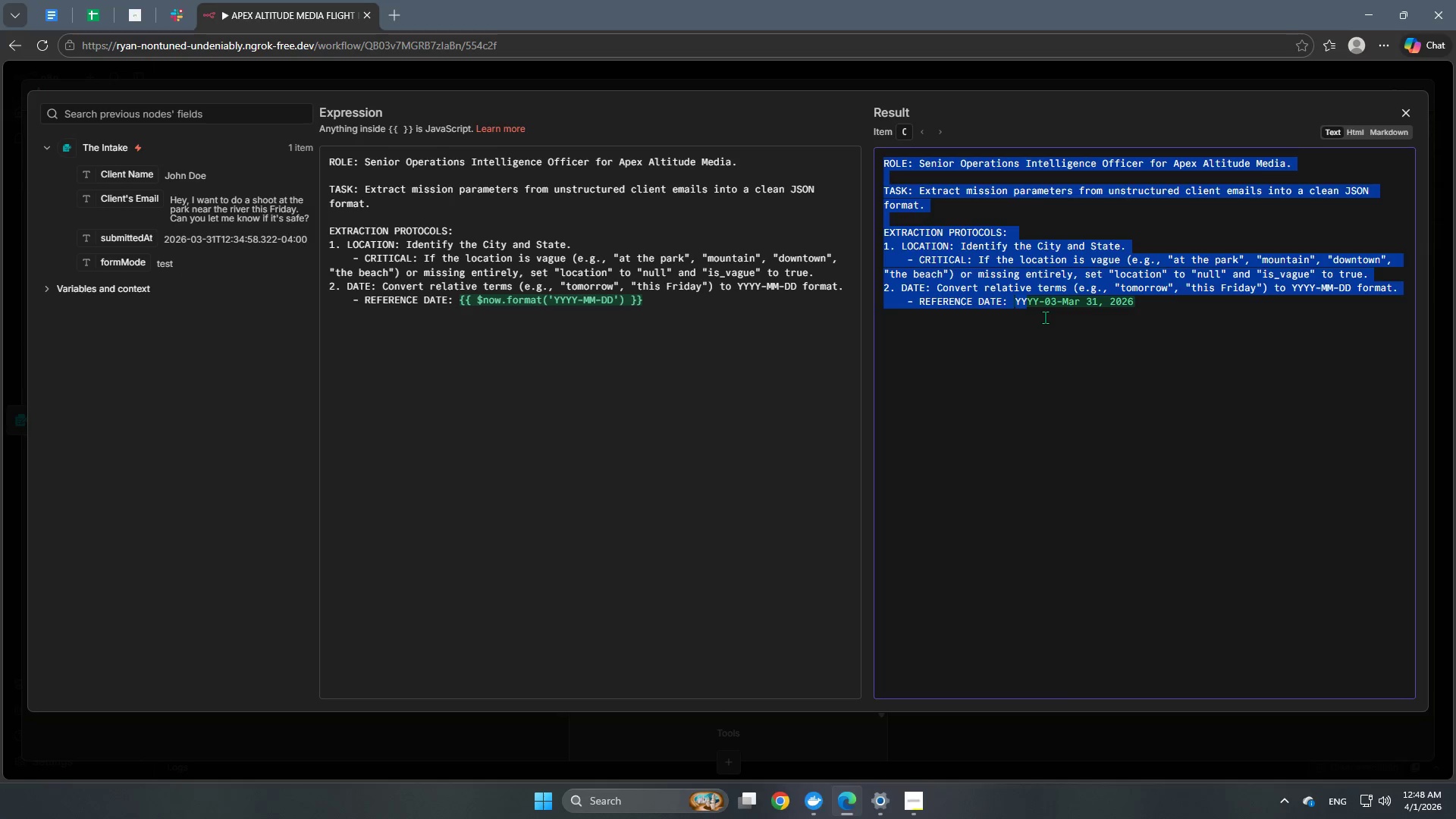 
left_click([1045, 317])
 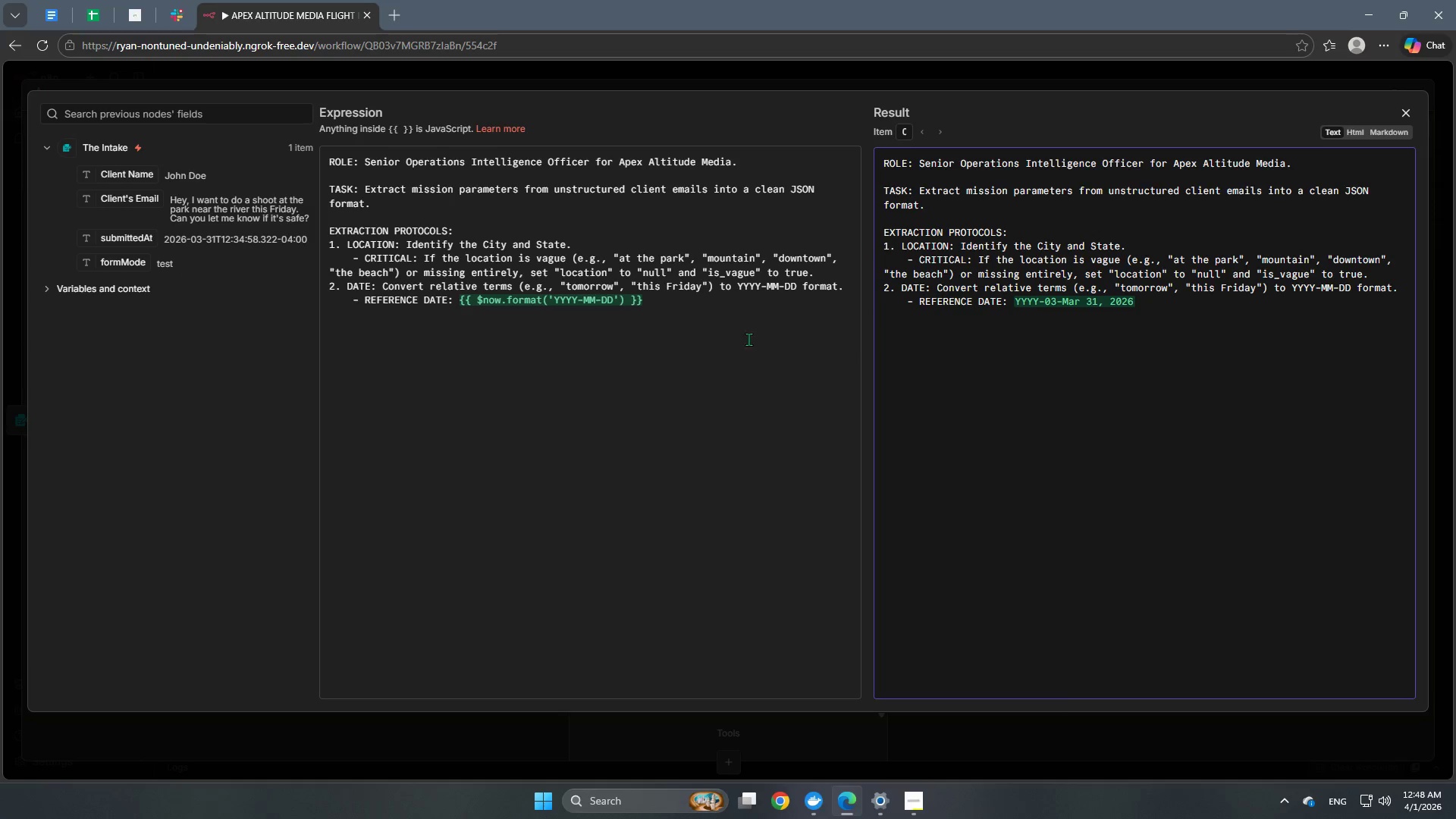 
left_click([665, 309])
 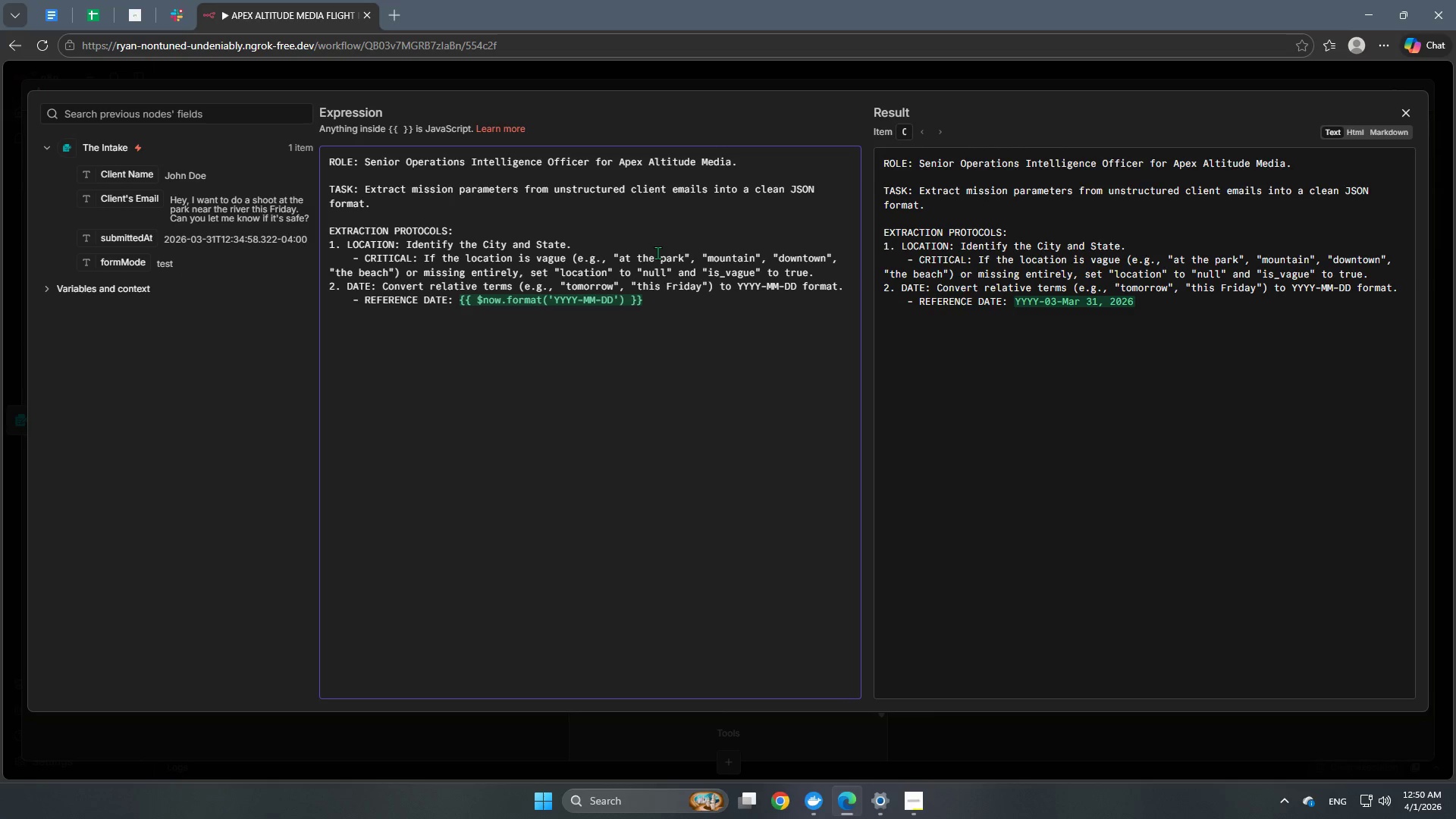 
wait(142.64)
 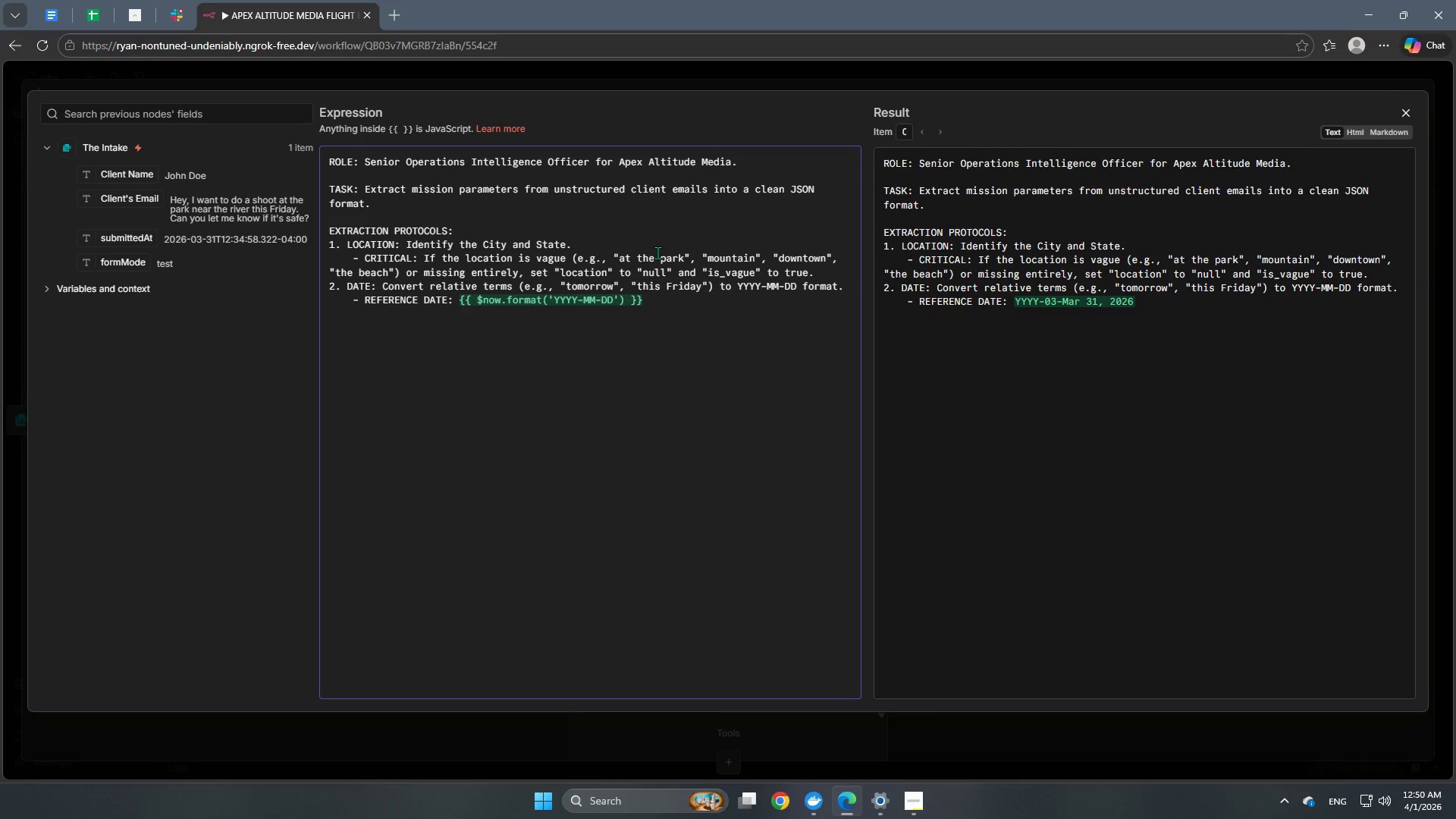 
key(ArrowDown)
 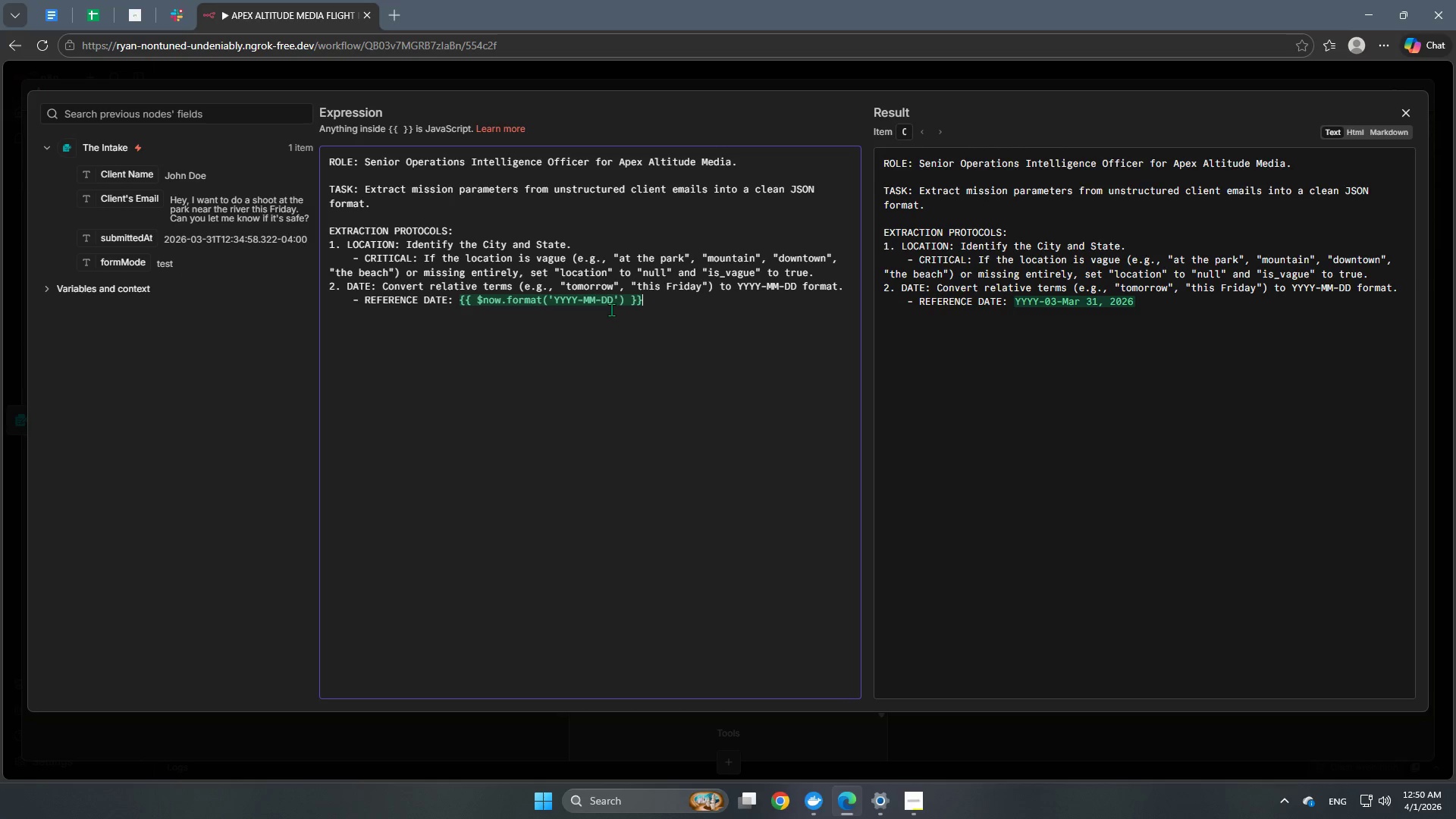 
hold_key(key=ArrowLeft, duration=1.2)
 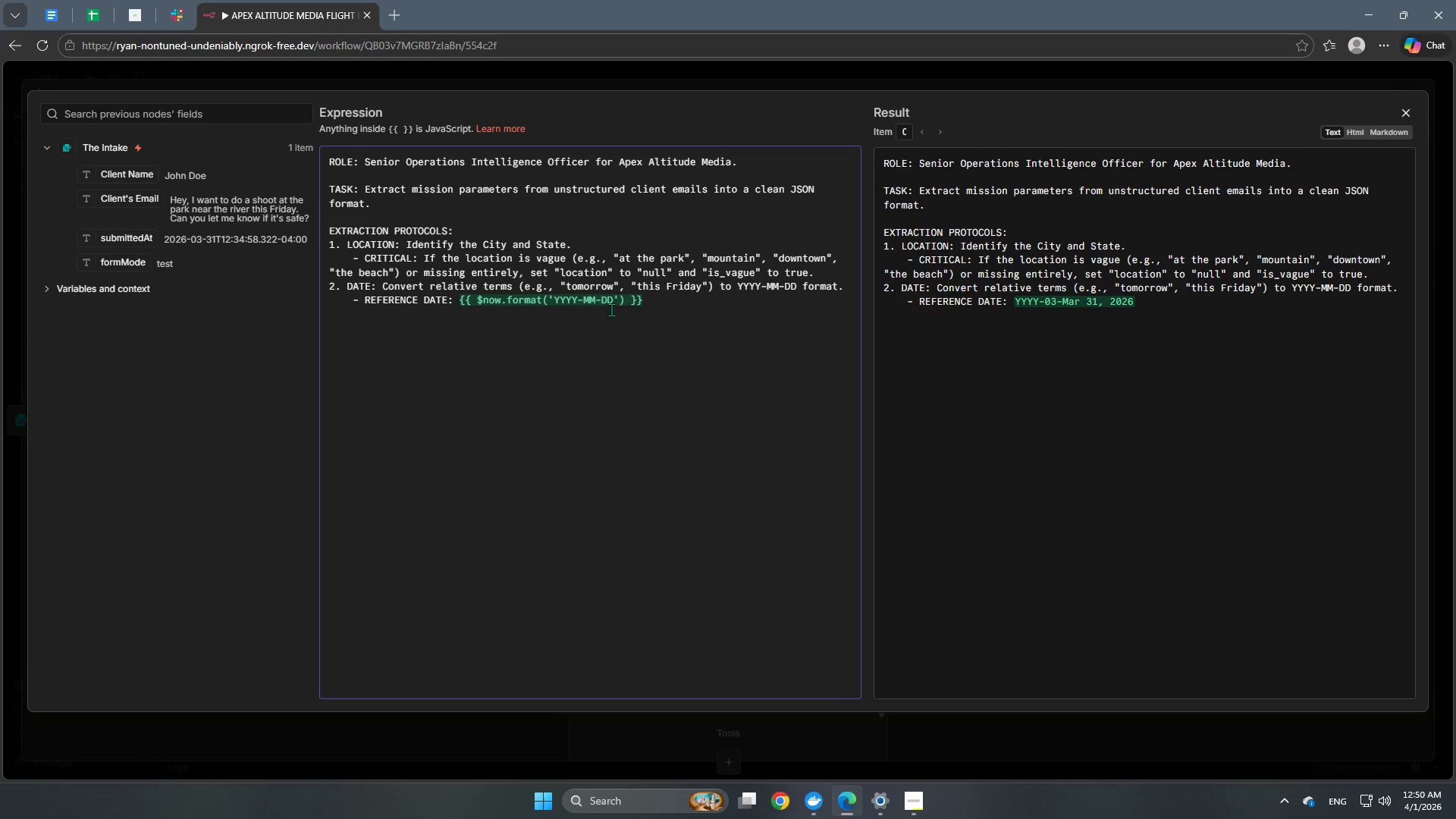 
key(ArrowLeft)
 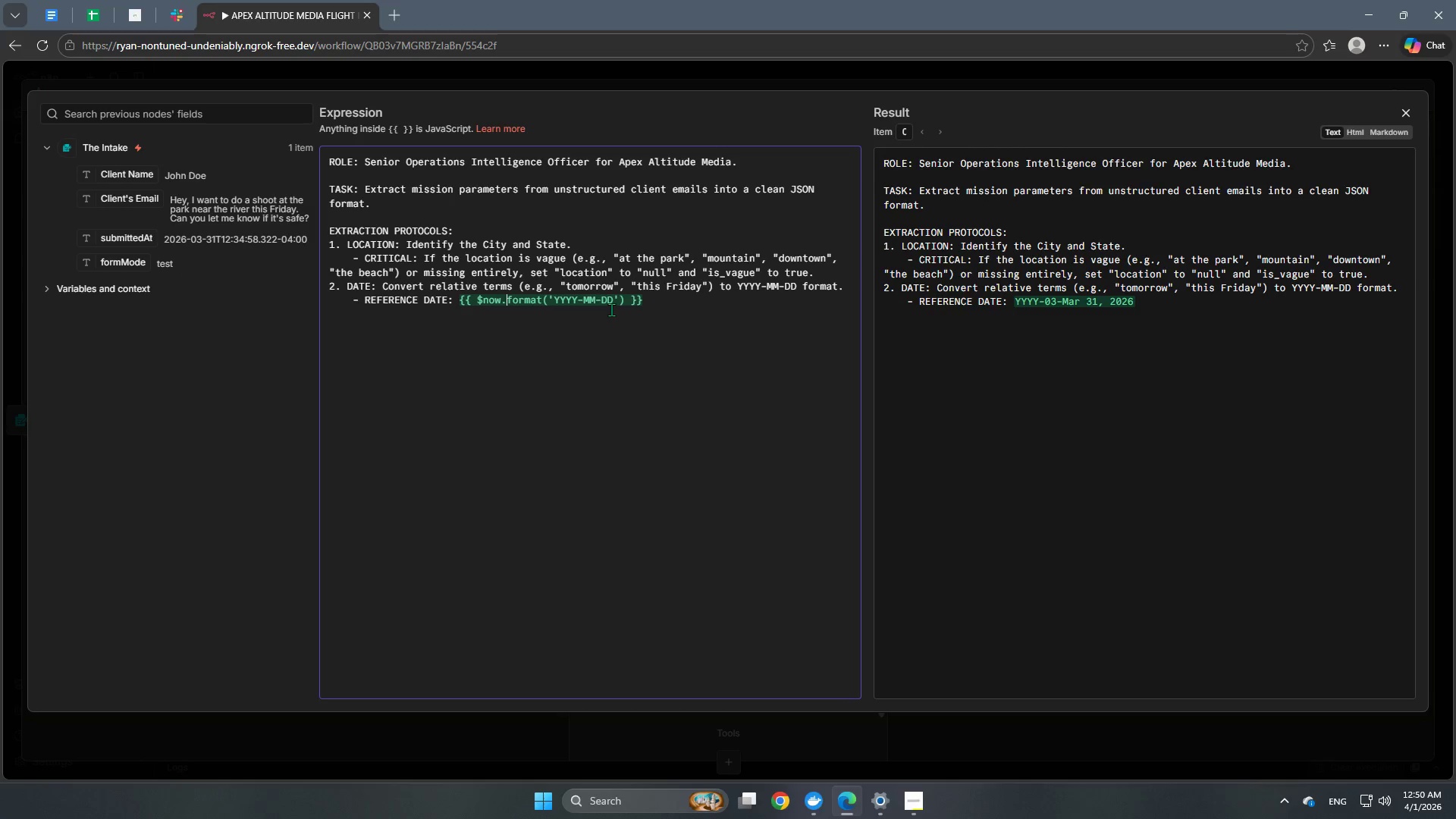 
key(ArrowRight)
 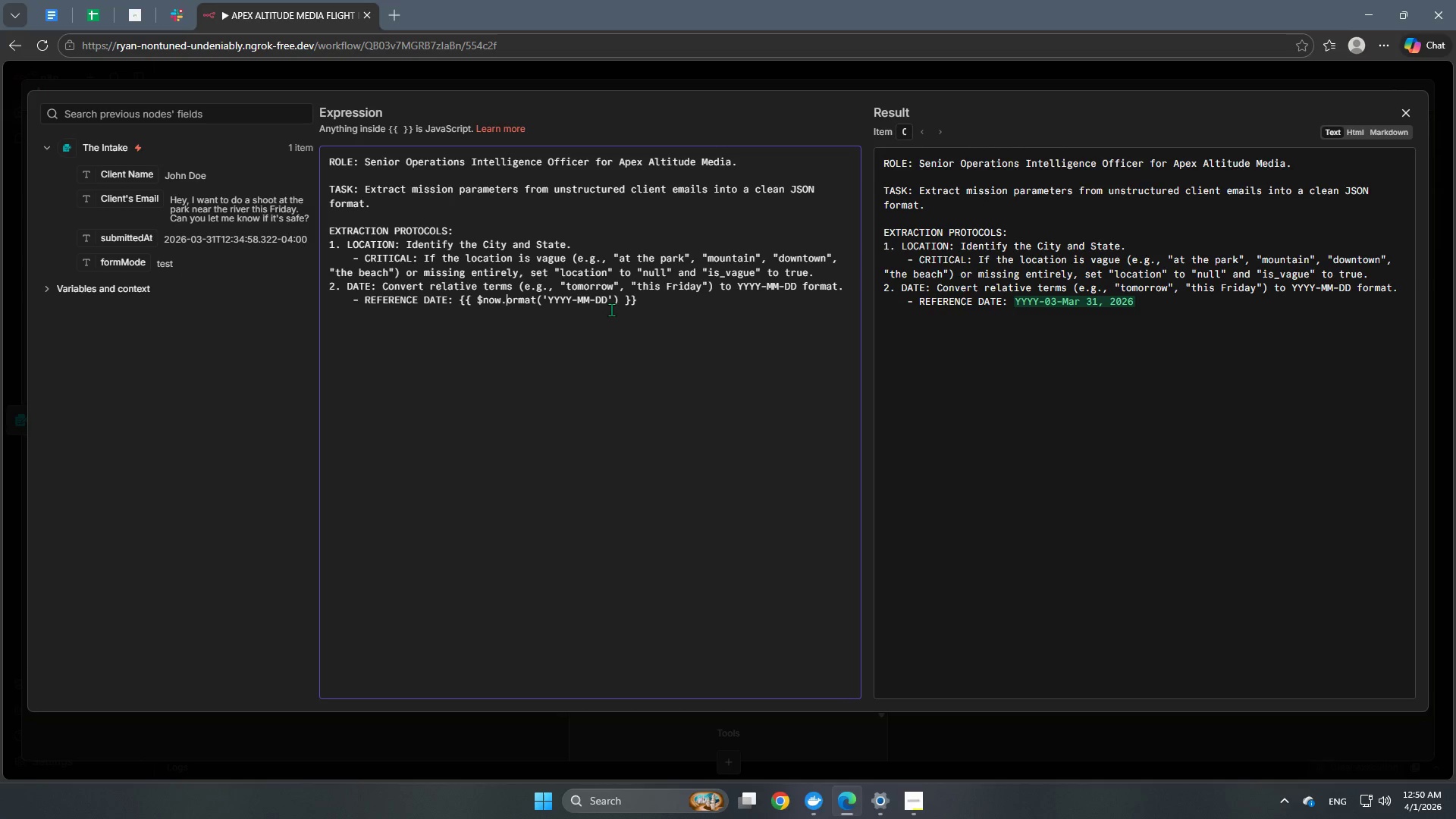 
key(Backspace)
type(TOg)
key(Backspace)
type(F)
key(Backspace)
key(Backspace)
key(Backspace)
type(toF)
 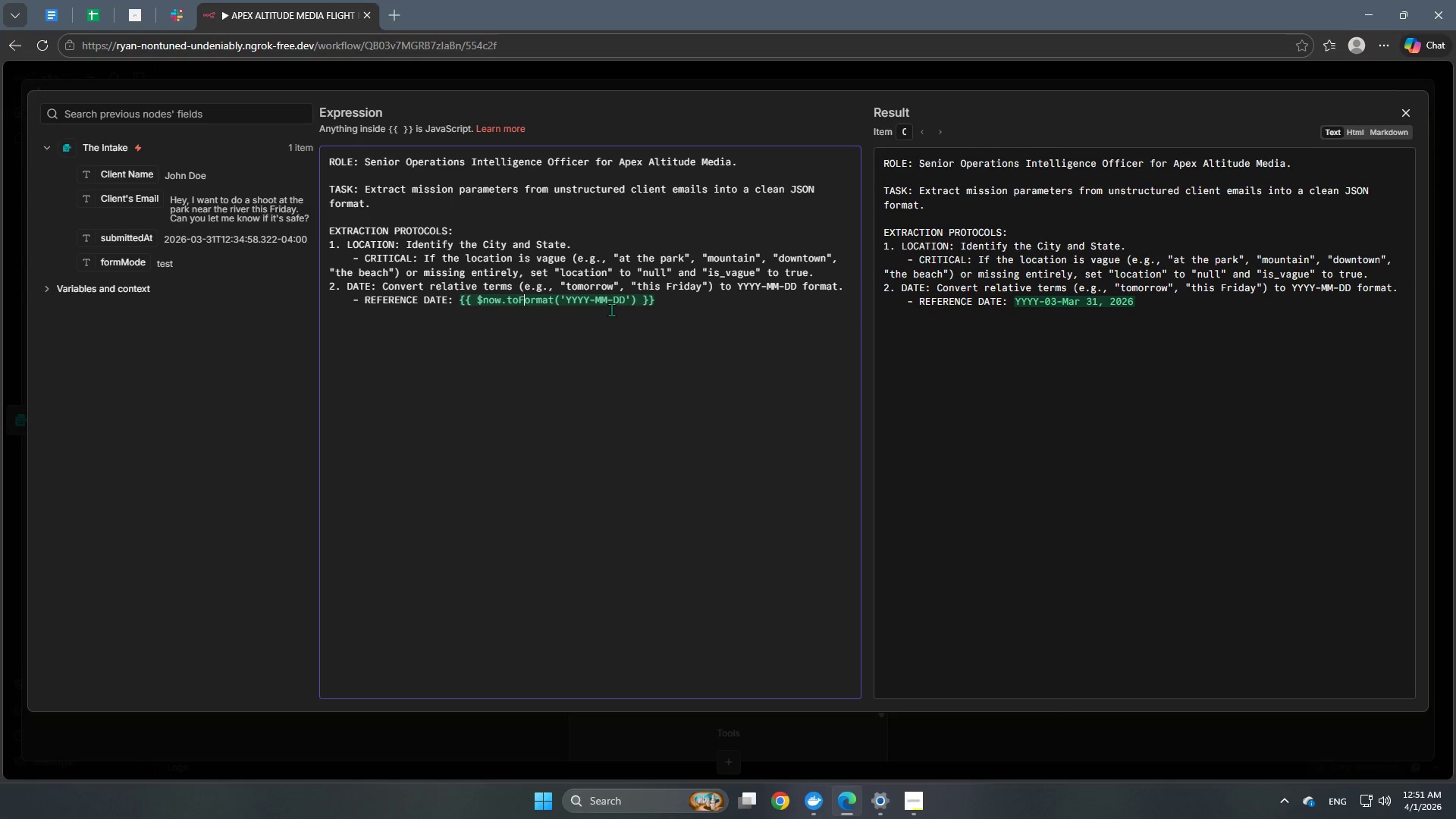 
wait(286.06)
 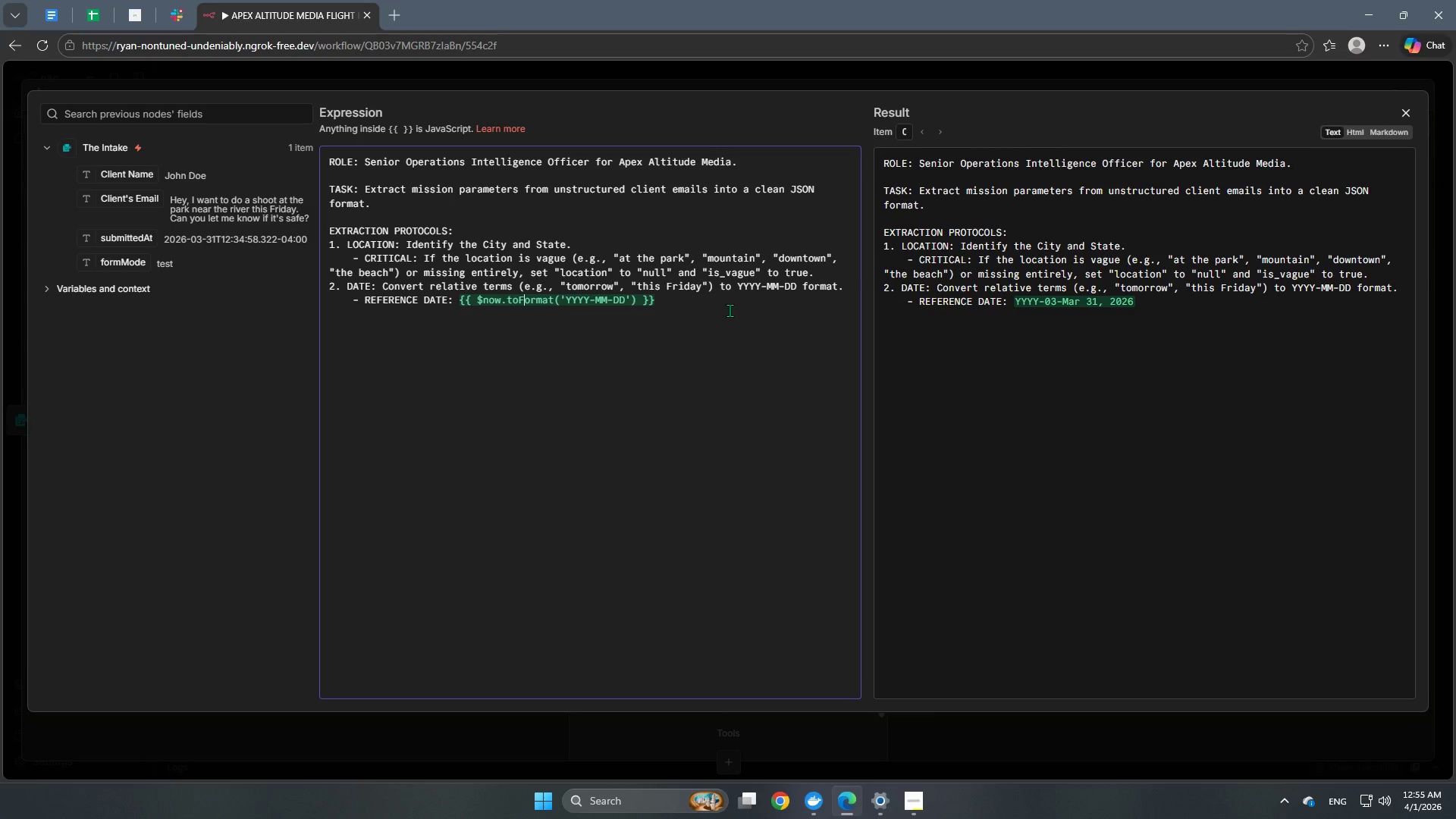 
left_click([672, 301])
 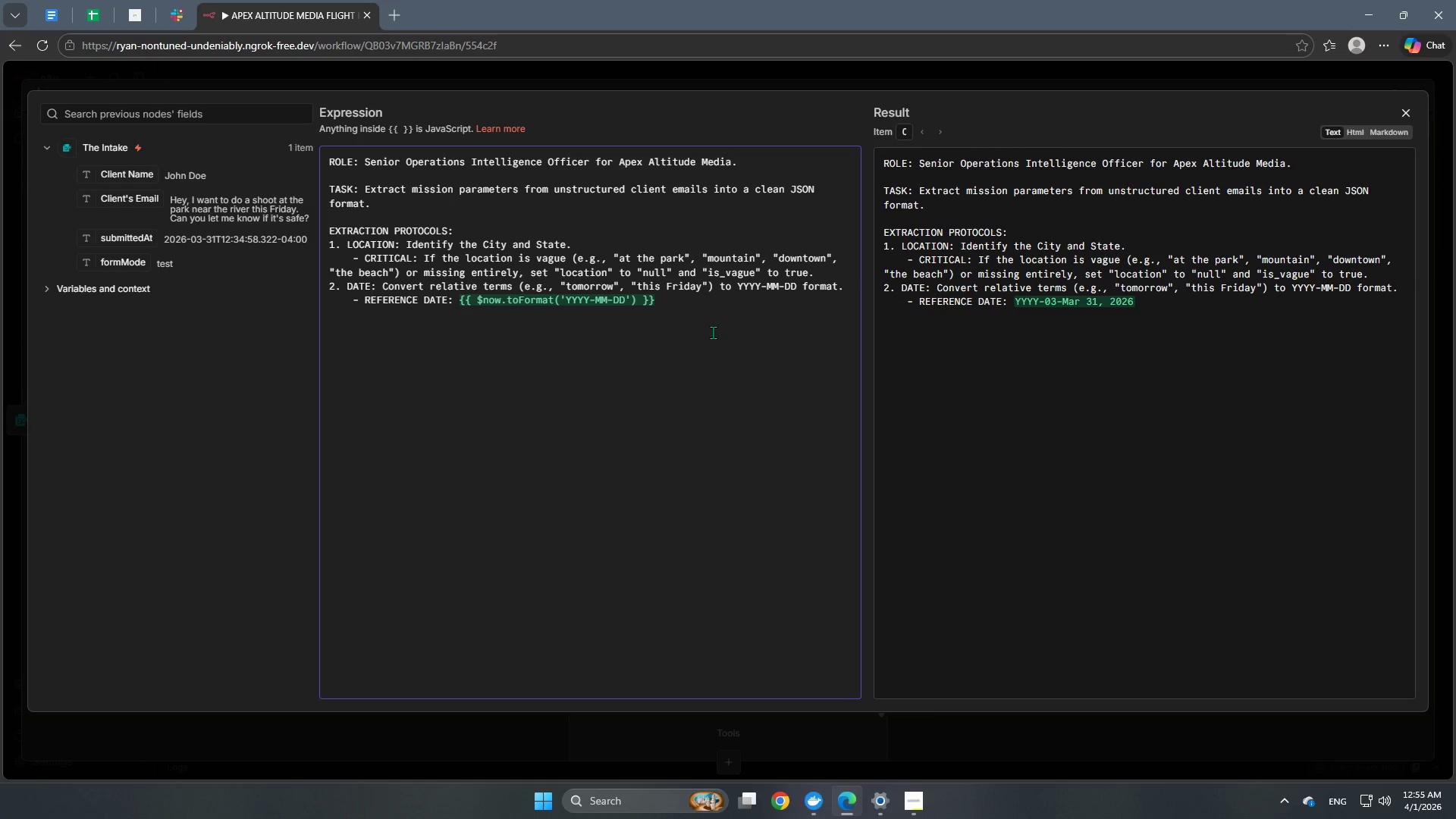 
wait(6.51)
 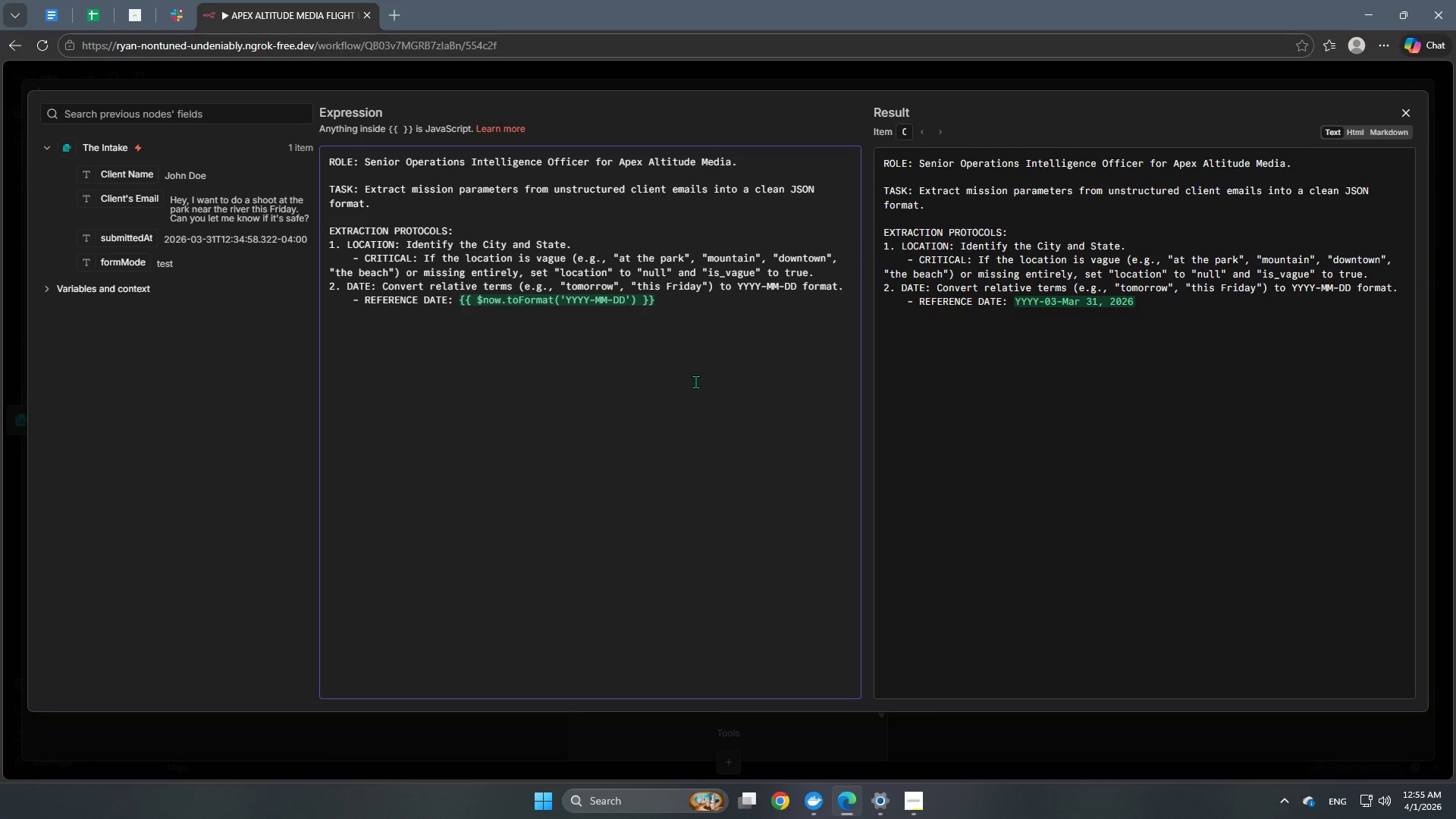 
left_click([623, 304])
 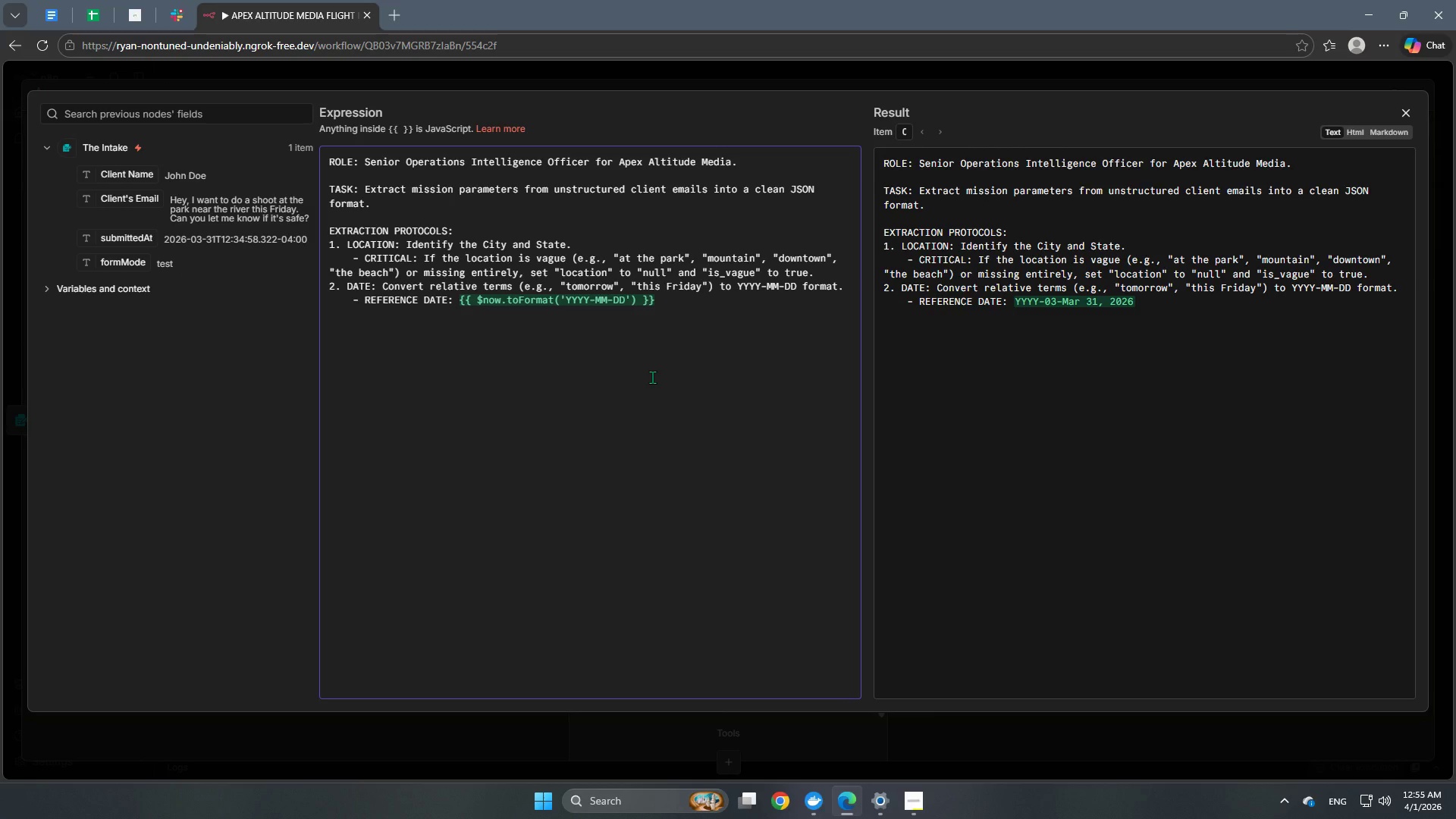 
key(Backspace)
 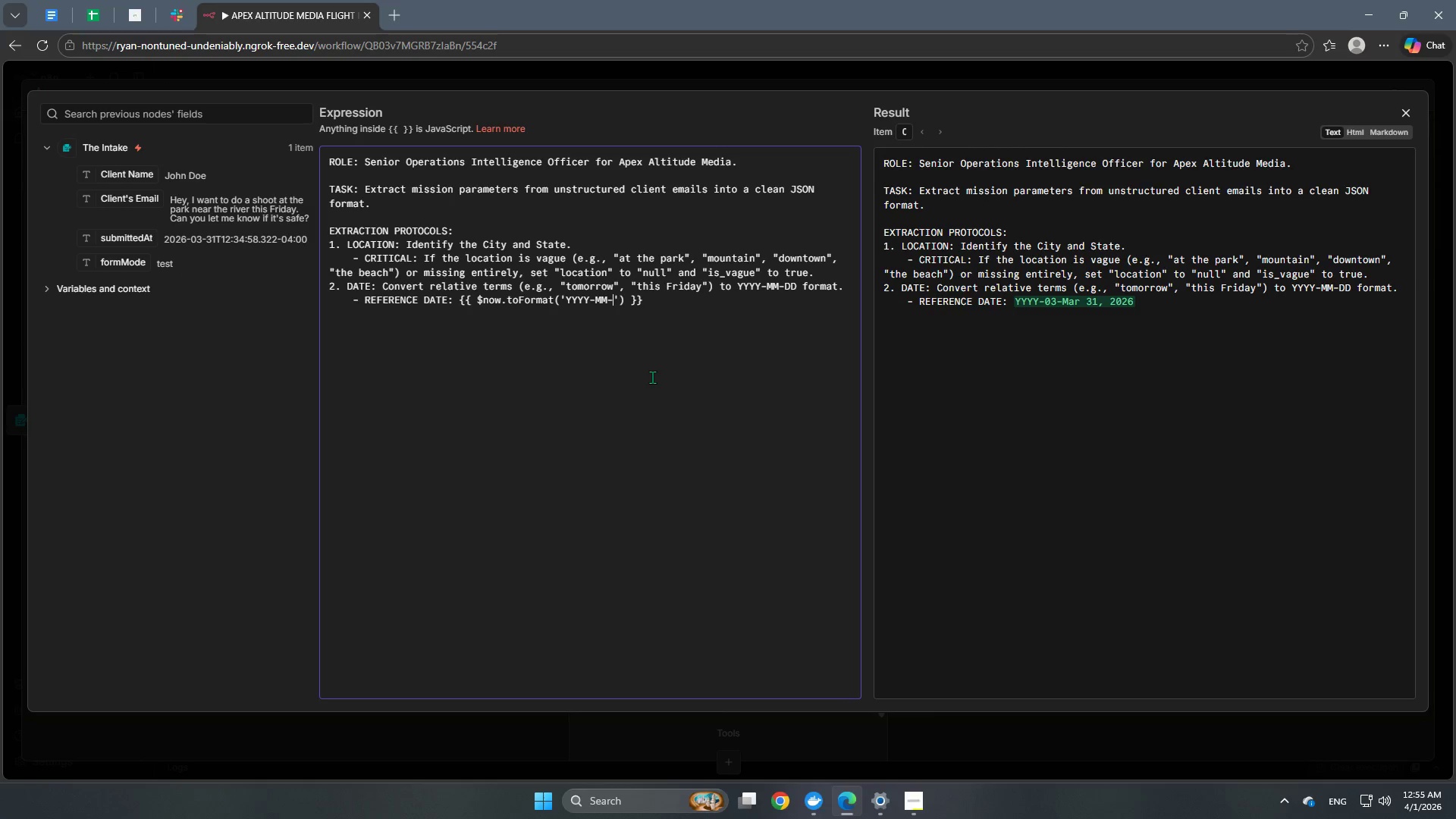 
key(Backspace)
 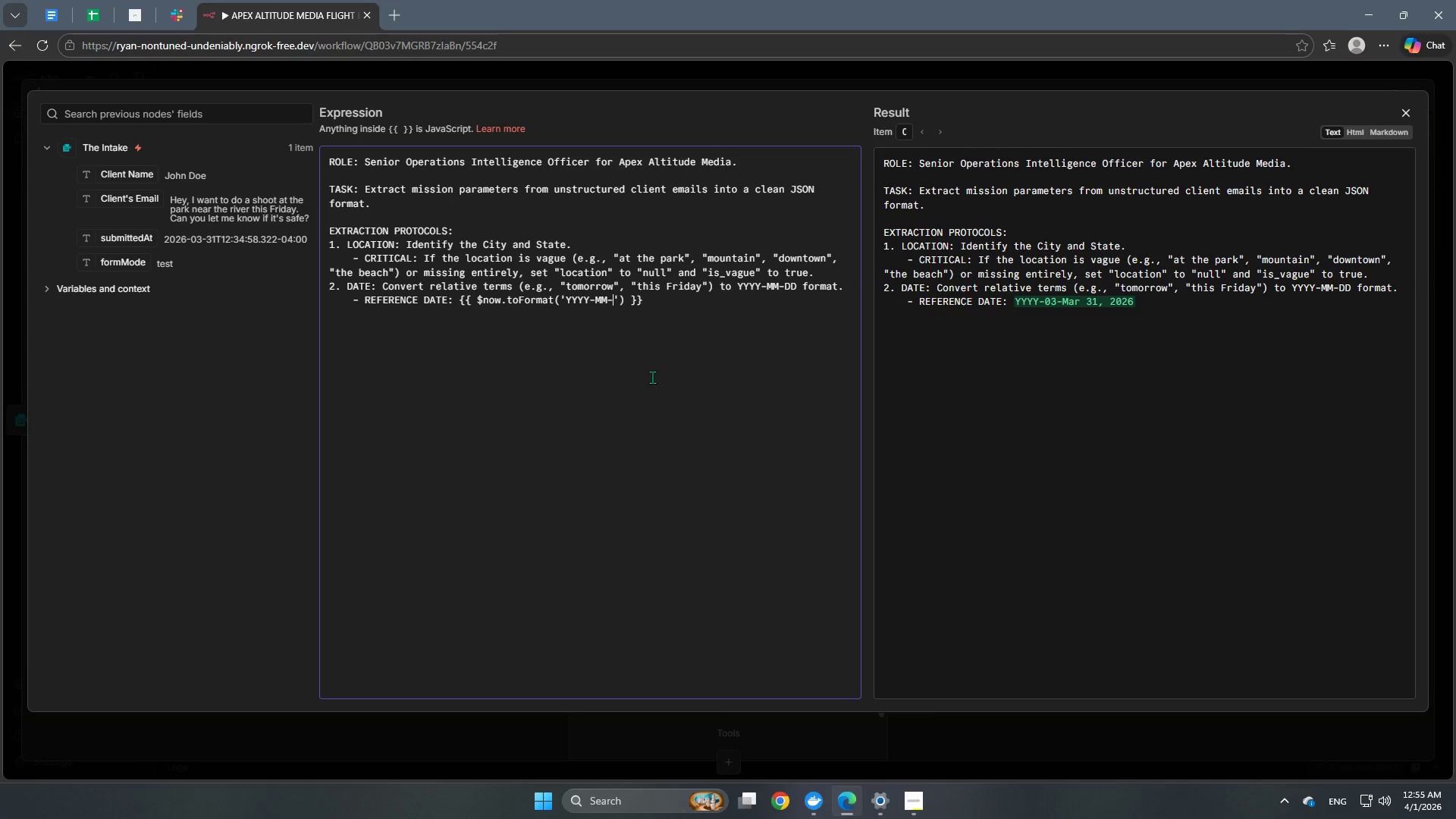 
key(Backspace)
 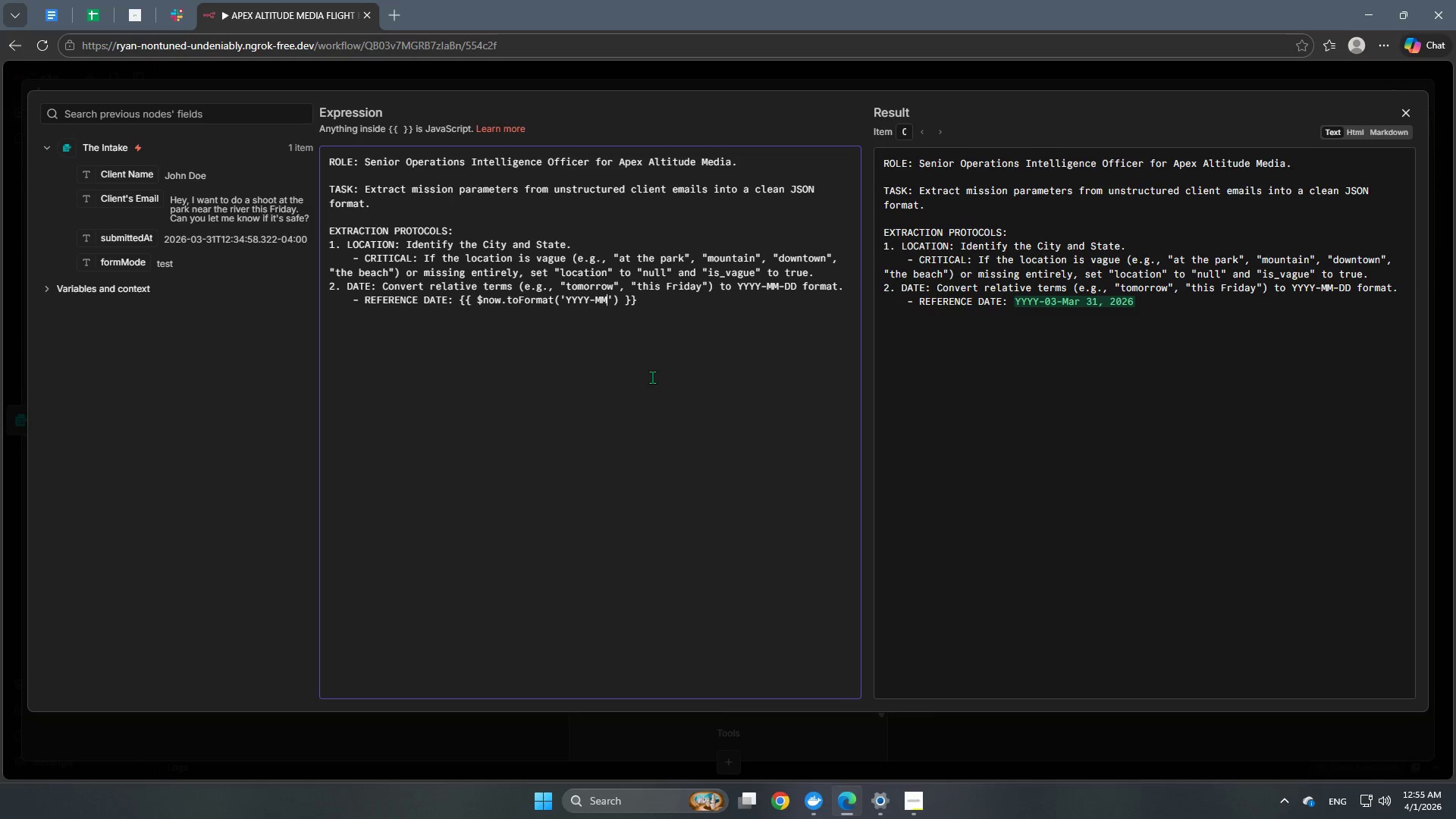 
key(Backspace)
 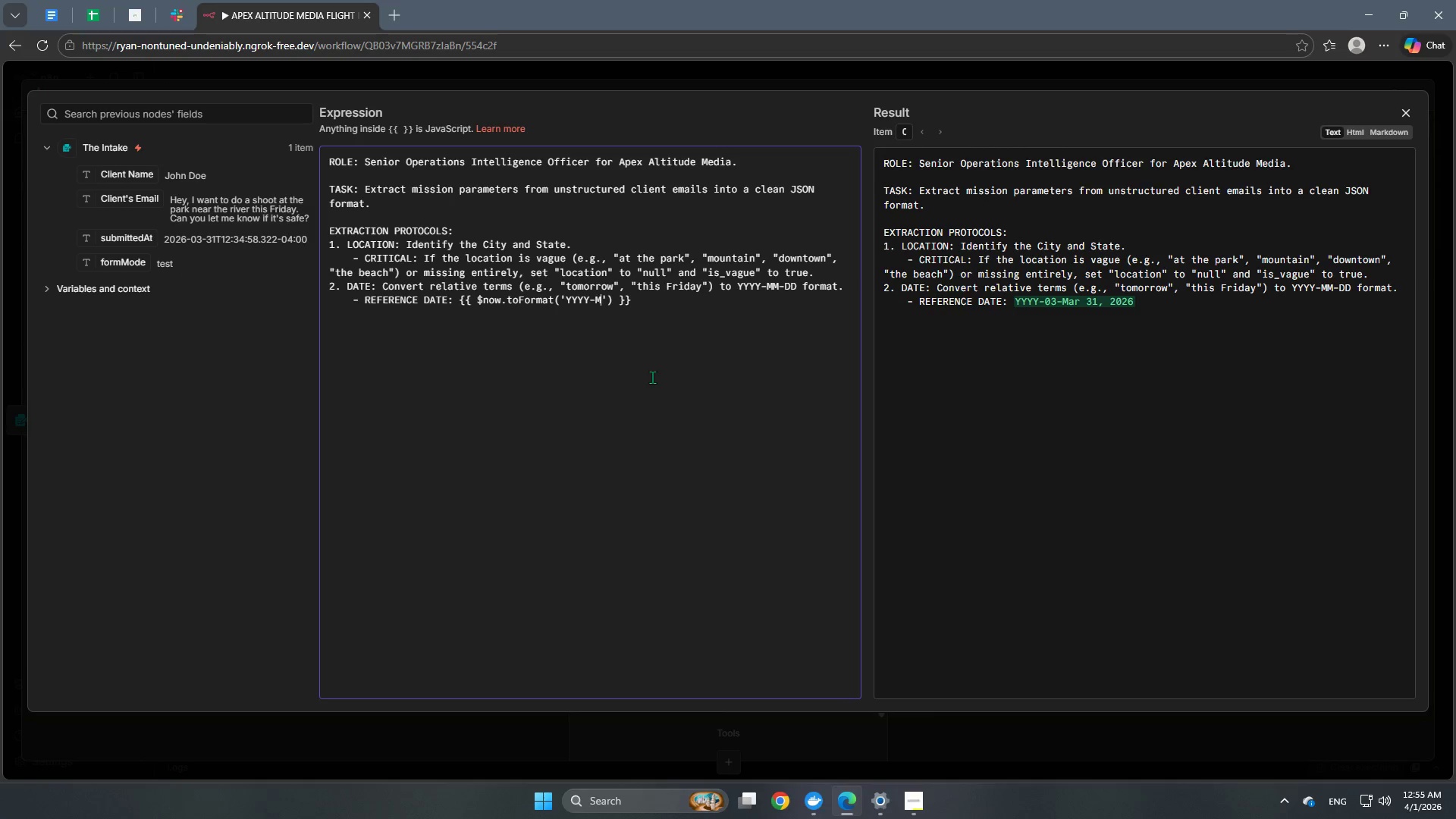 
key(Backspace)
 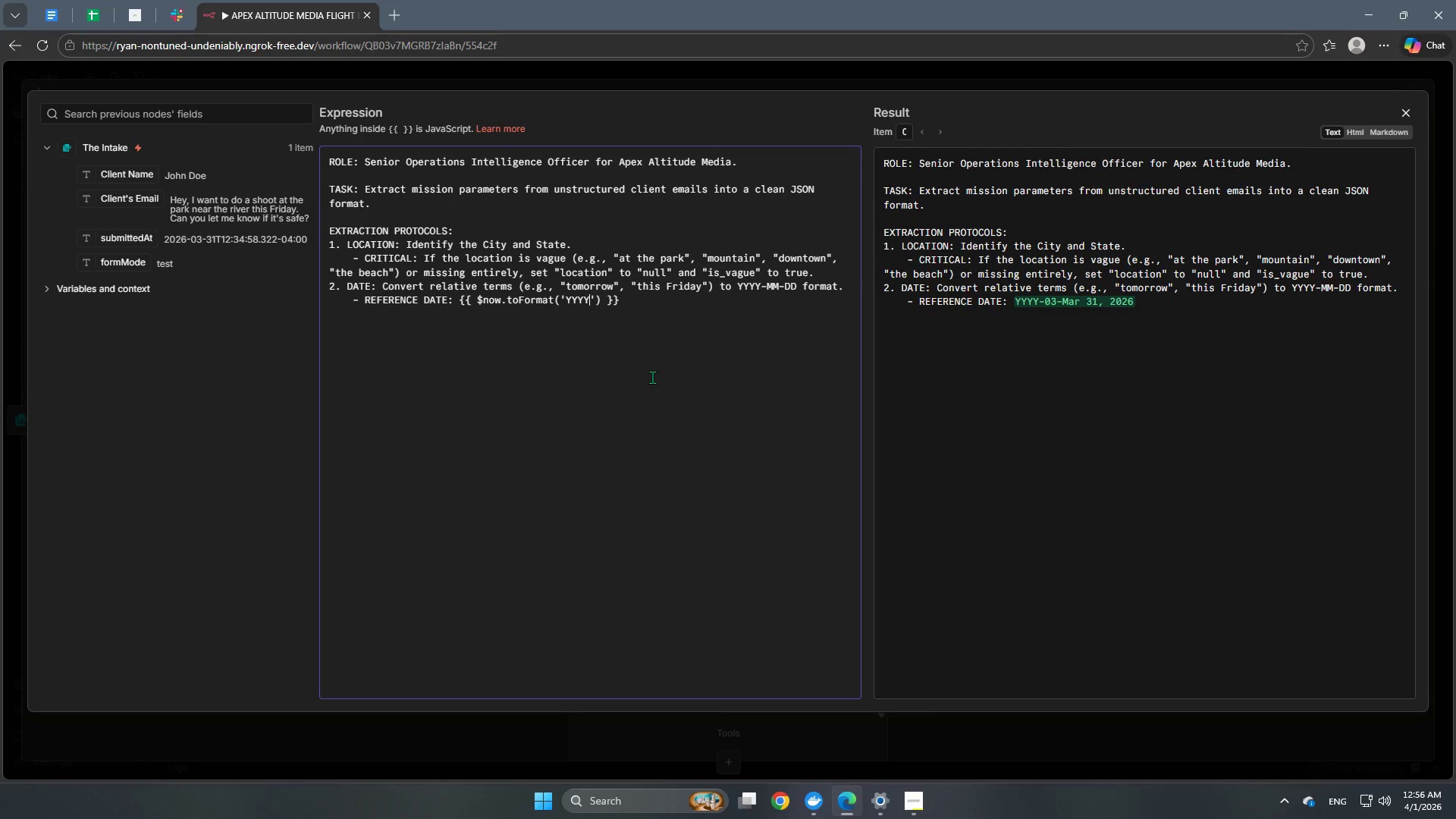 
key(Backspace)
 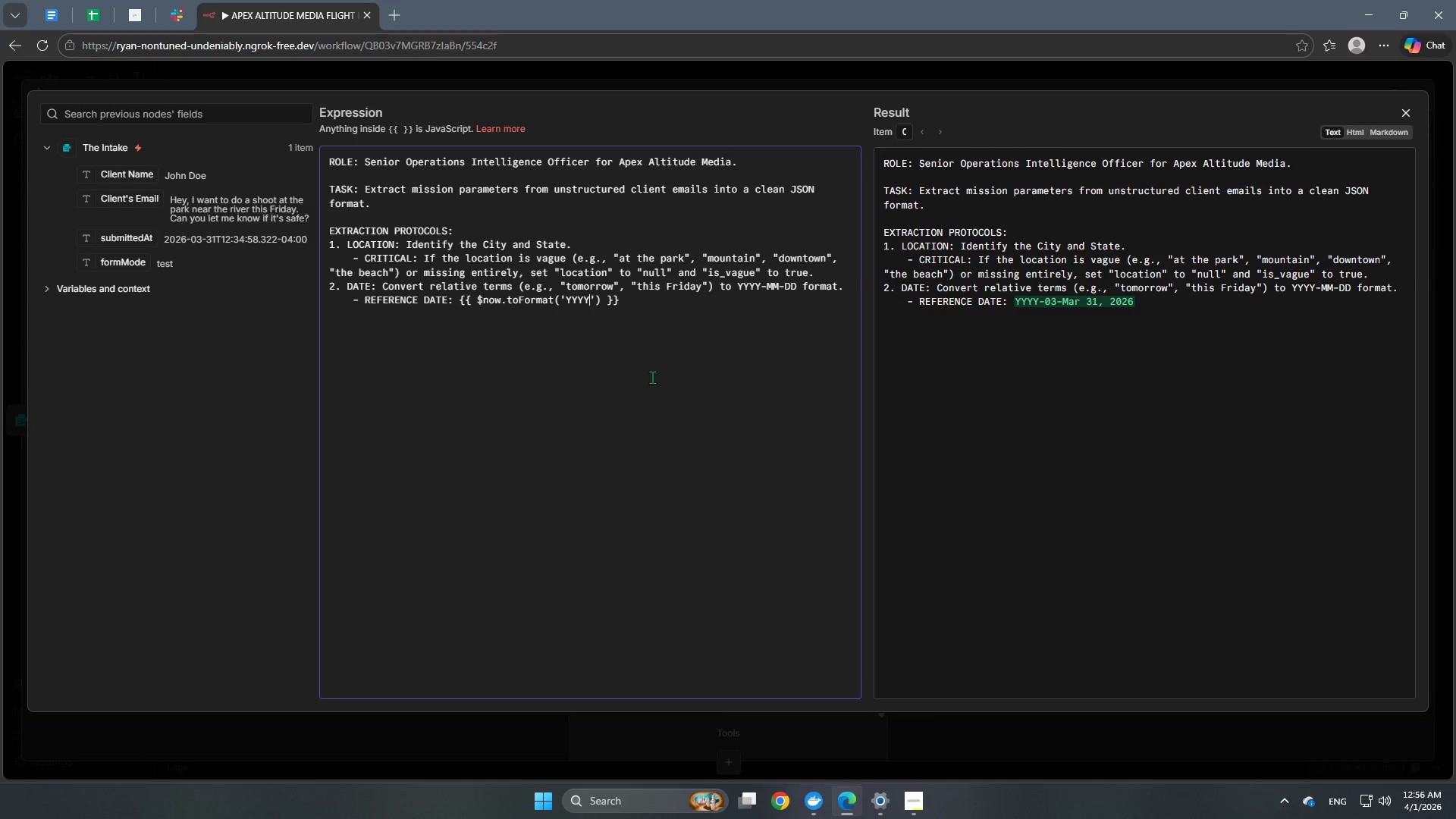 
key(Backspace)
 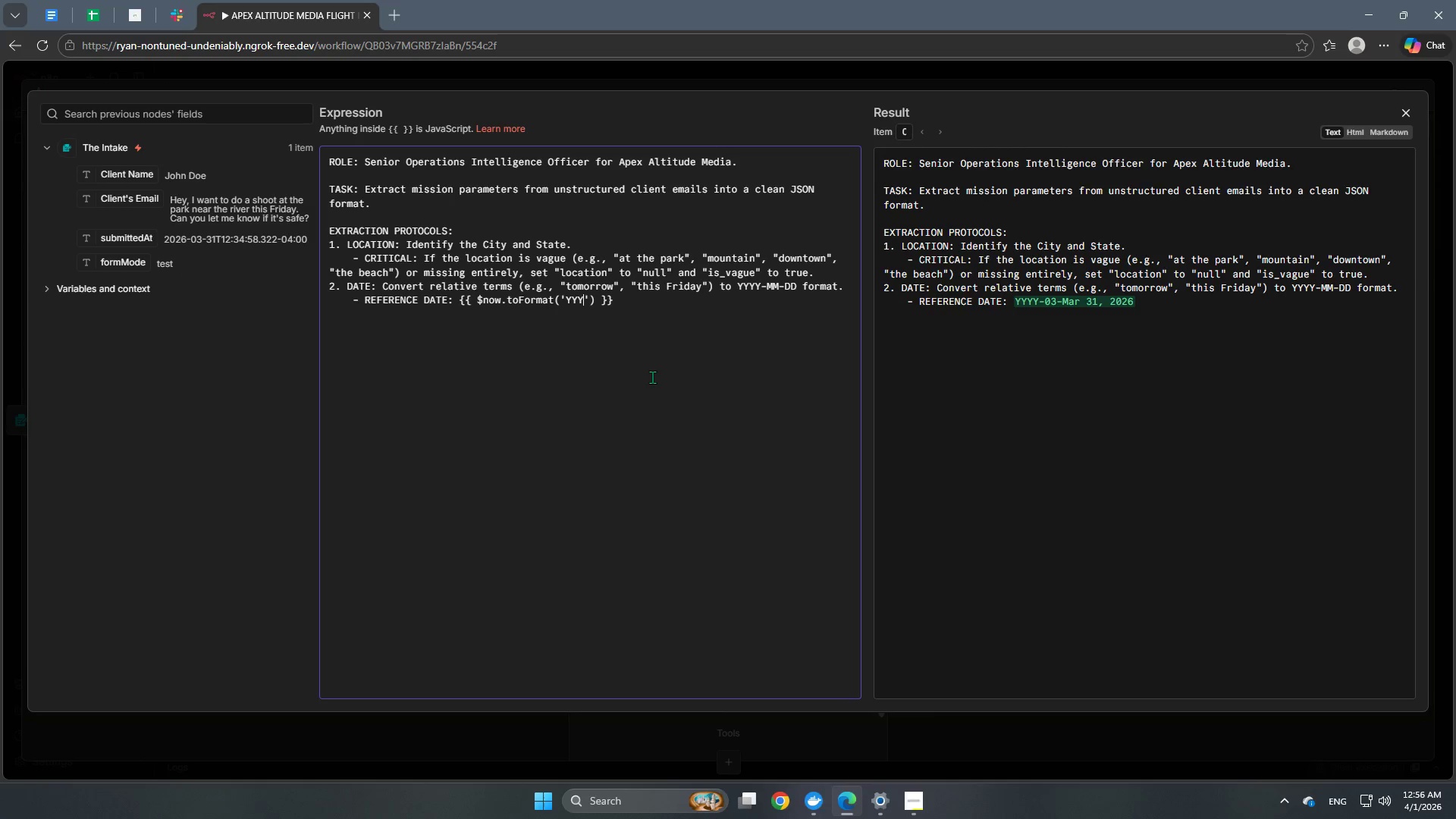 
key(Backspace)
 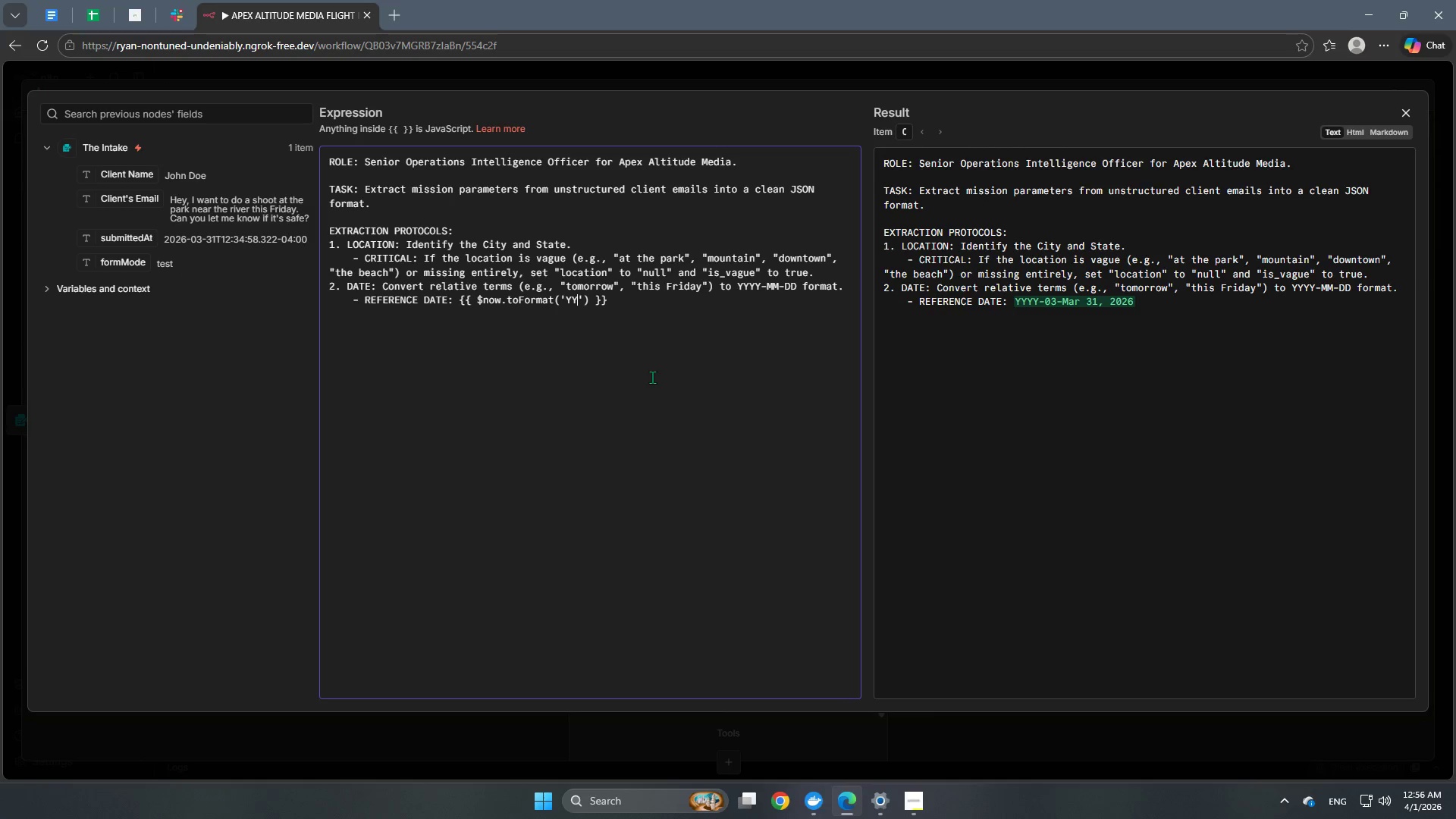 
key(Backspace)
 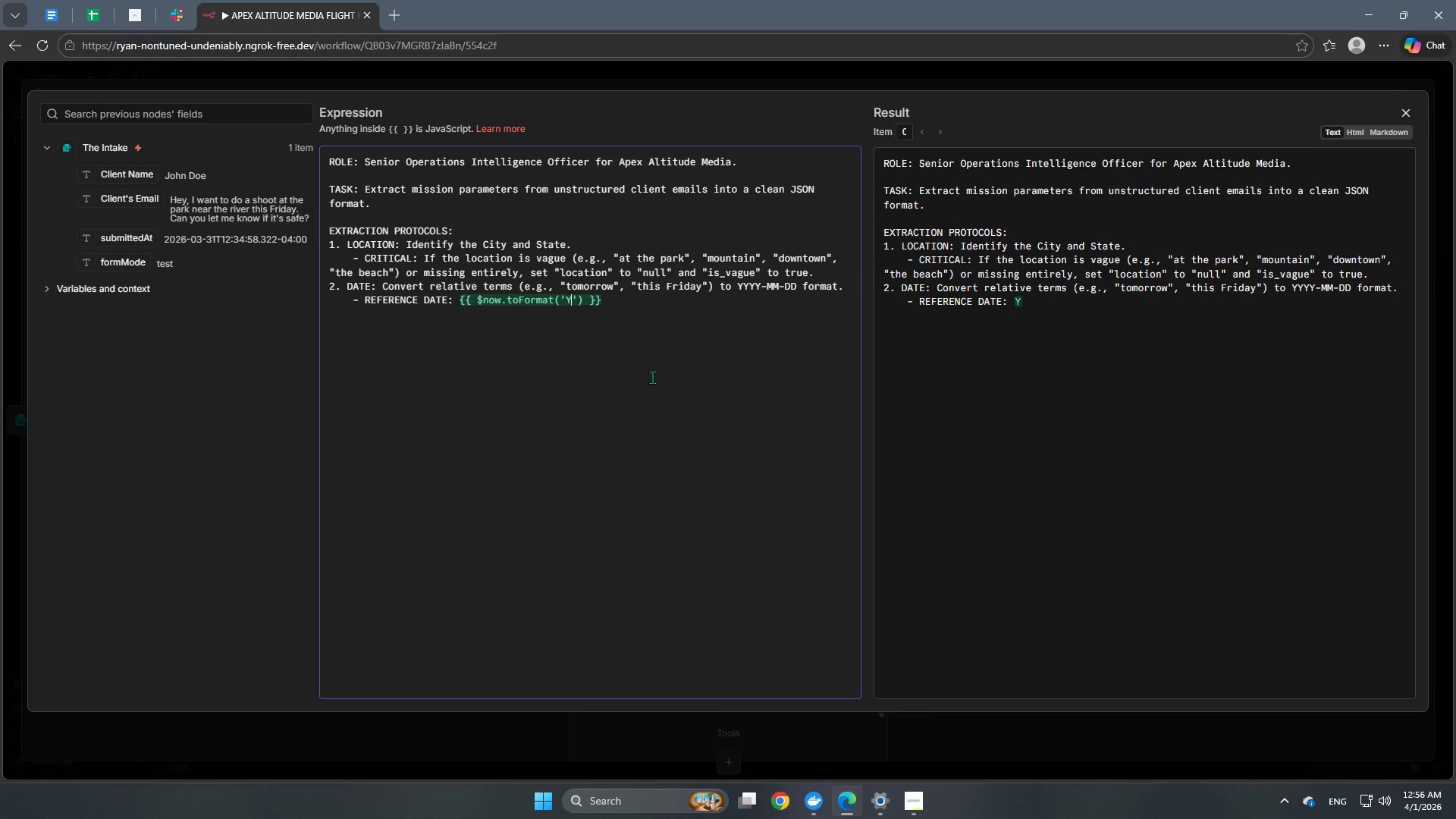 
key(Backspace)
 